 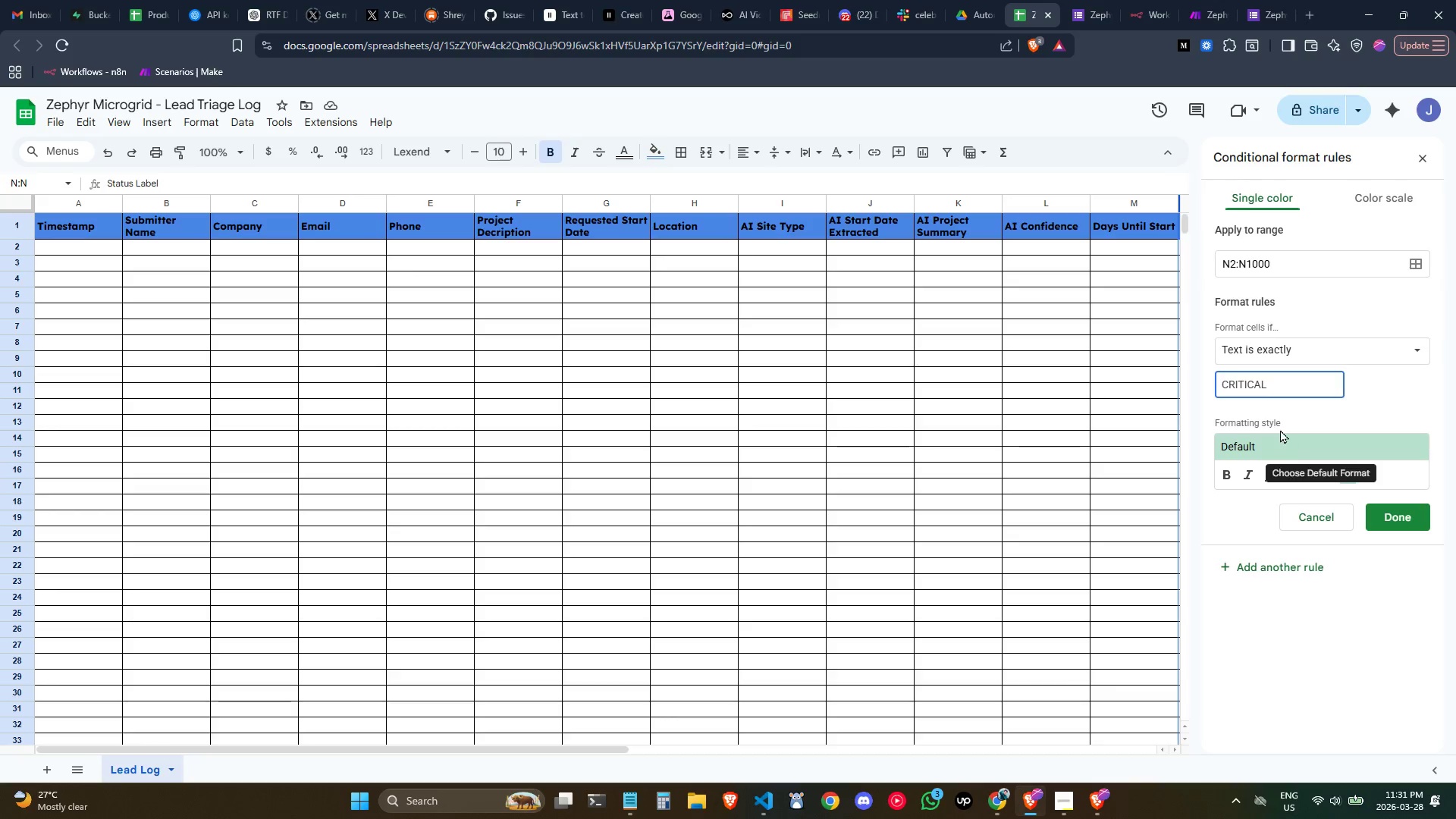 
left_click_drag(start_coordinate=[1280, 386], to_coordinate=[1182, 383])
 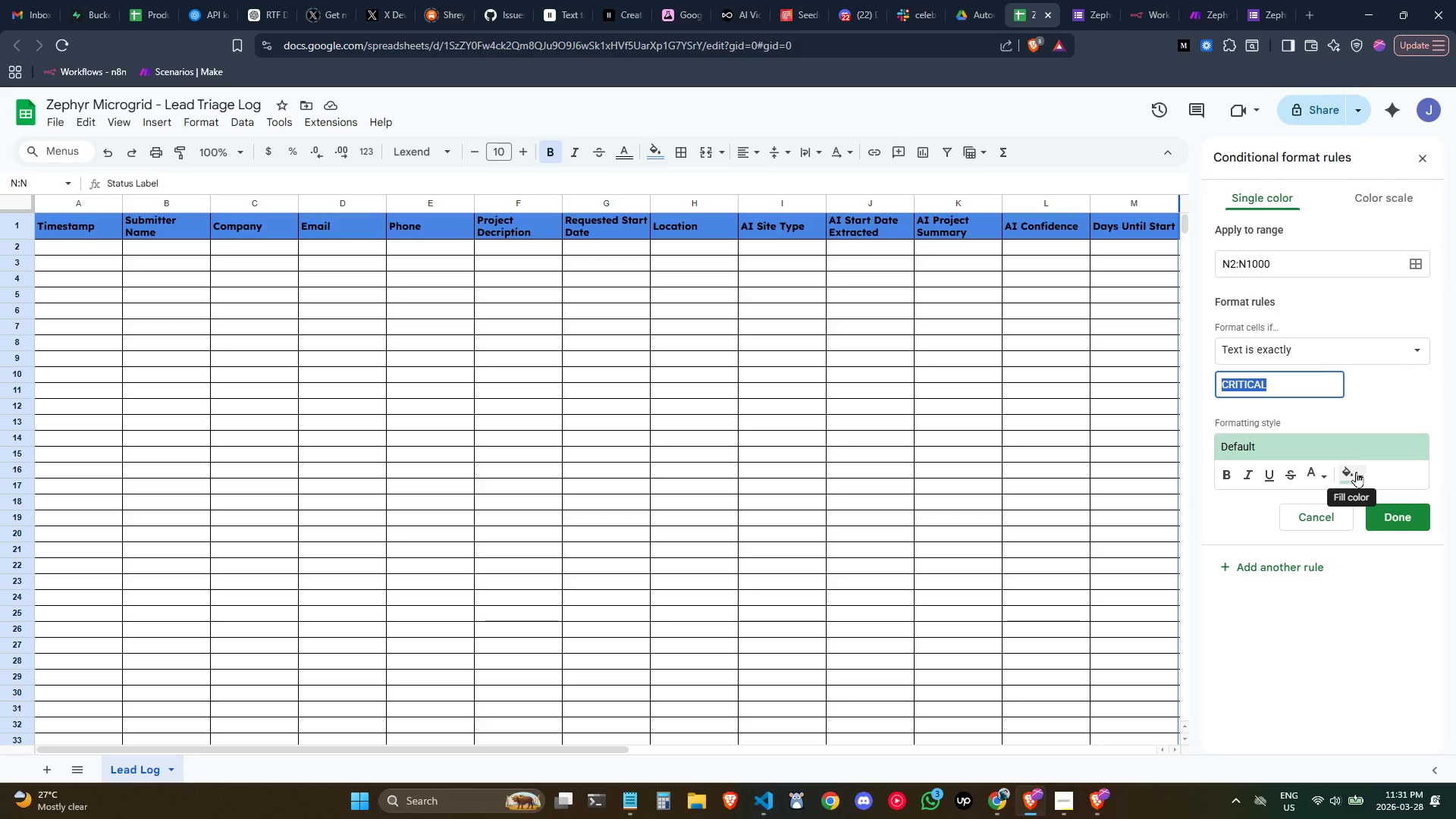 
left_click([1228, 475])
 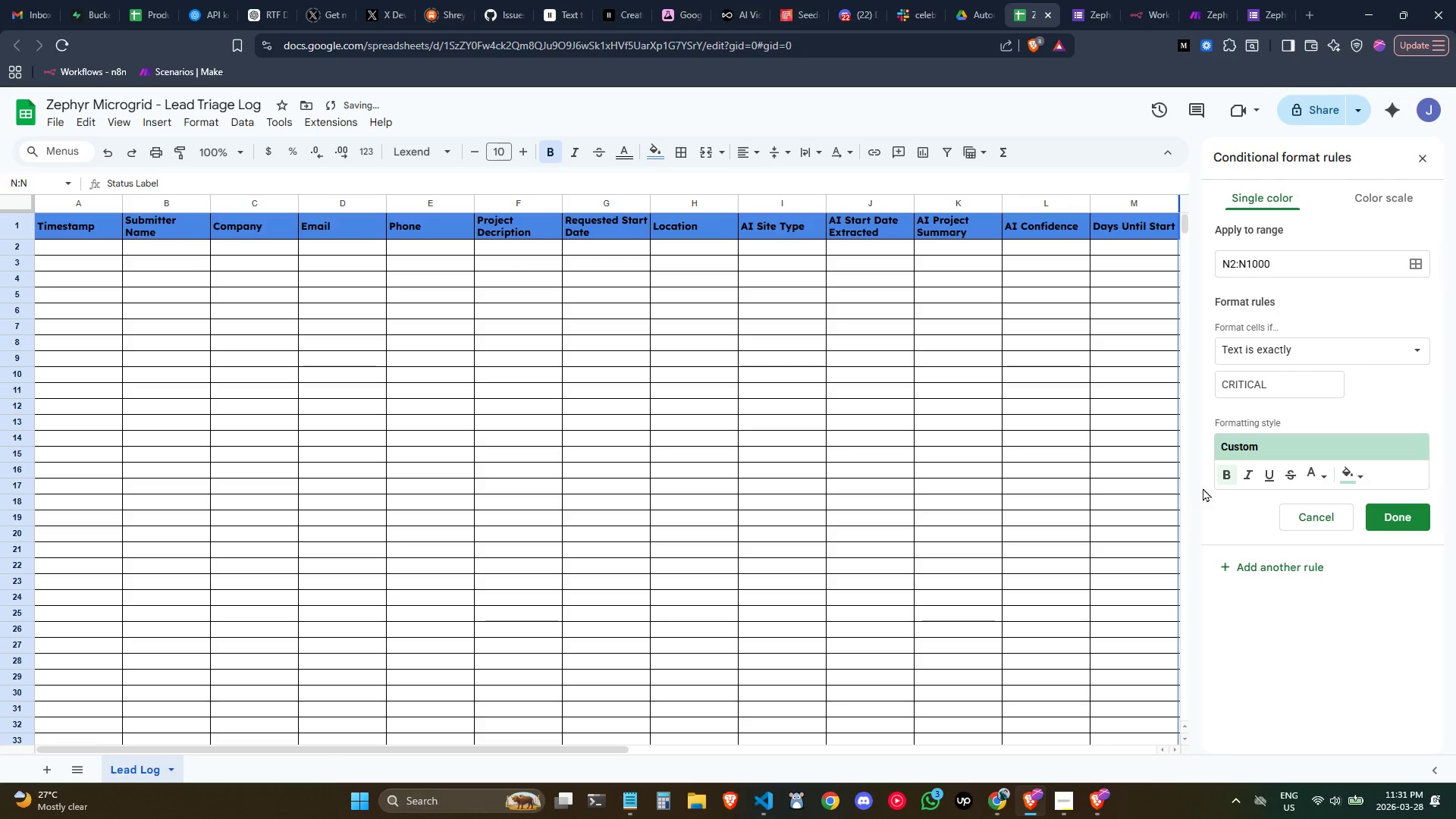 
left_click([1219, 479])
 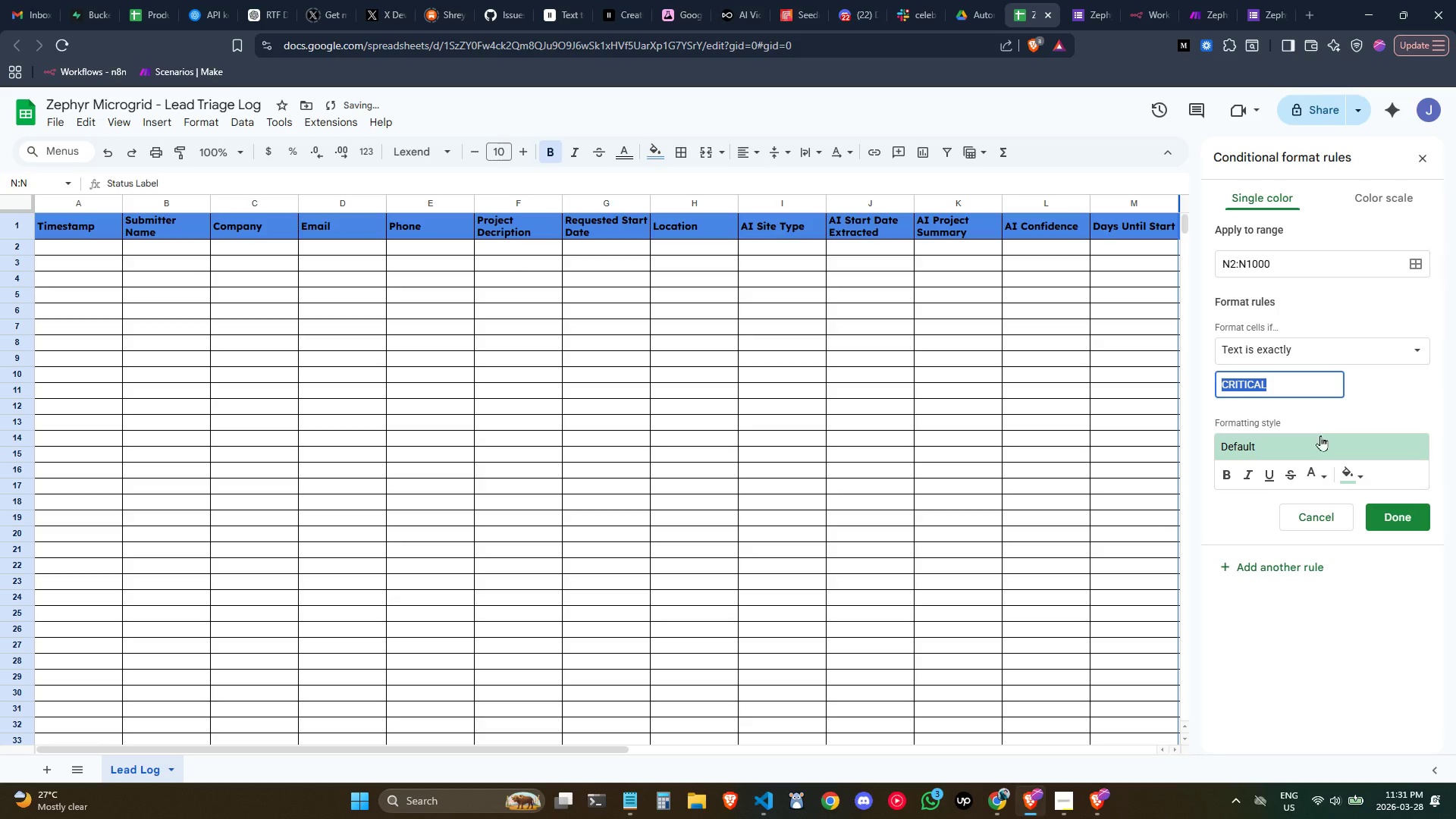 
left_click([1360, 477])
 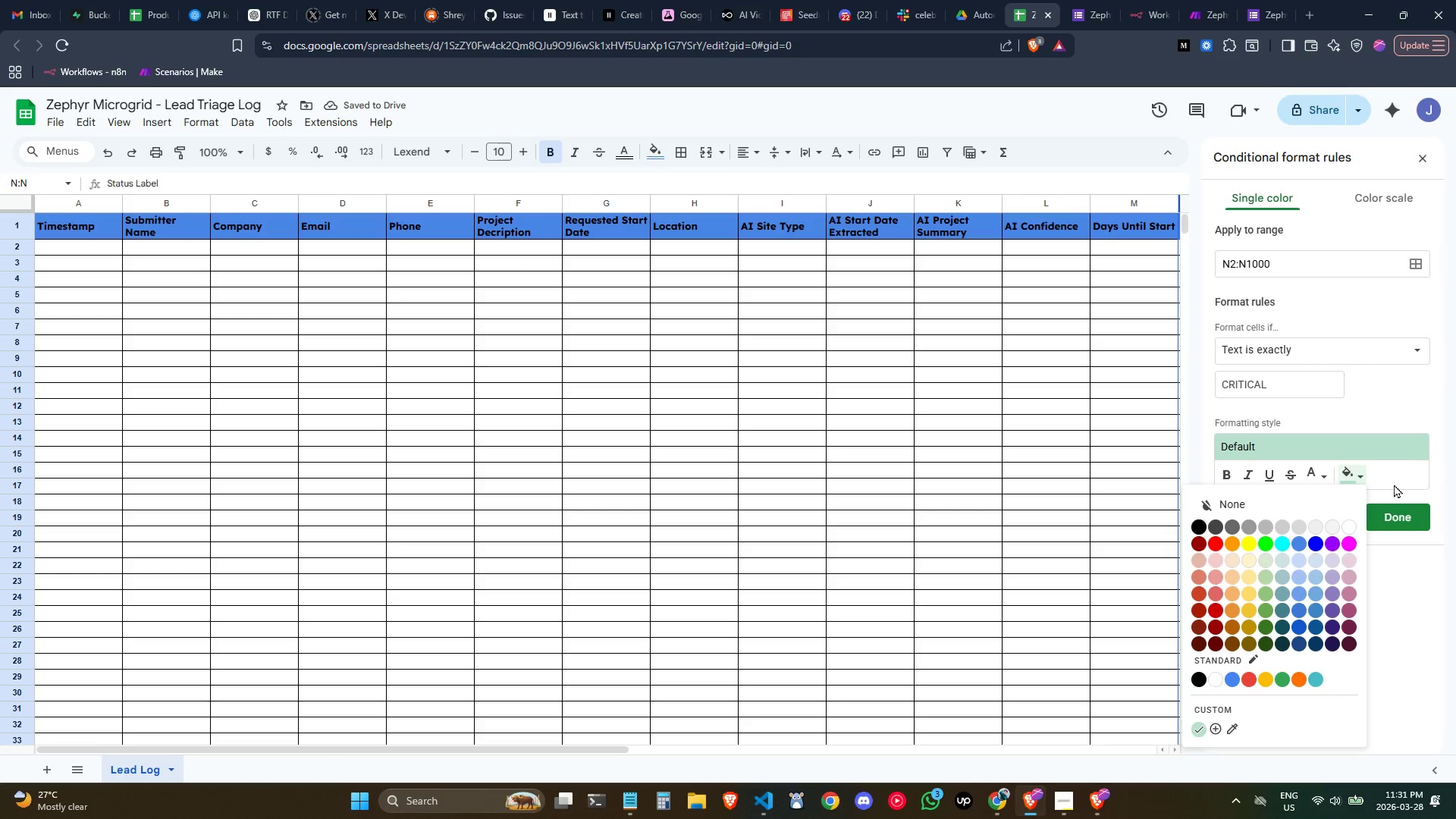 
double_click([1362, 473])
 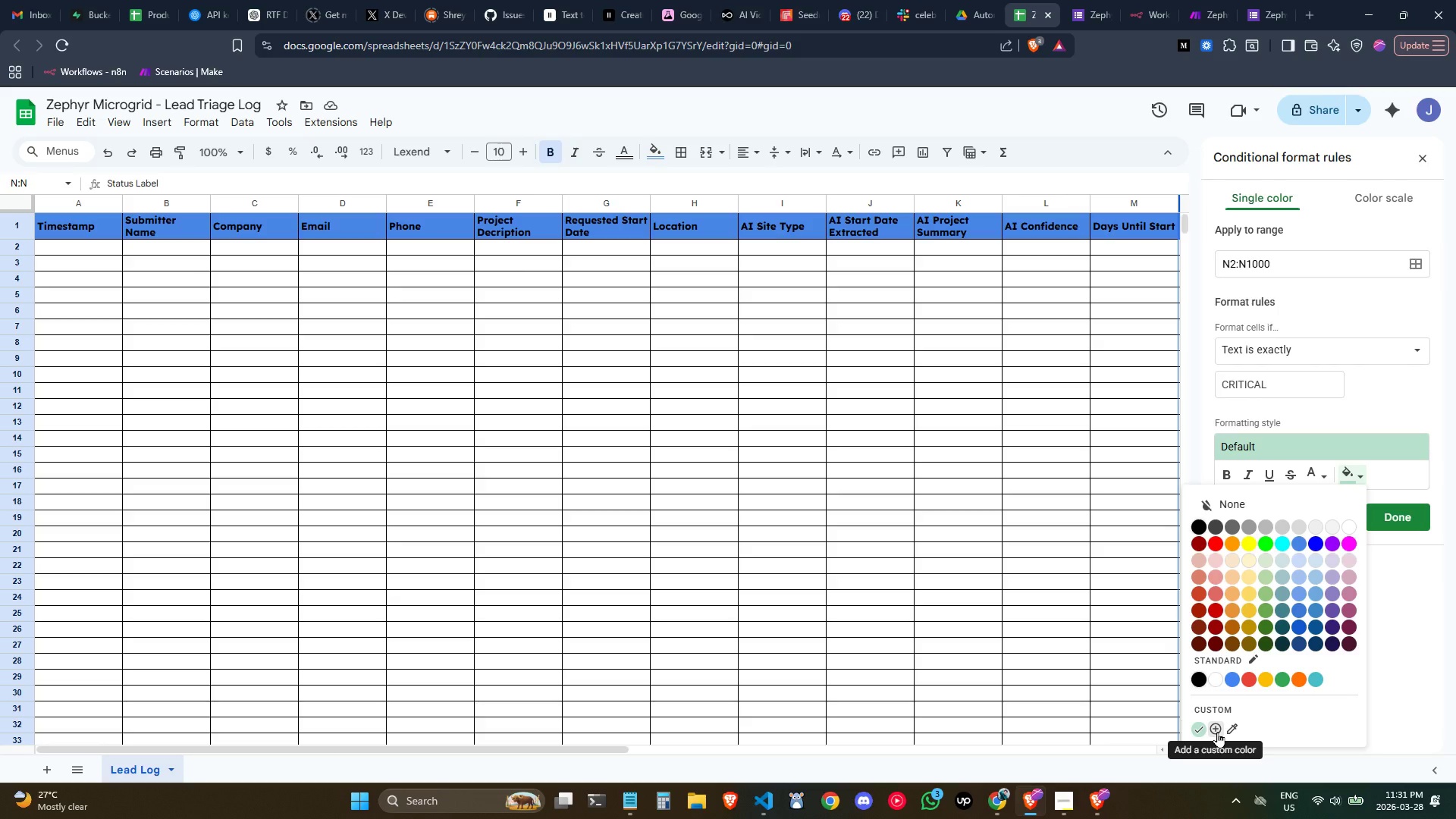 
wait(5.39)
 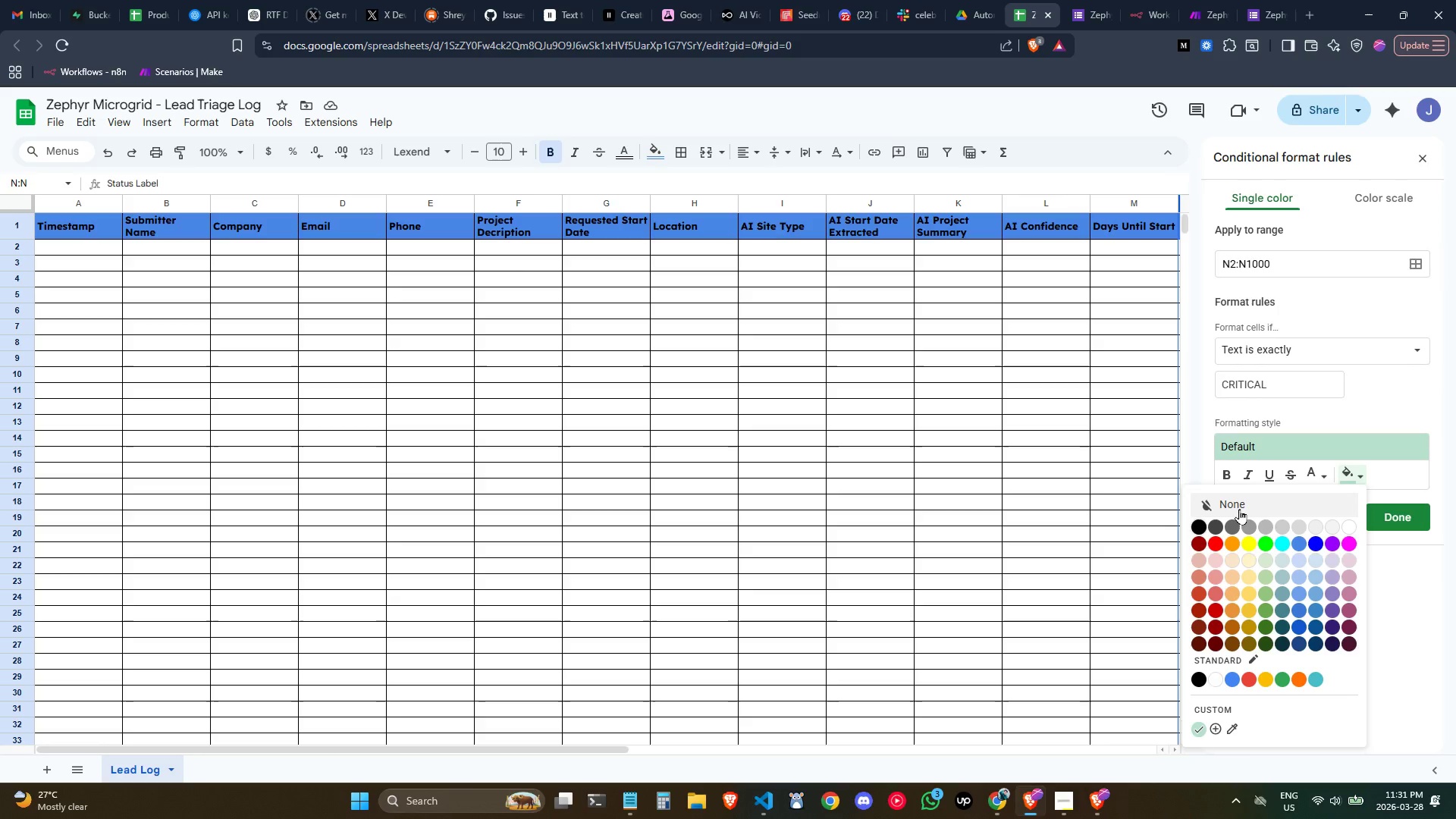 
left_click([1217, 732])
 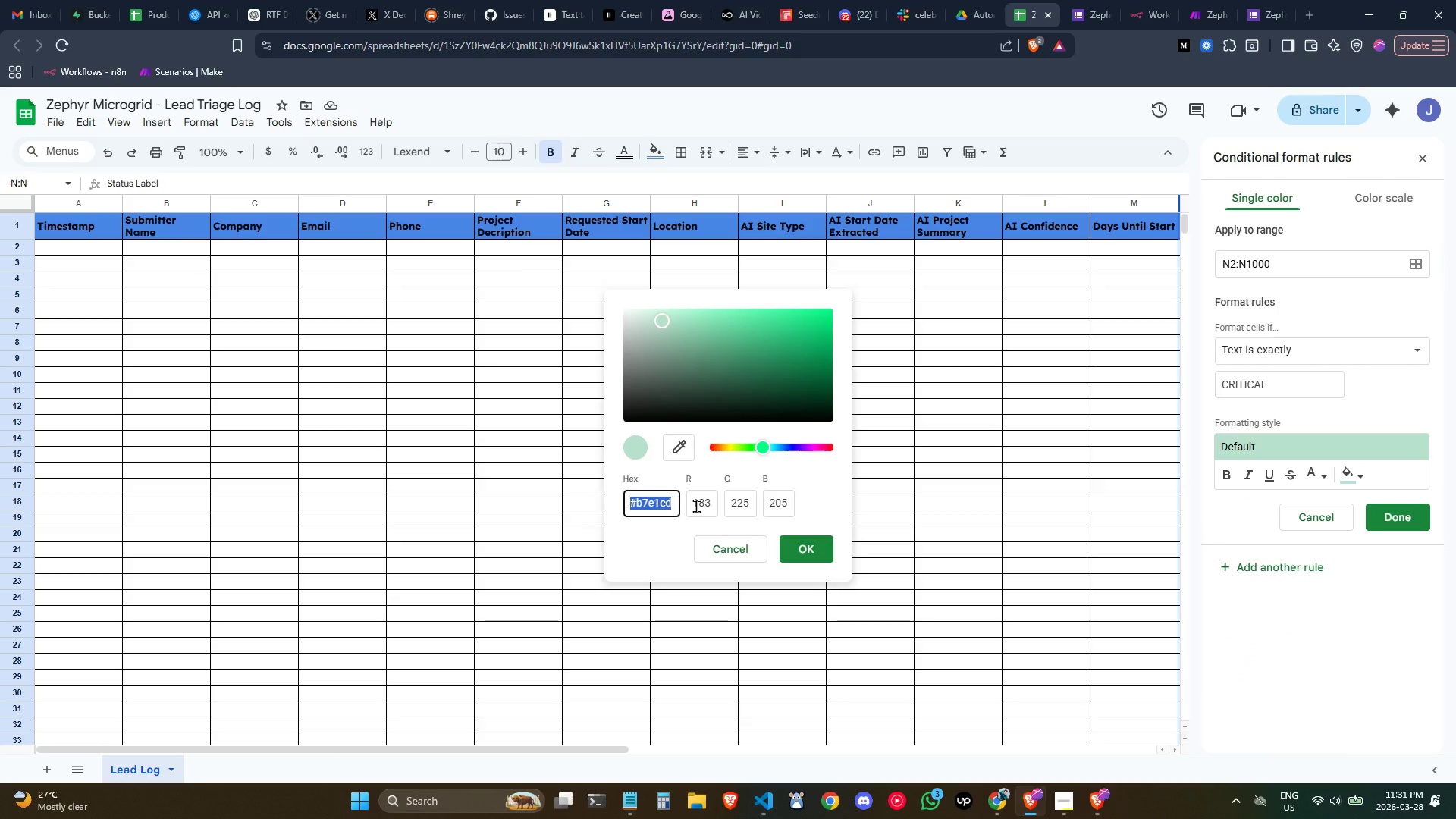 
key(Shift+ShiftRight)
 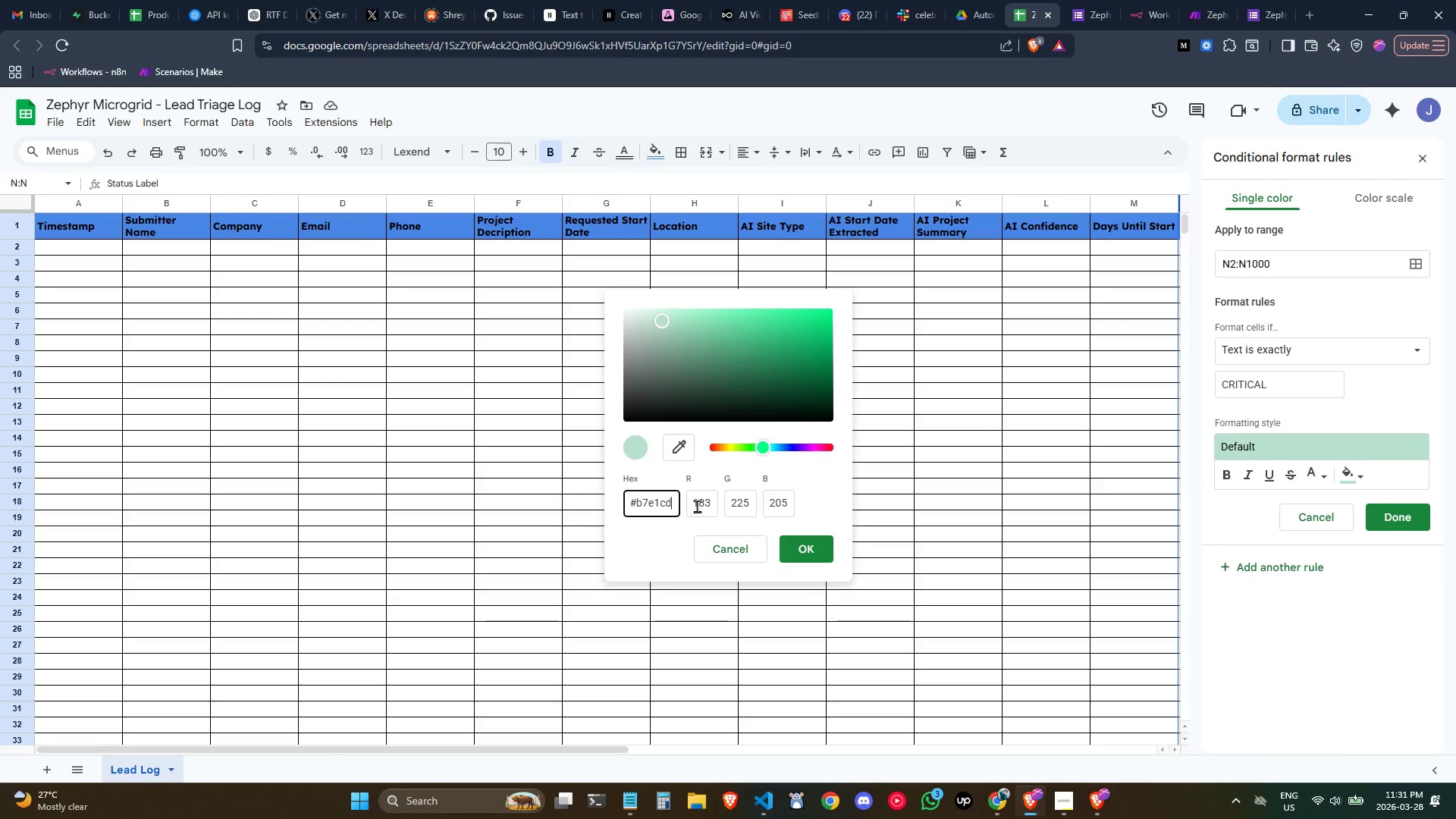 
key(ArrowRight)
 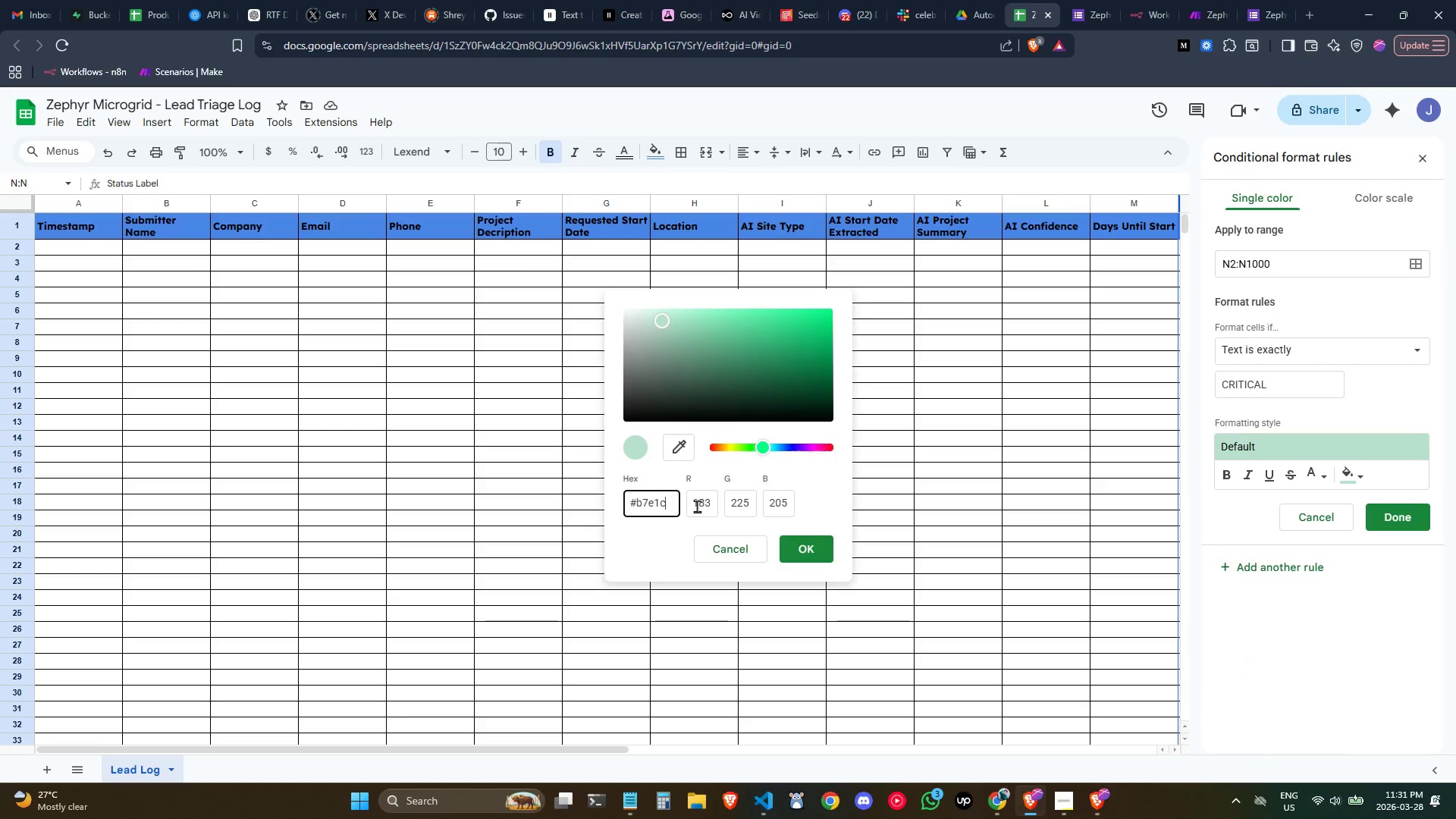 
key(Backspace)
key(Backspace)
key(Backspace)
key(Backspace)
key(Backspace)
key(Backspace)
type(ffd2d2)
 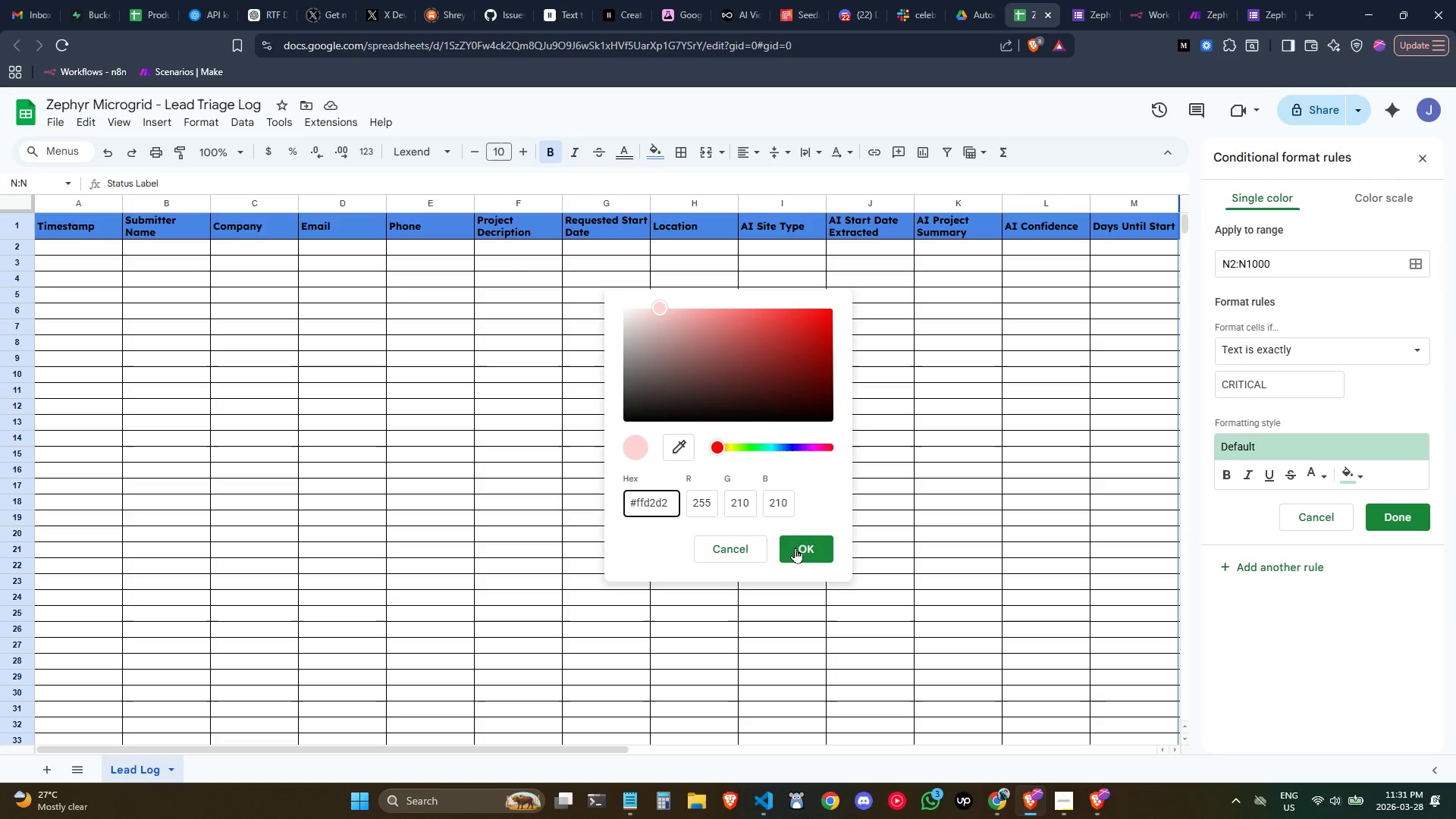 
left_click([804, 548])
 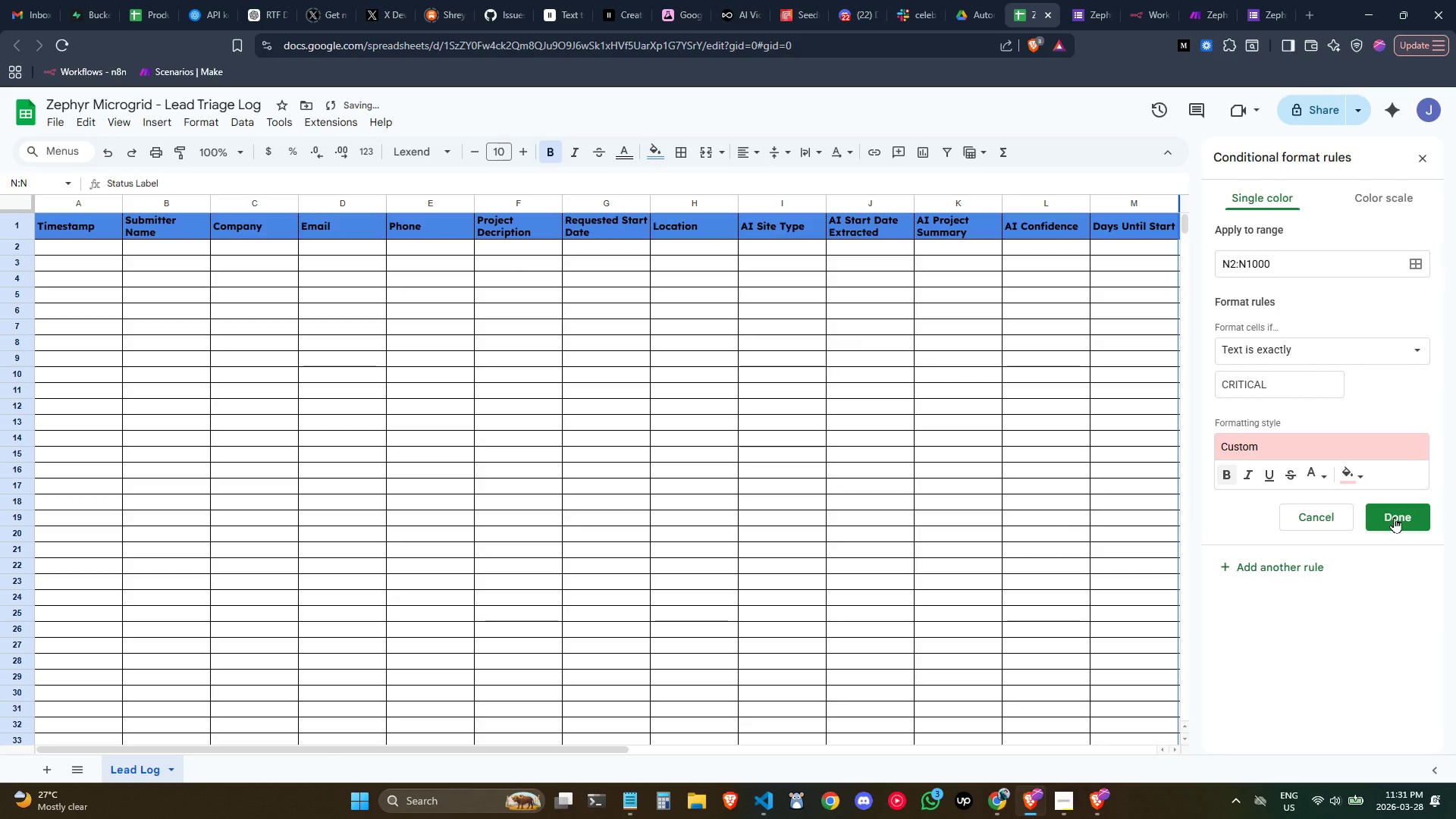 
left_click([1394, 517])
 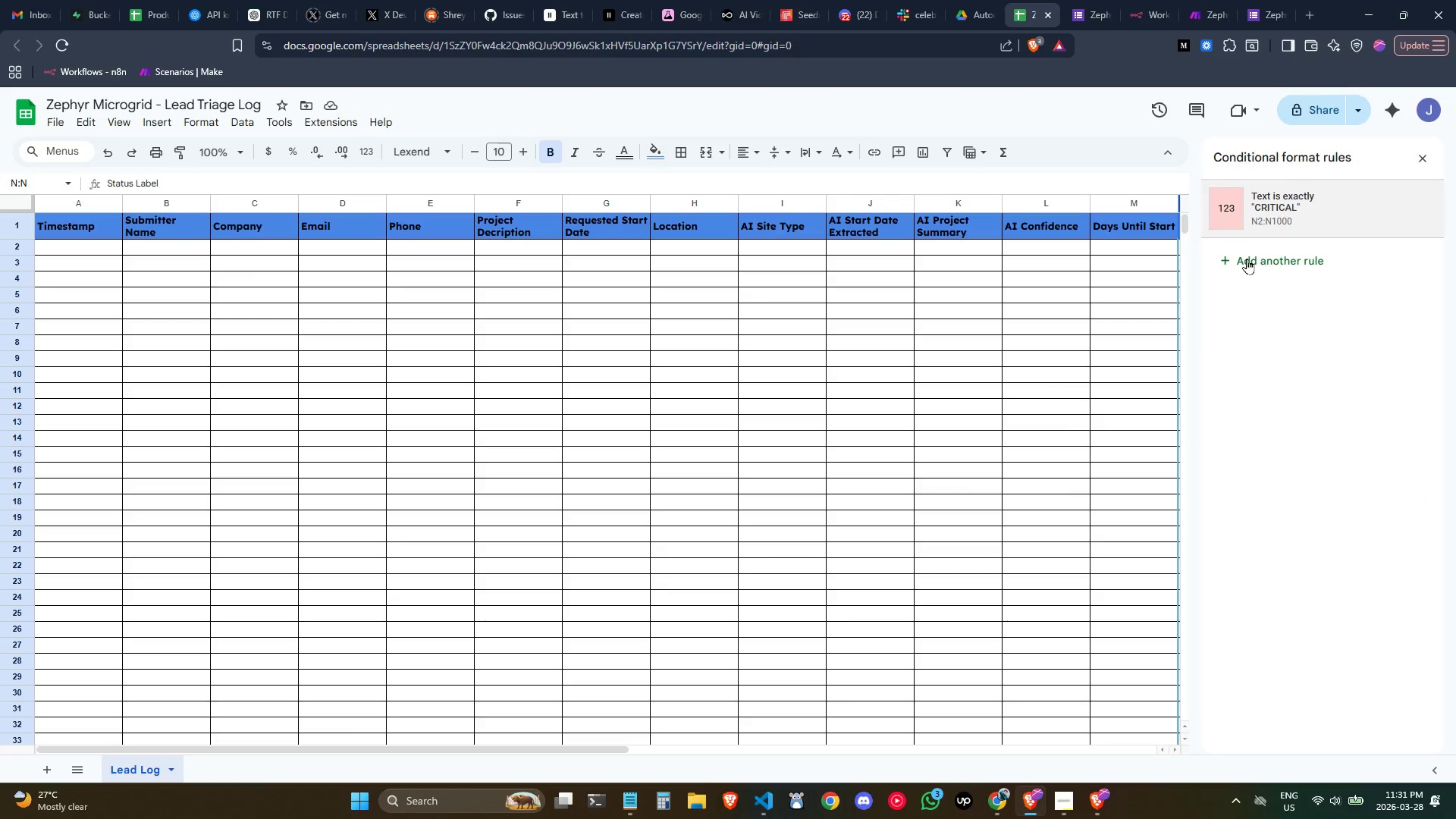 
right_click([1283, 215])
 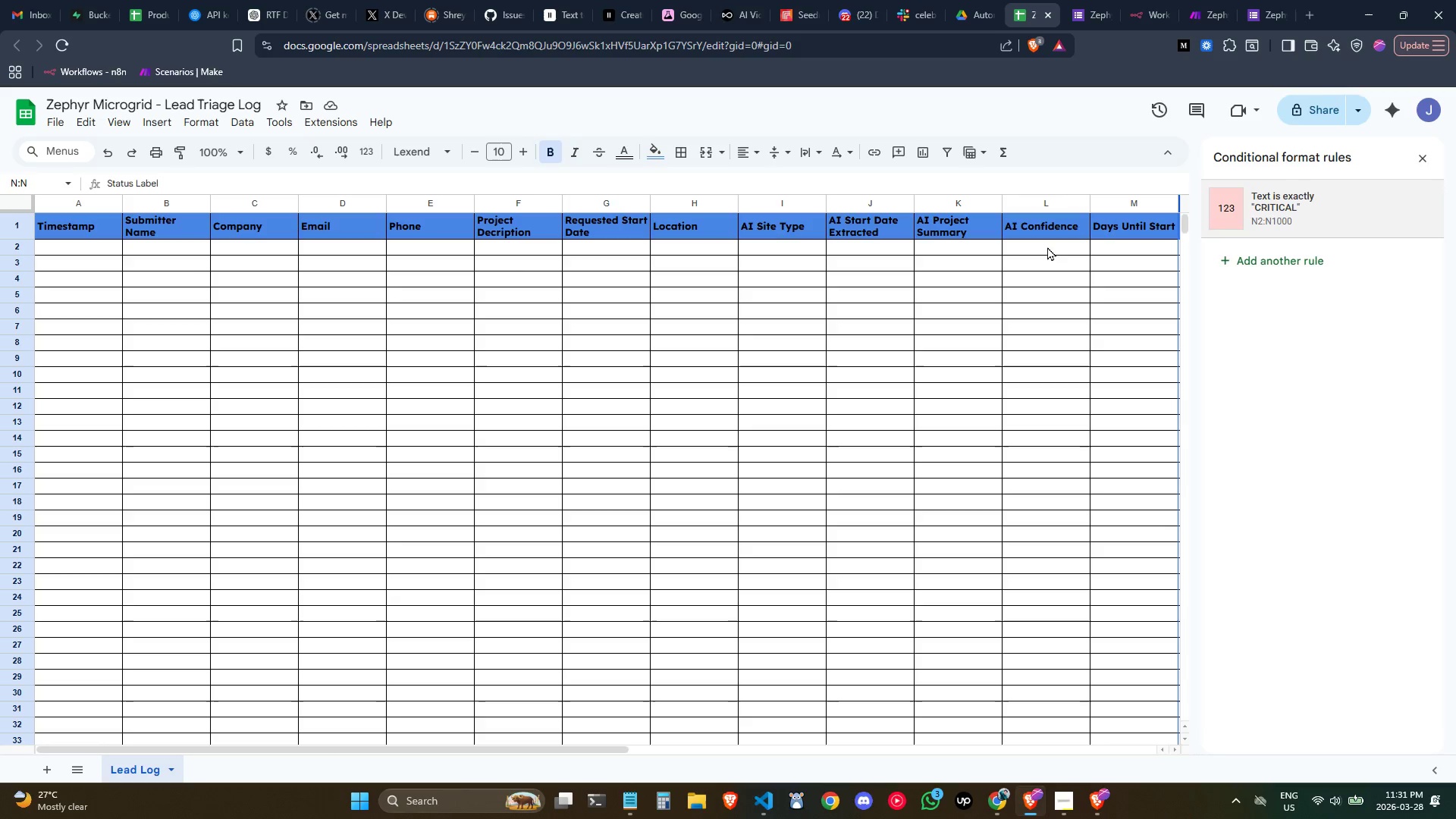 
left_click([984, 253])
 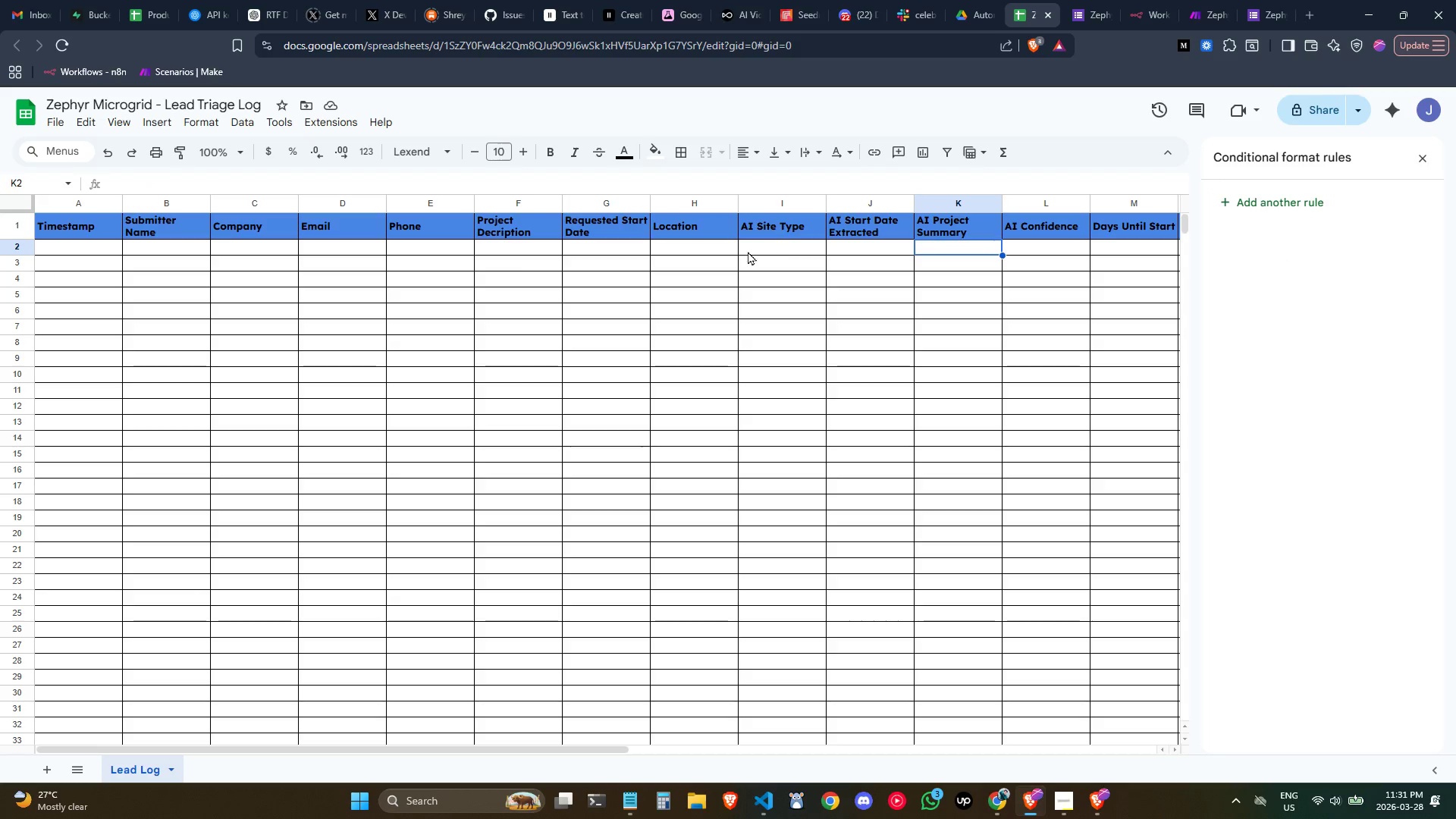 
left_click([733, 249])
 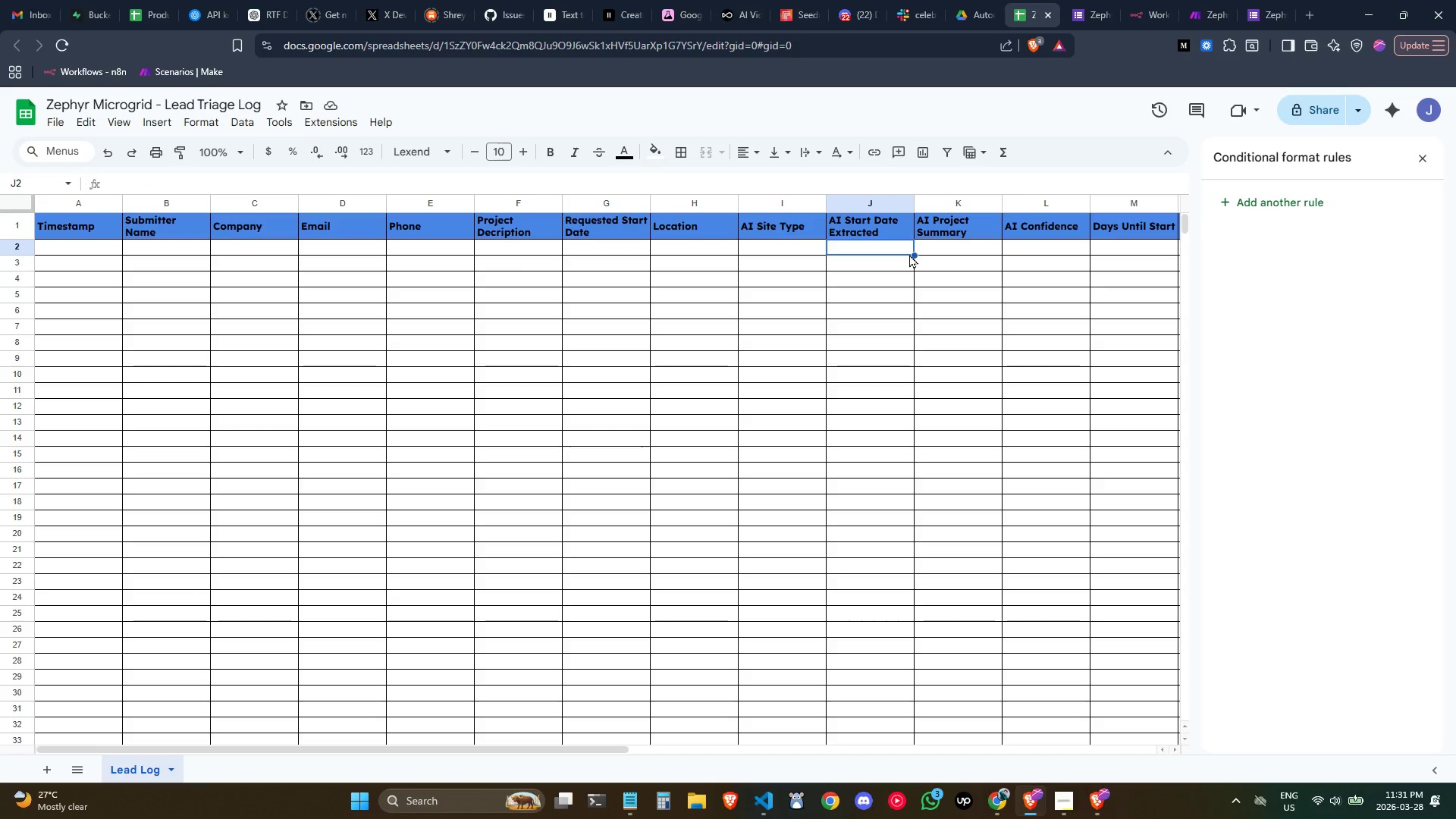 
double_click([1093, 253])
 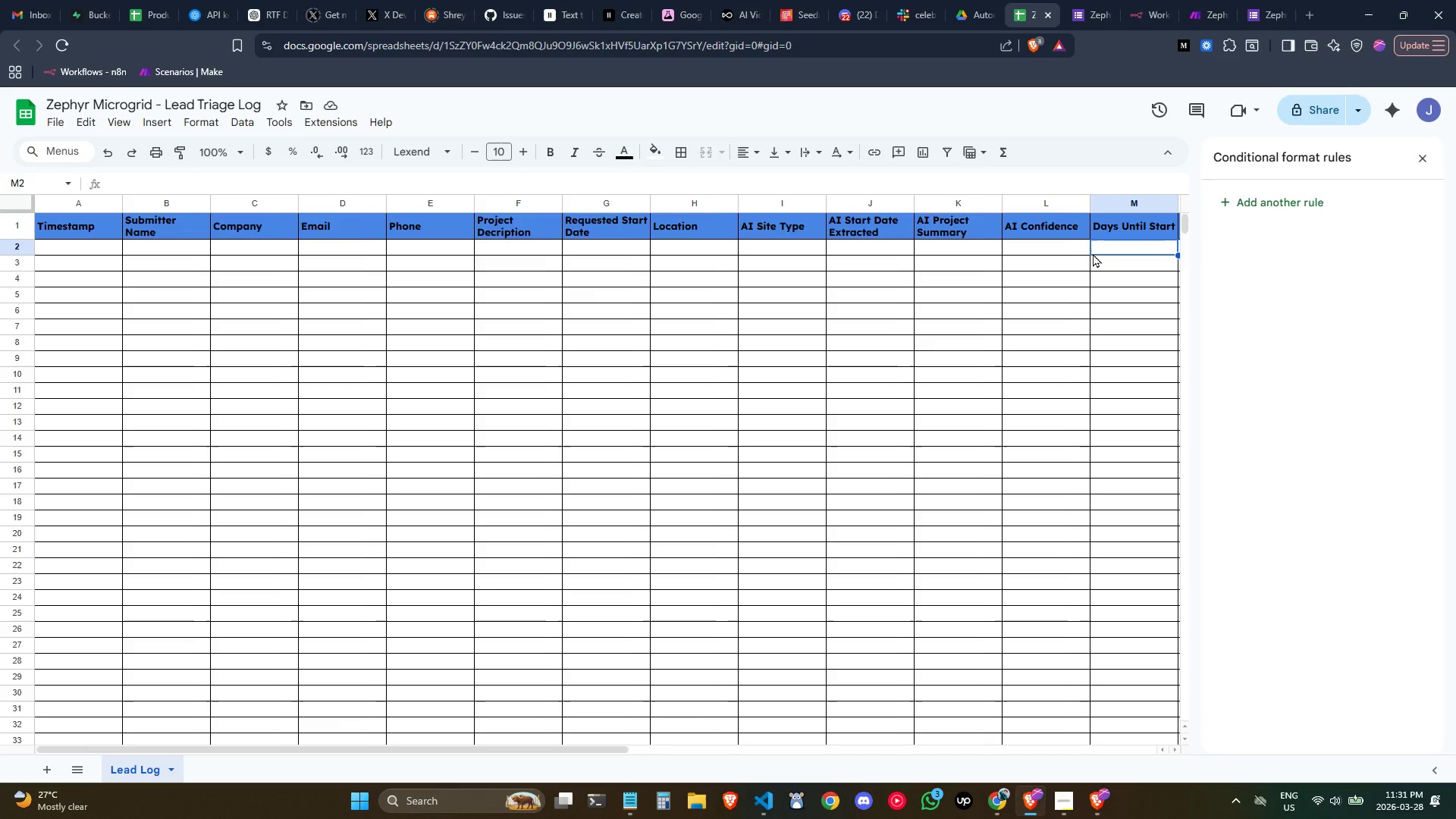 
key(Tab)
 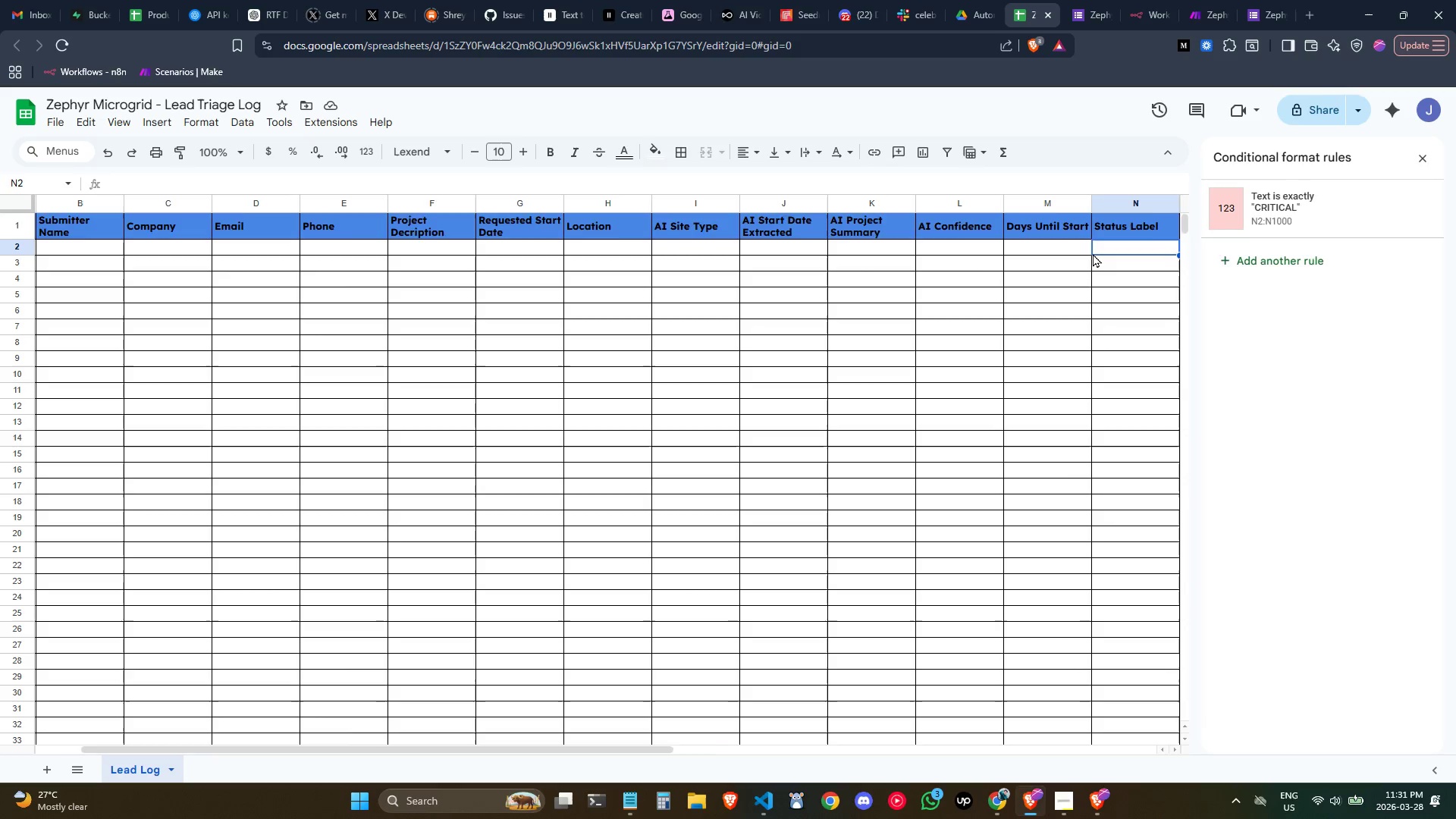 
key(Tab)
 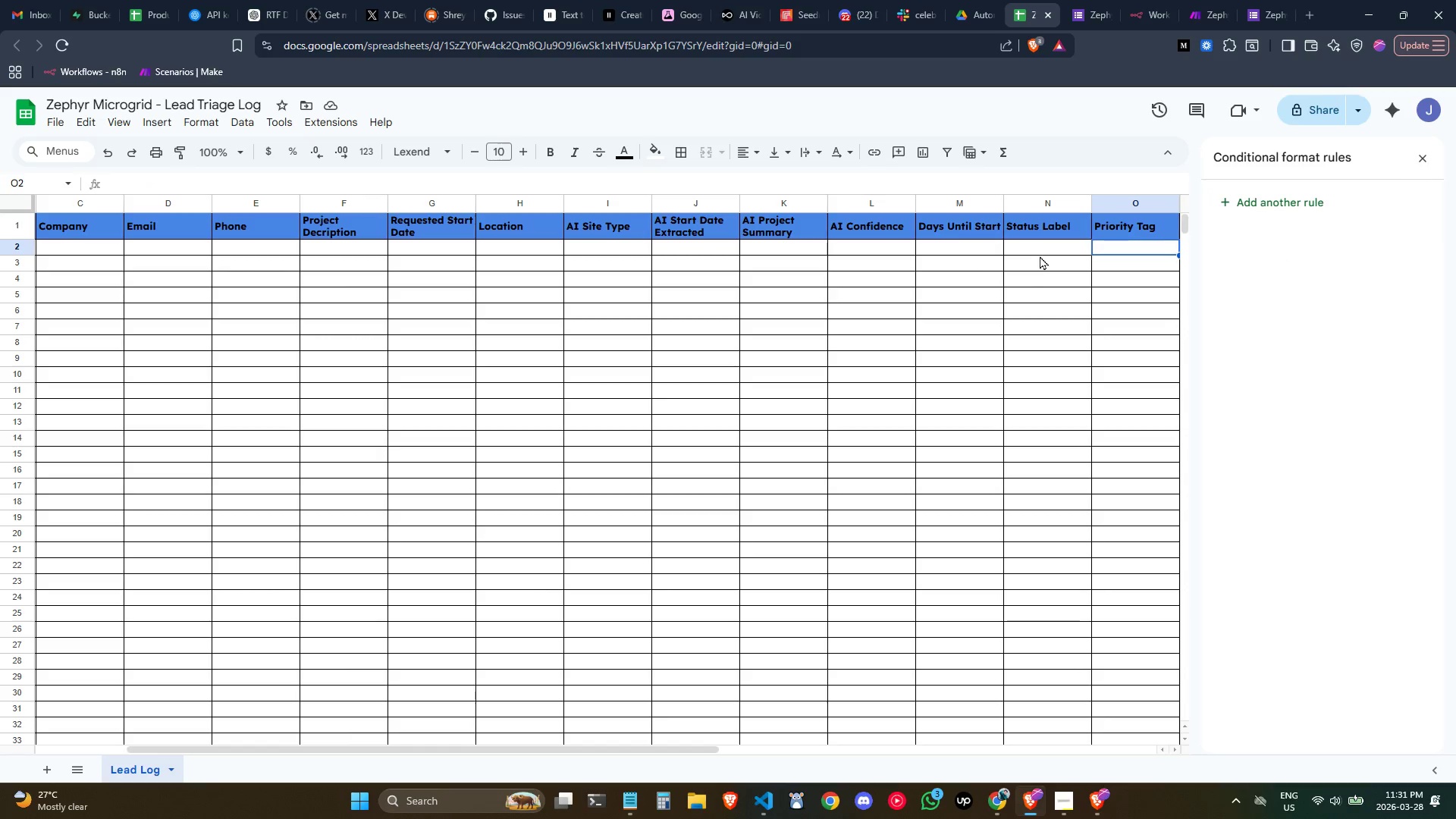 
left_click([1036, 254])
 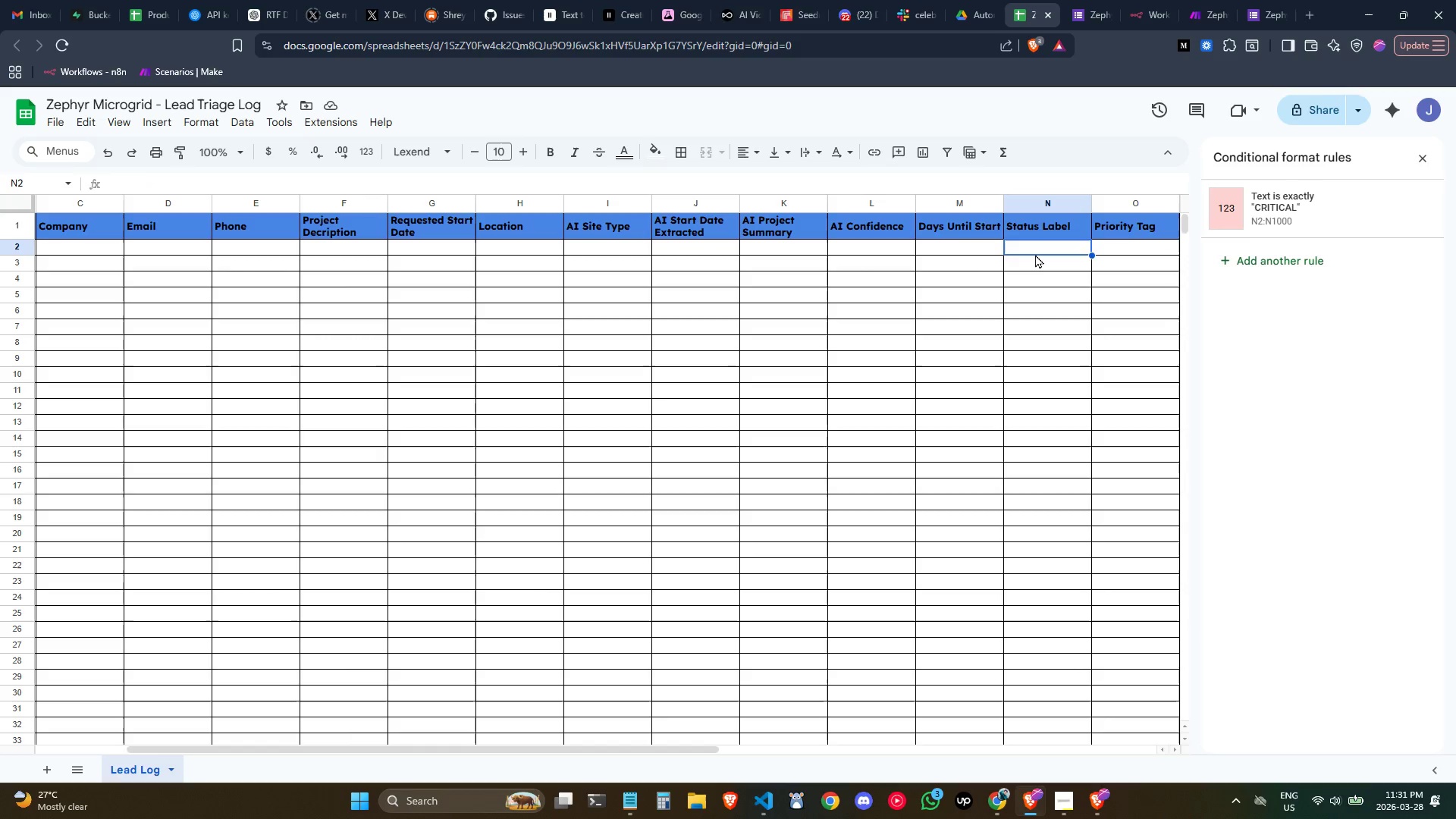 
type(Cir)
key(Backspace)
key(Backspace)
type(RITICAL)
key(Tab)
 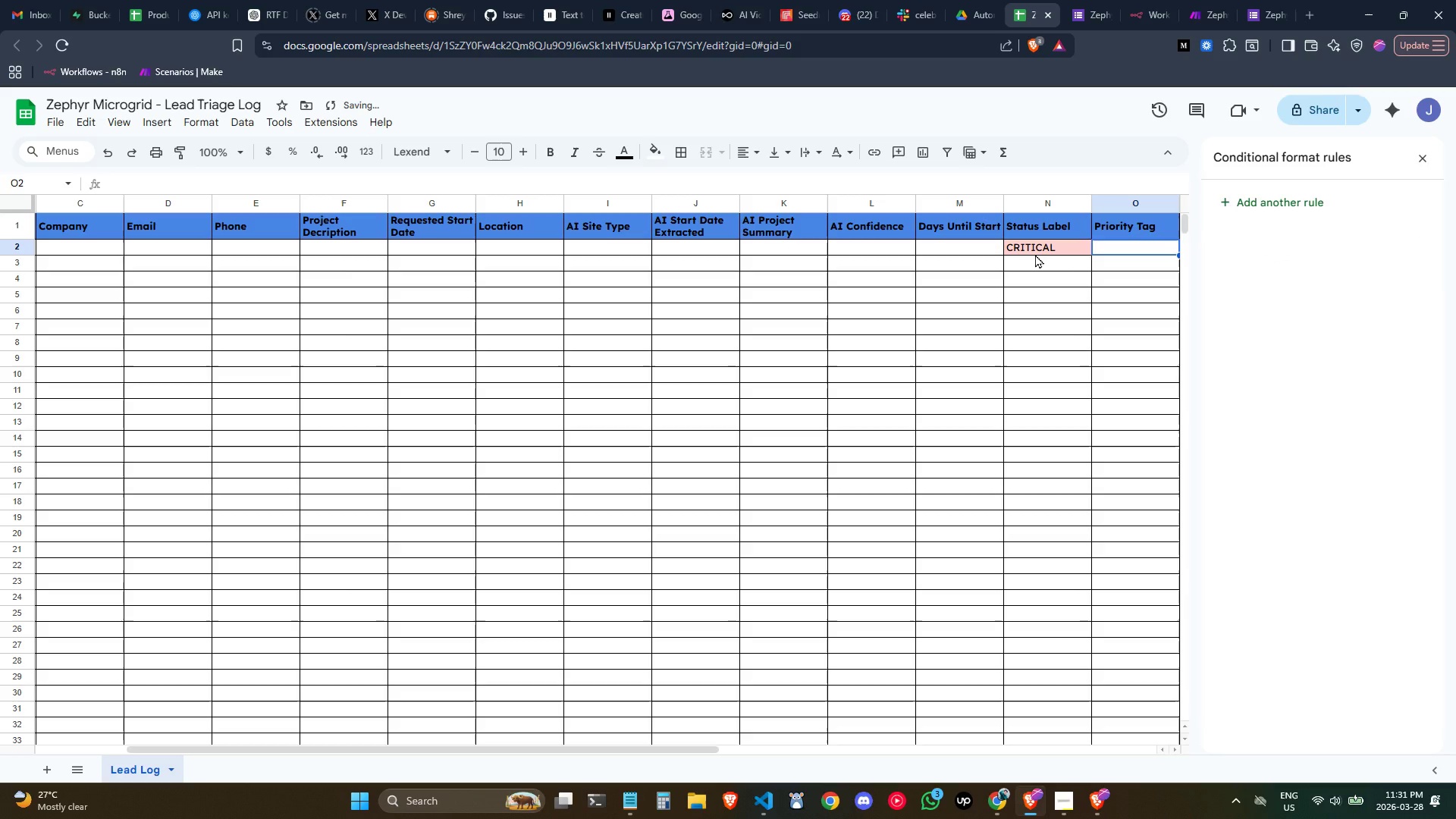 
key(Control+ControlLeft)
 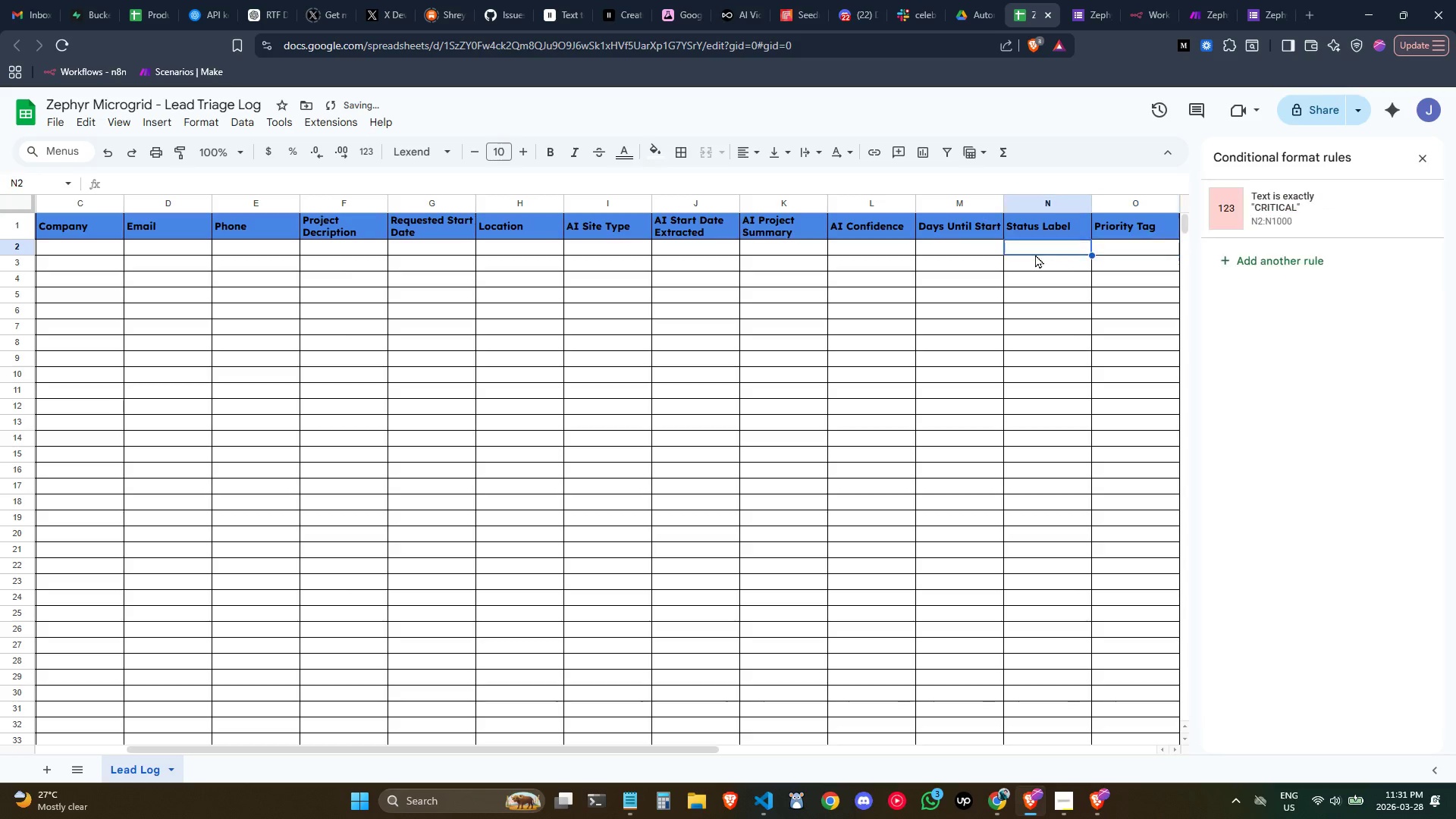 
key(Control+Z)
 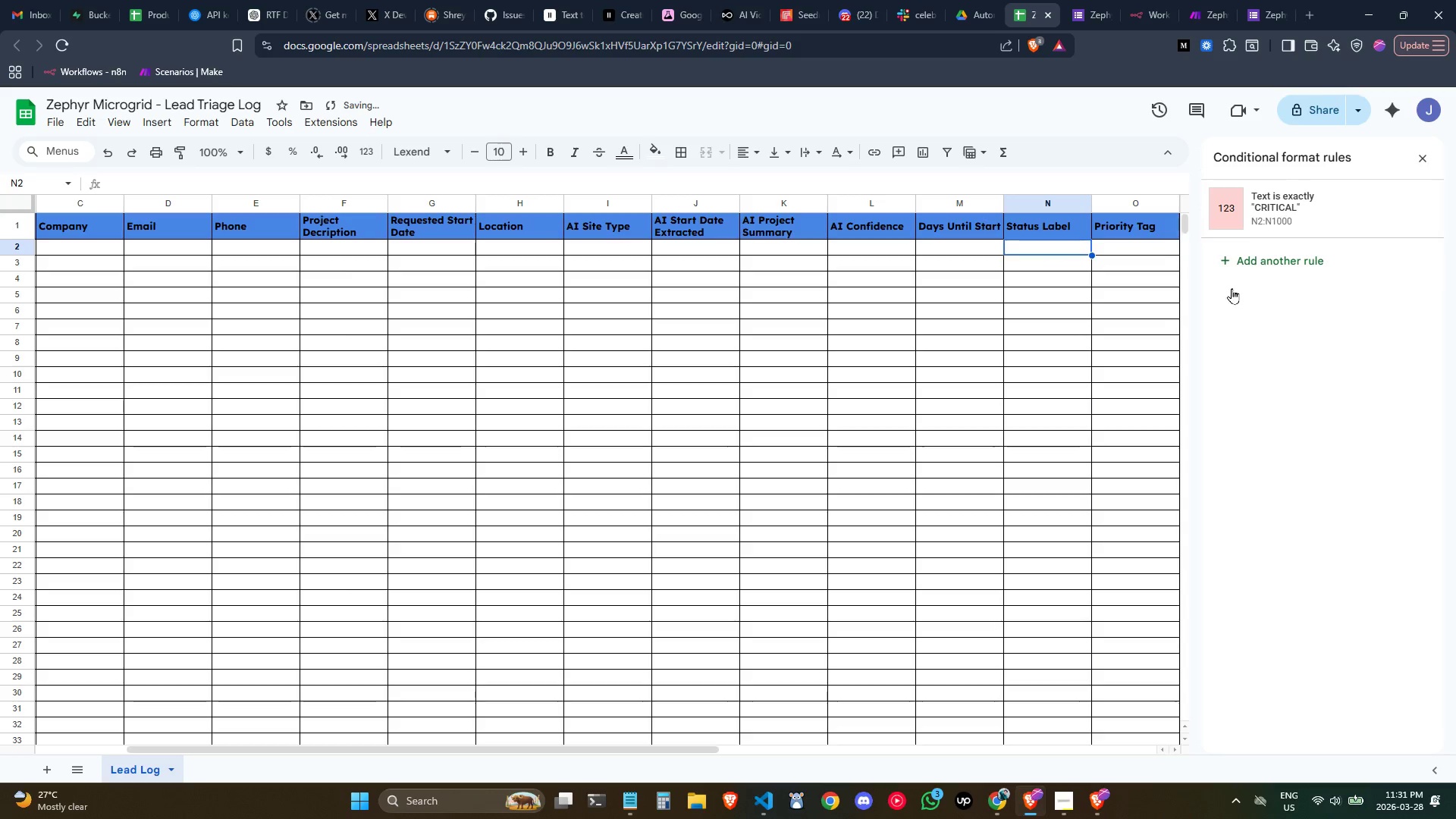 
left_click([1050, 311])
 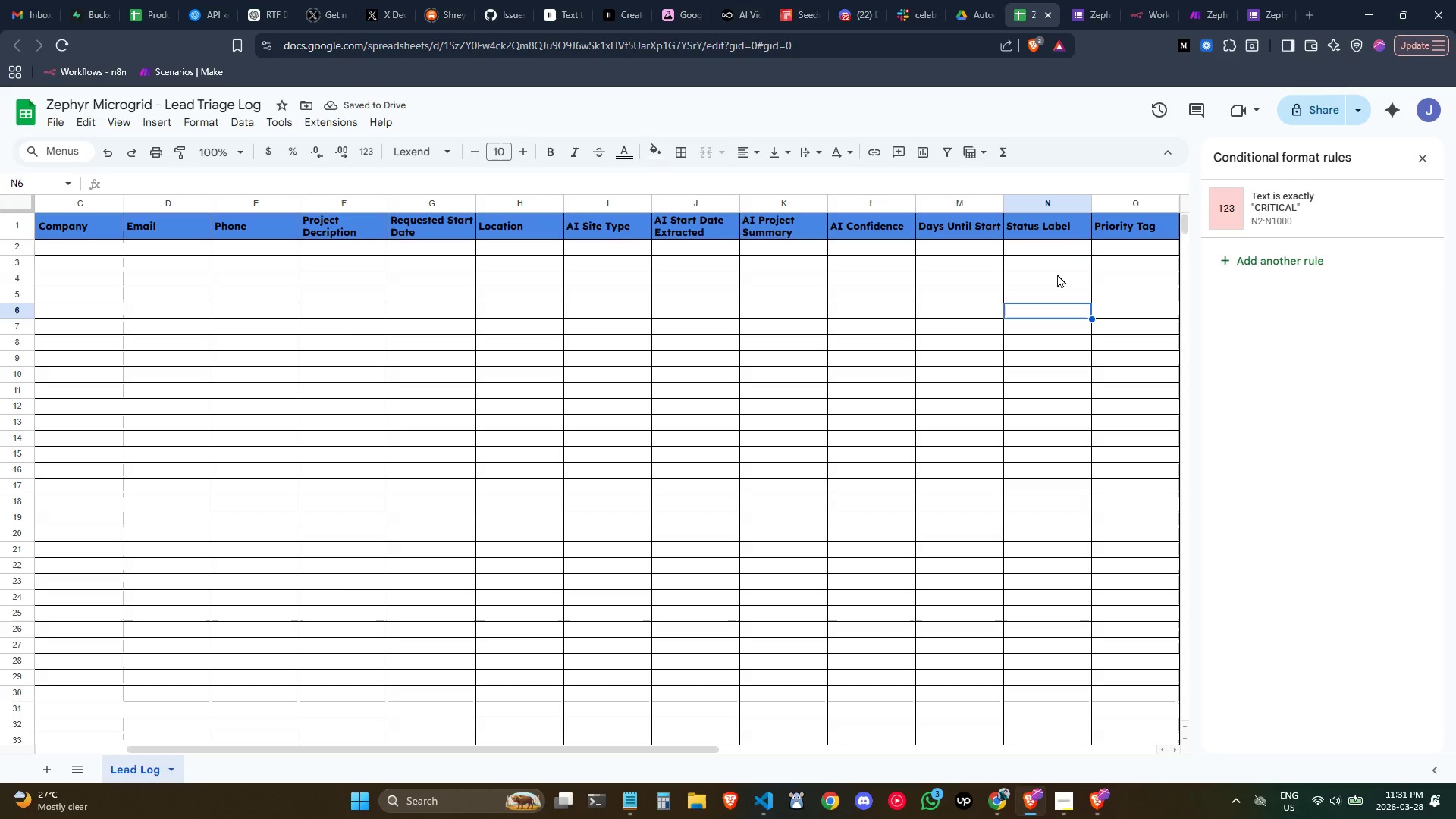 
left_click([1056, 256])
 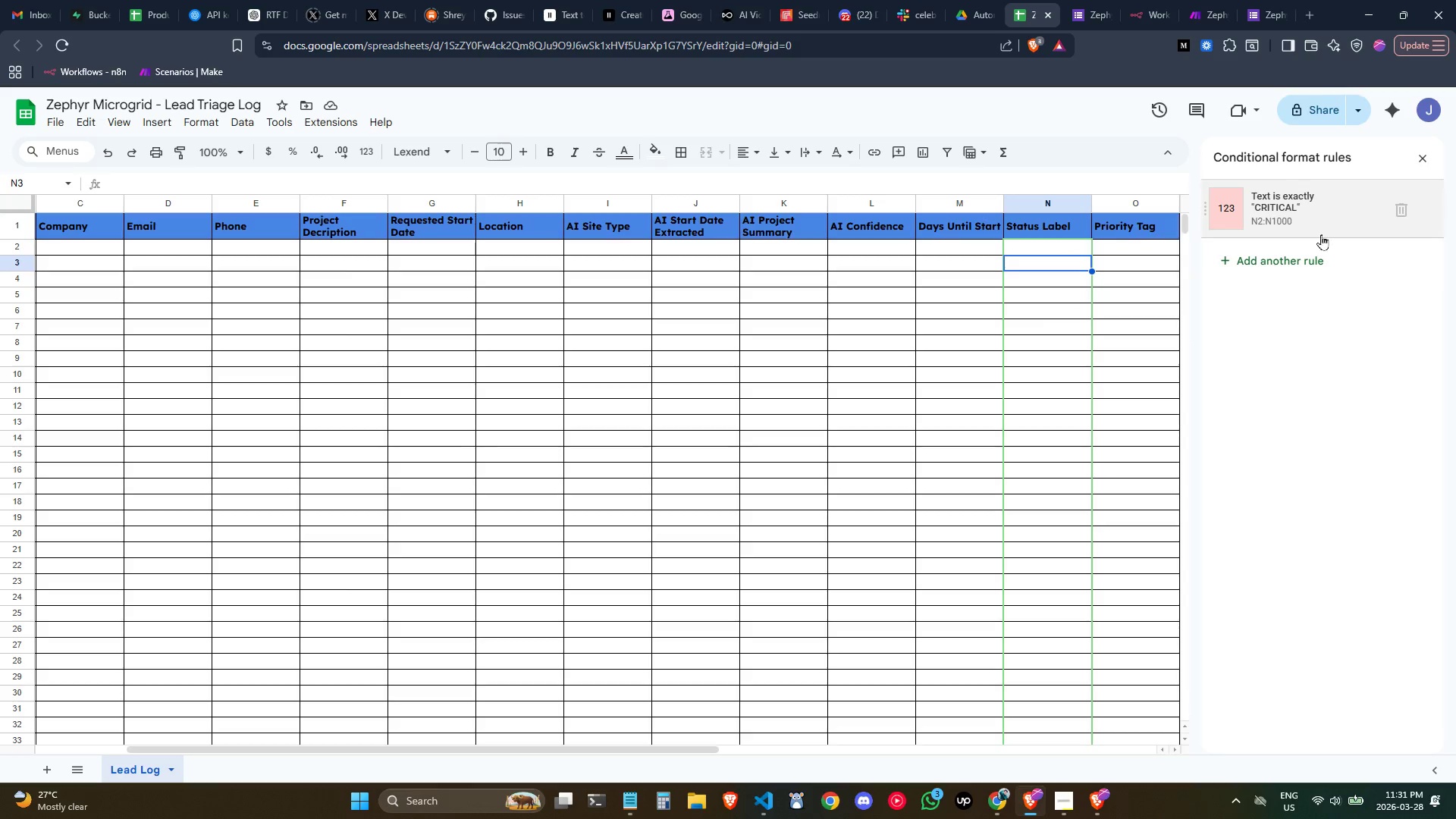 
left_click([1262, 217])
 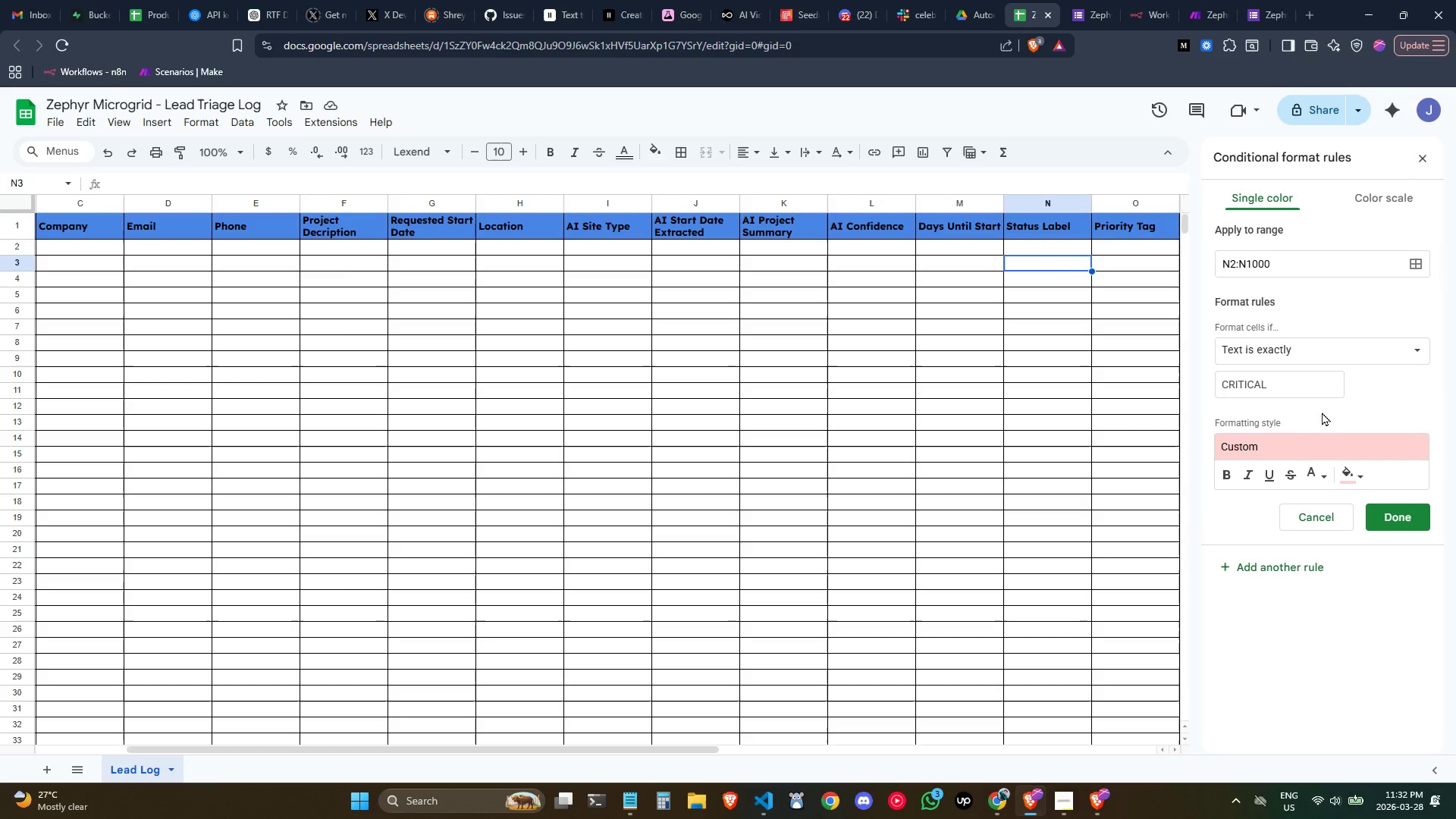 
left_click([1285, 576])
 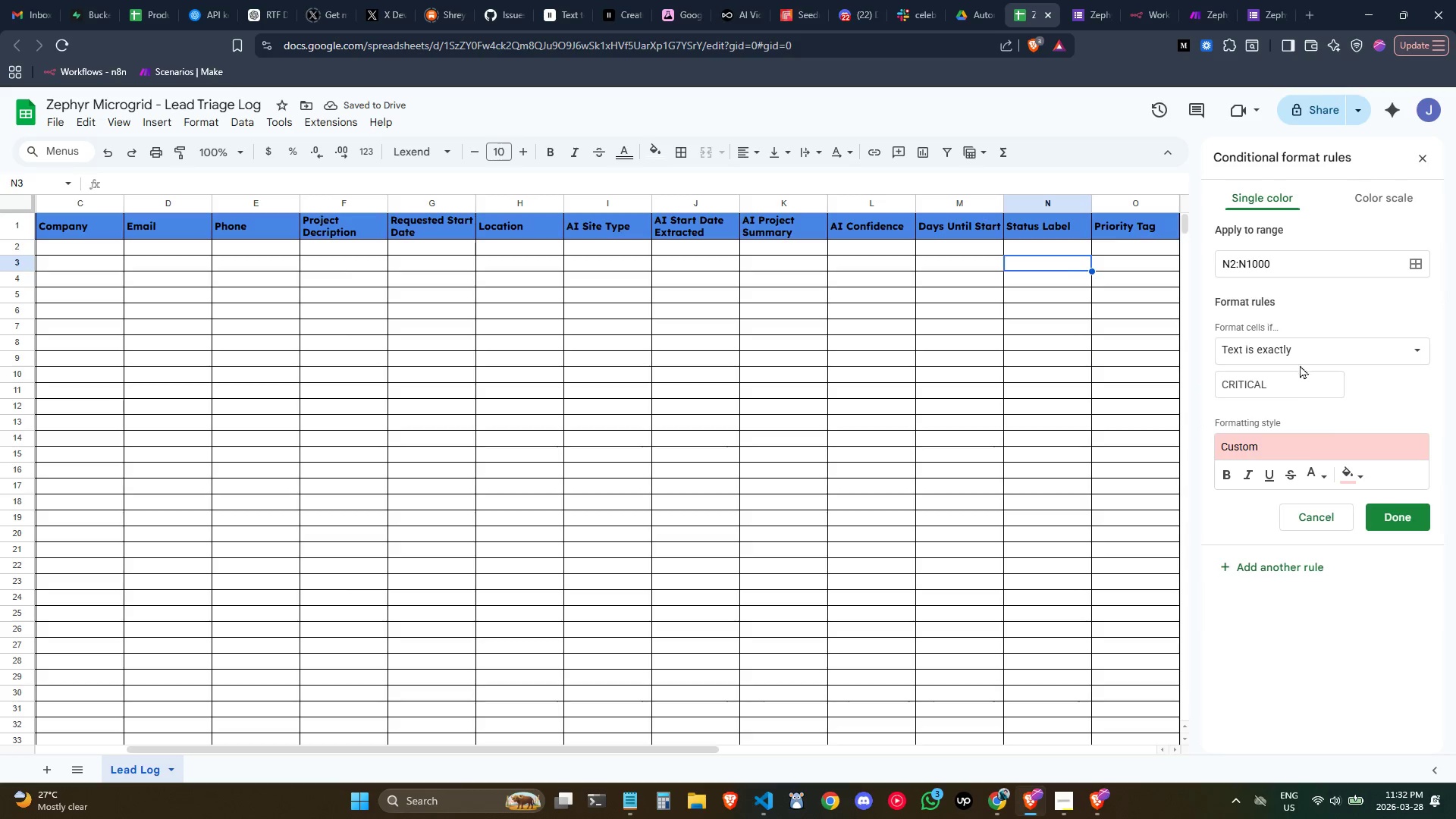 
double_click([1291, 385])
 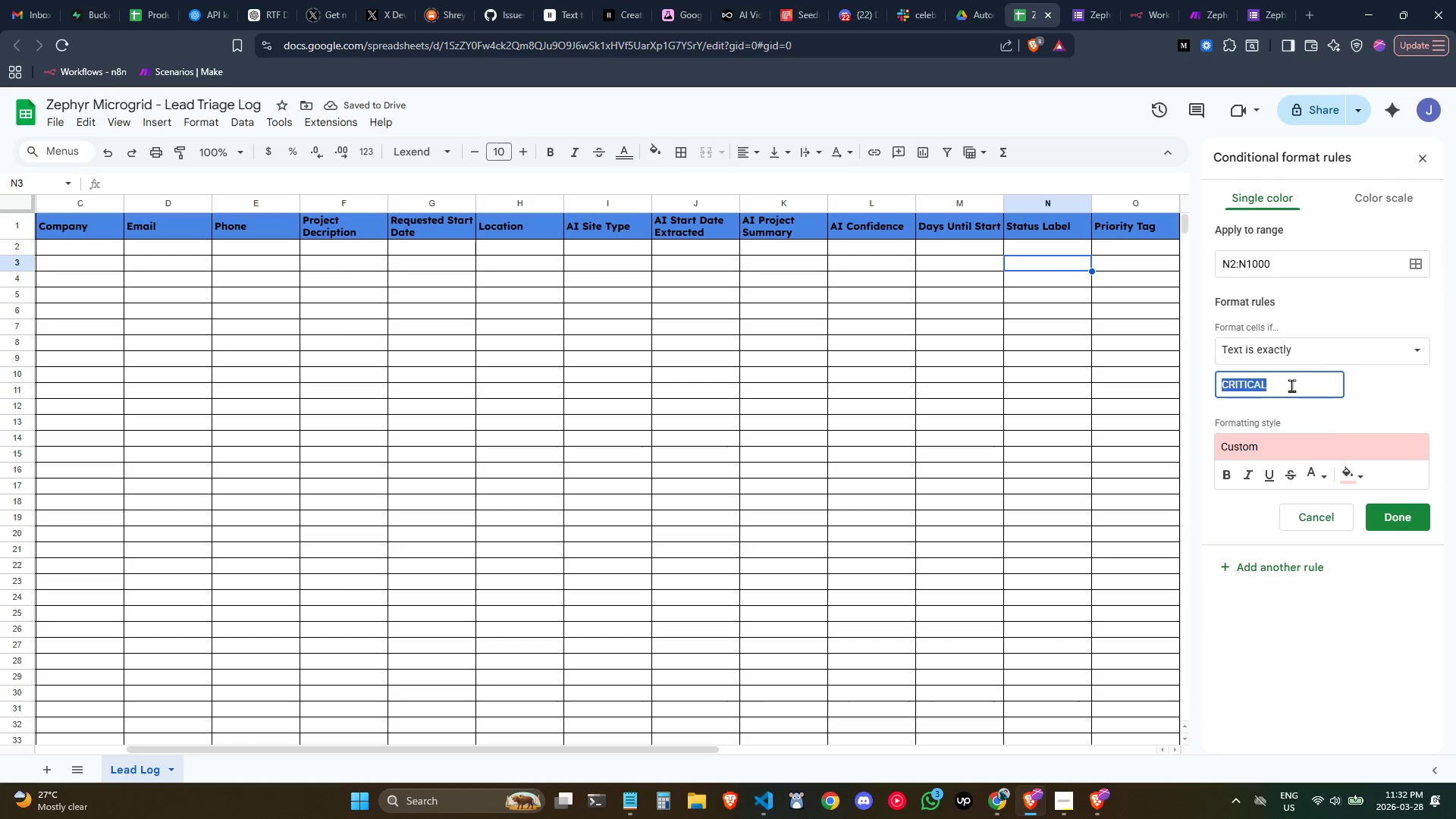 
triple_click([1291, 385])
 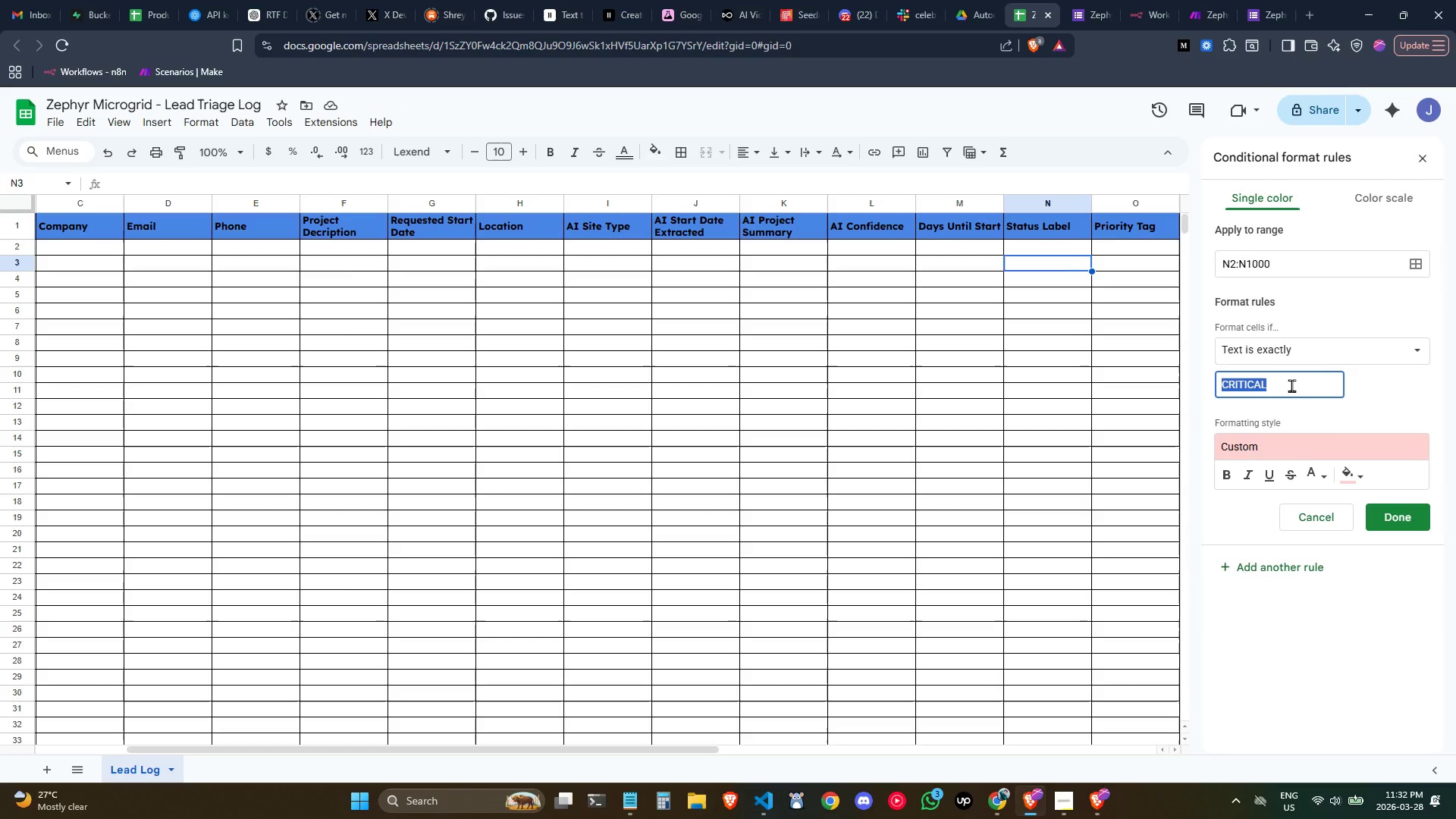 
type(STANDAR)
 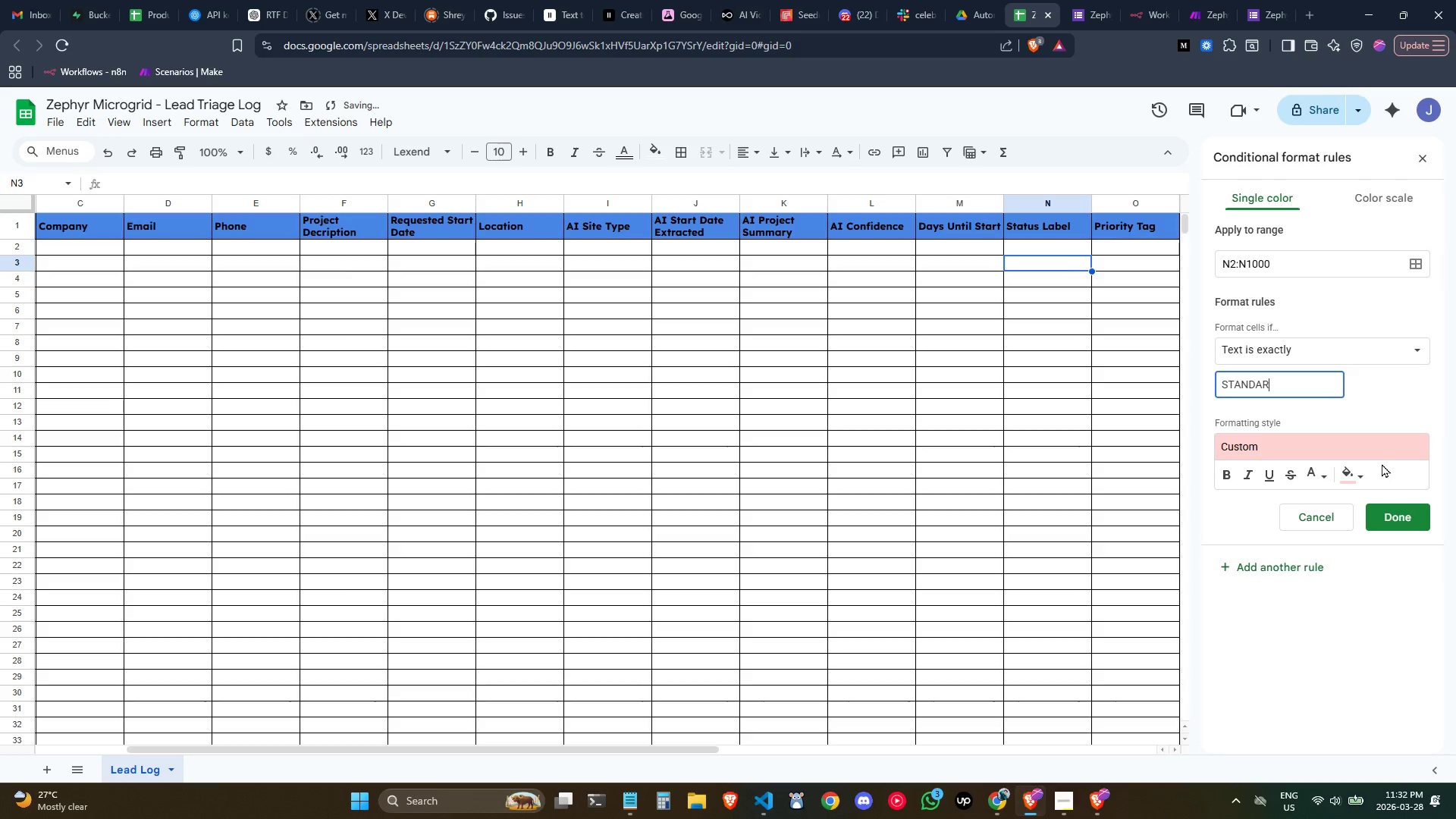 
left_click([1367, 474])
 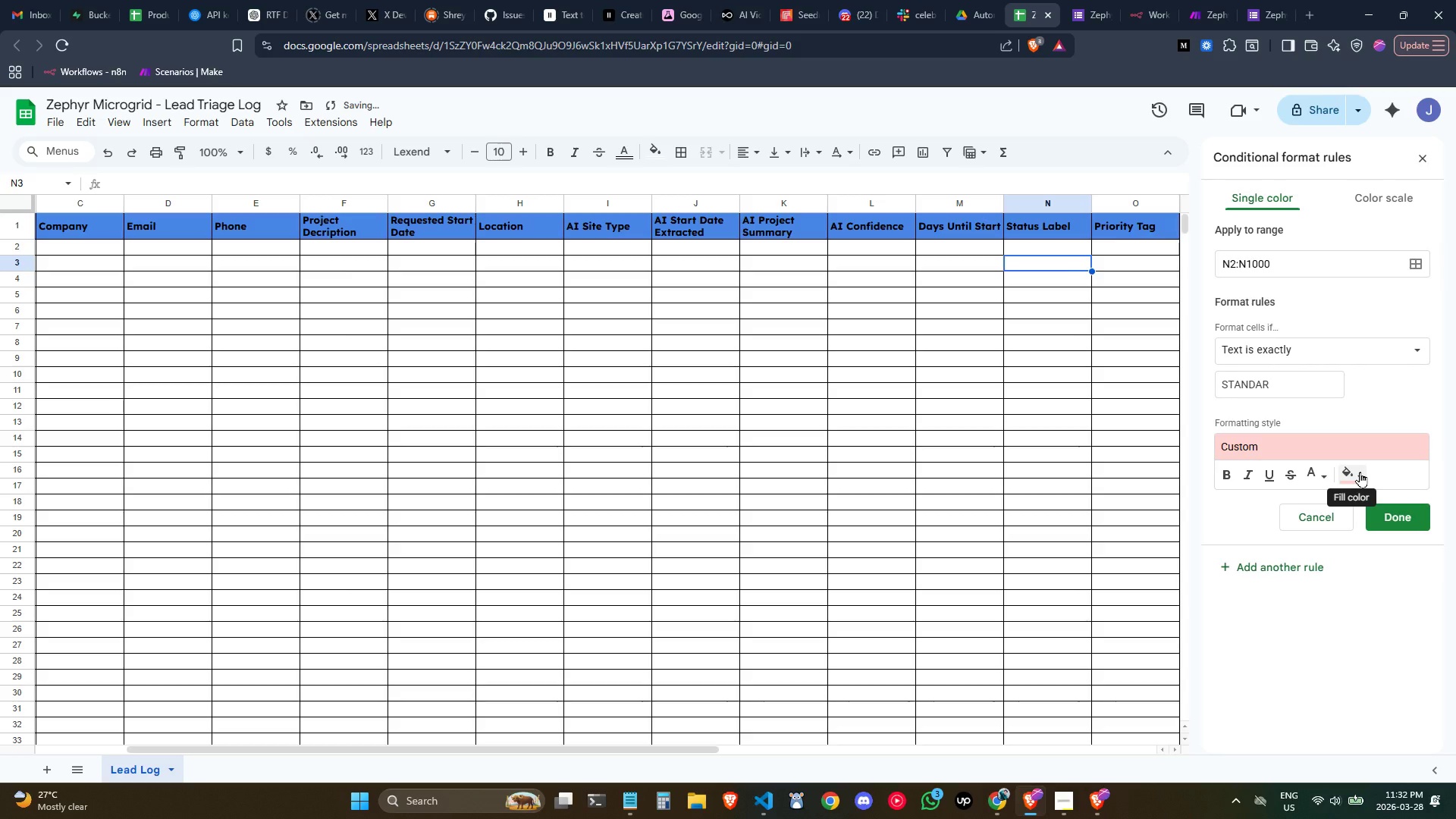 
left_click([1360, 472])
 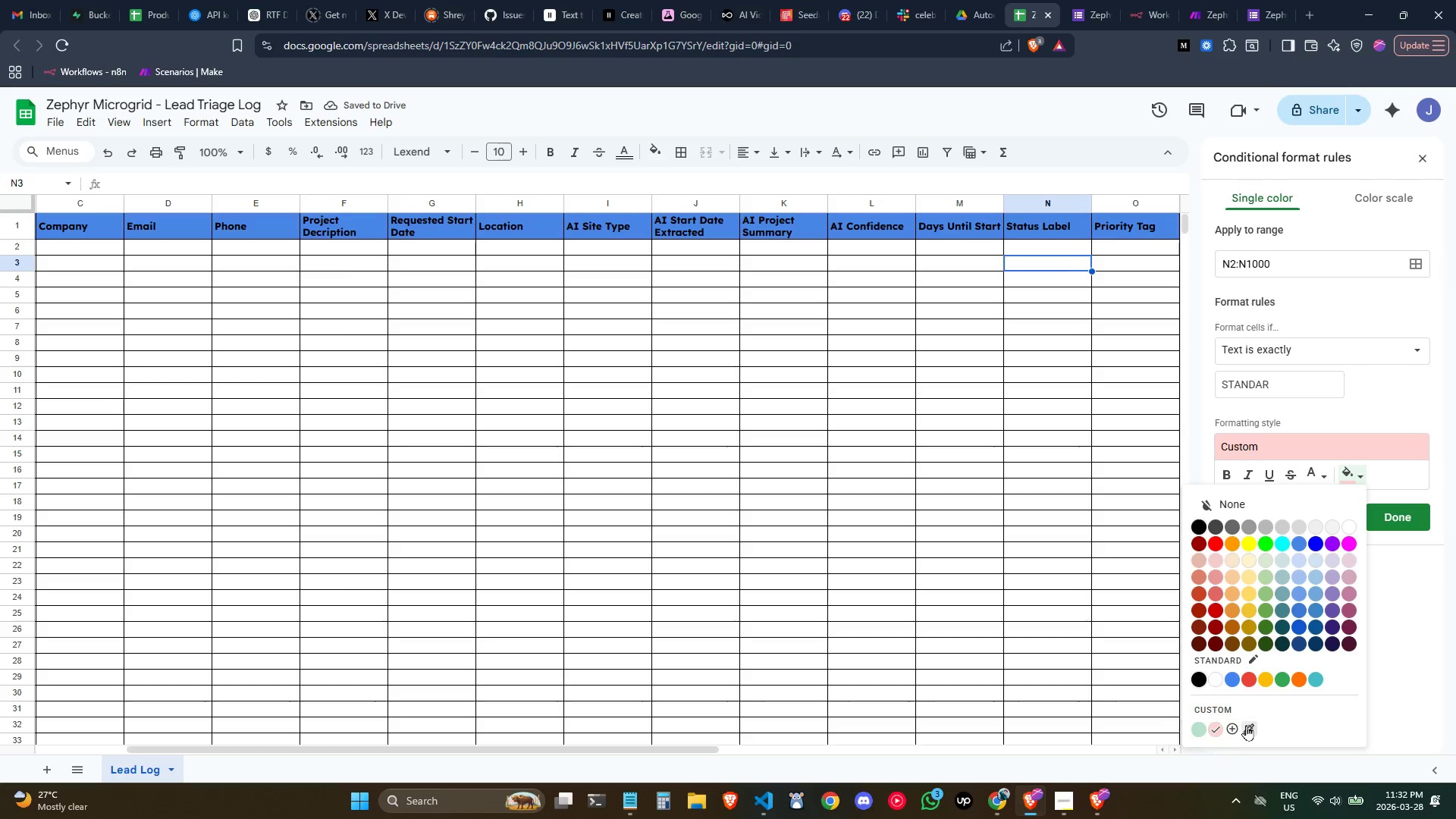 
left_click([1238, 726])
 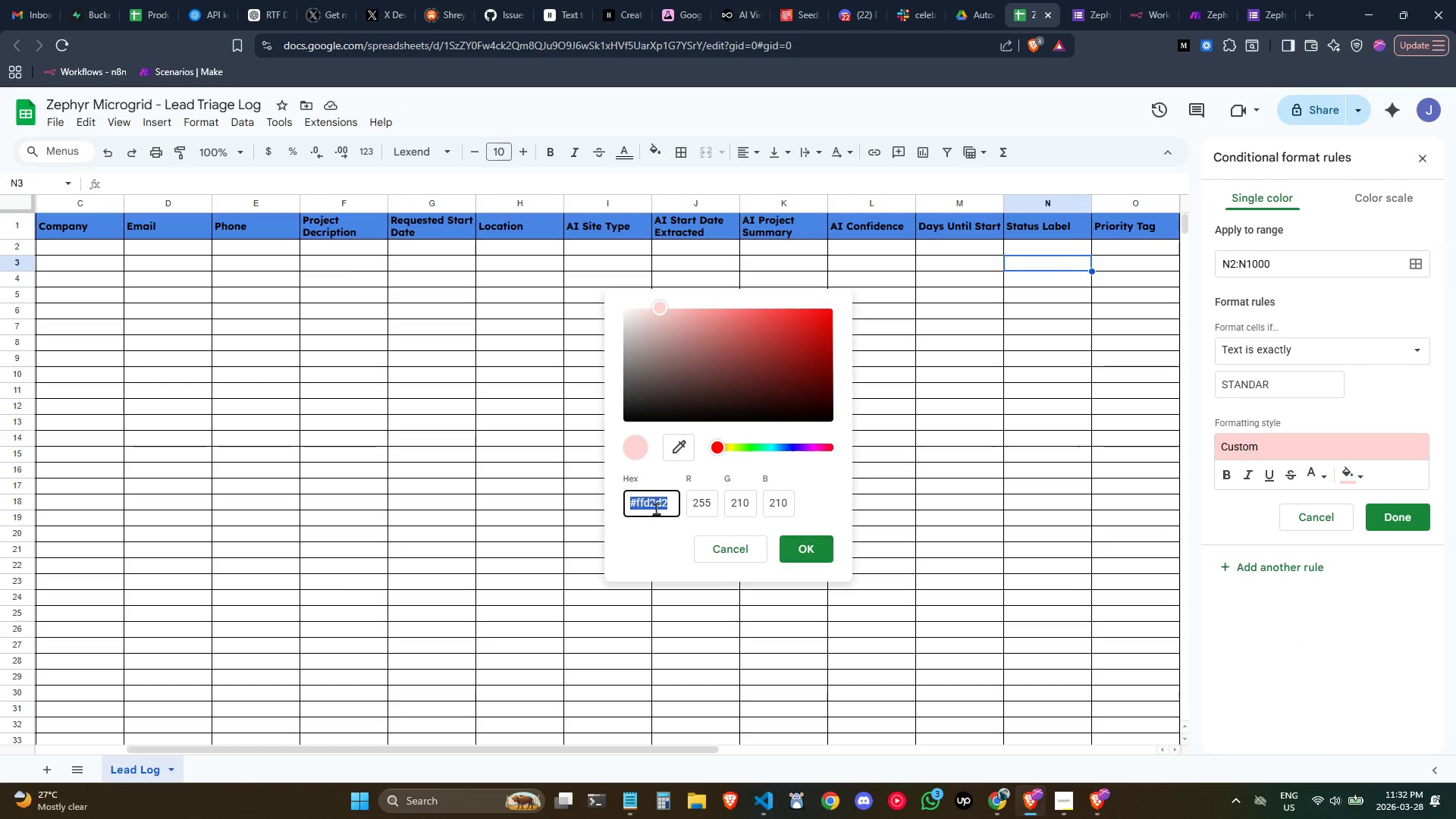 
key(ArrowRight)
 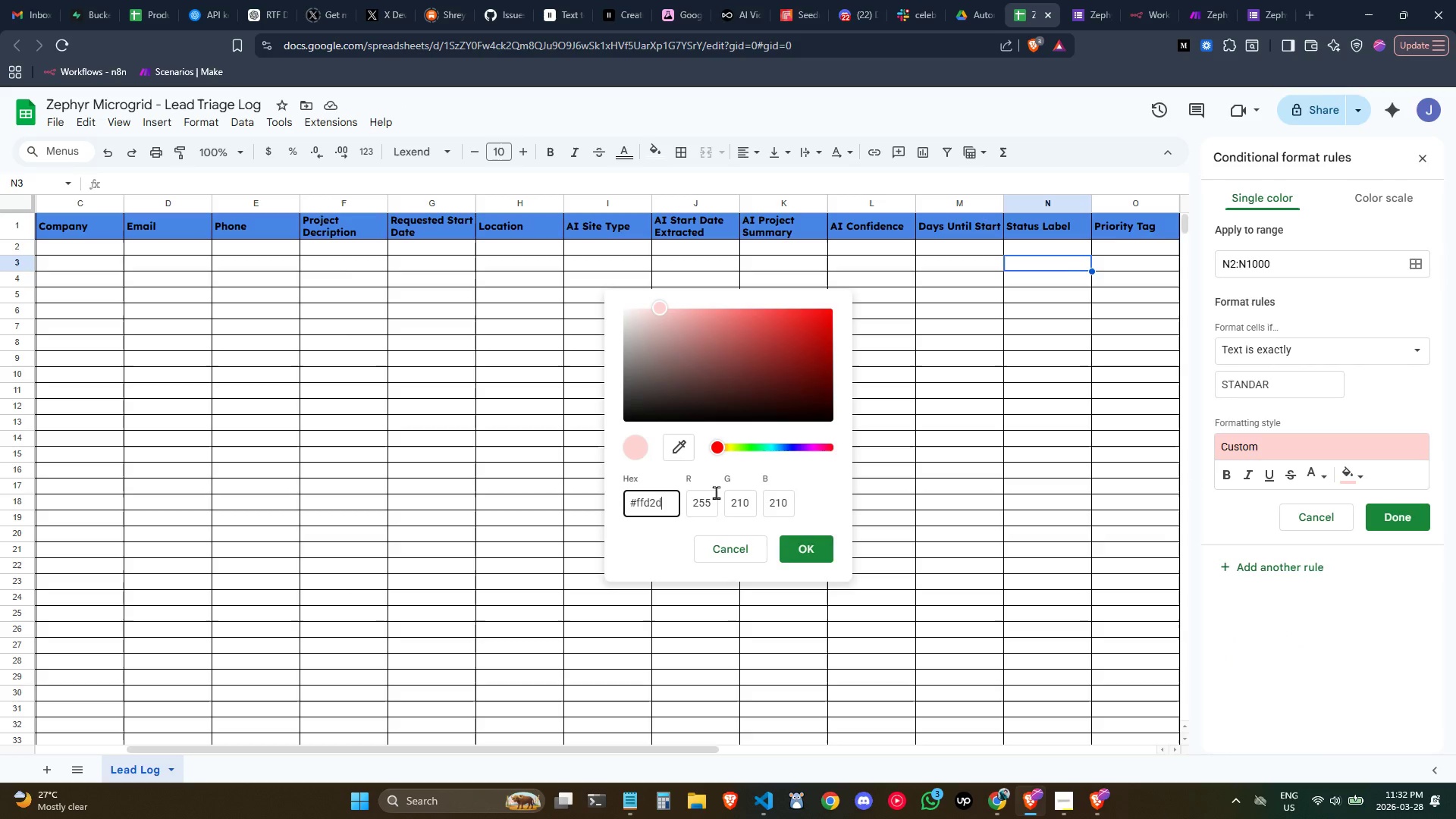 
key(Backspace)
key(Backspace)
key(Backspace)
key(Backspace)
key(Backspace)
key(Backspace)
type(ds)
key(Backspace)
type(2ffd2)
 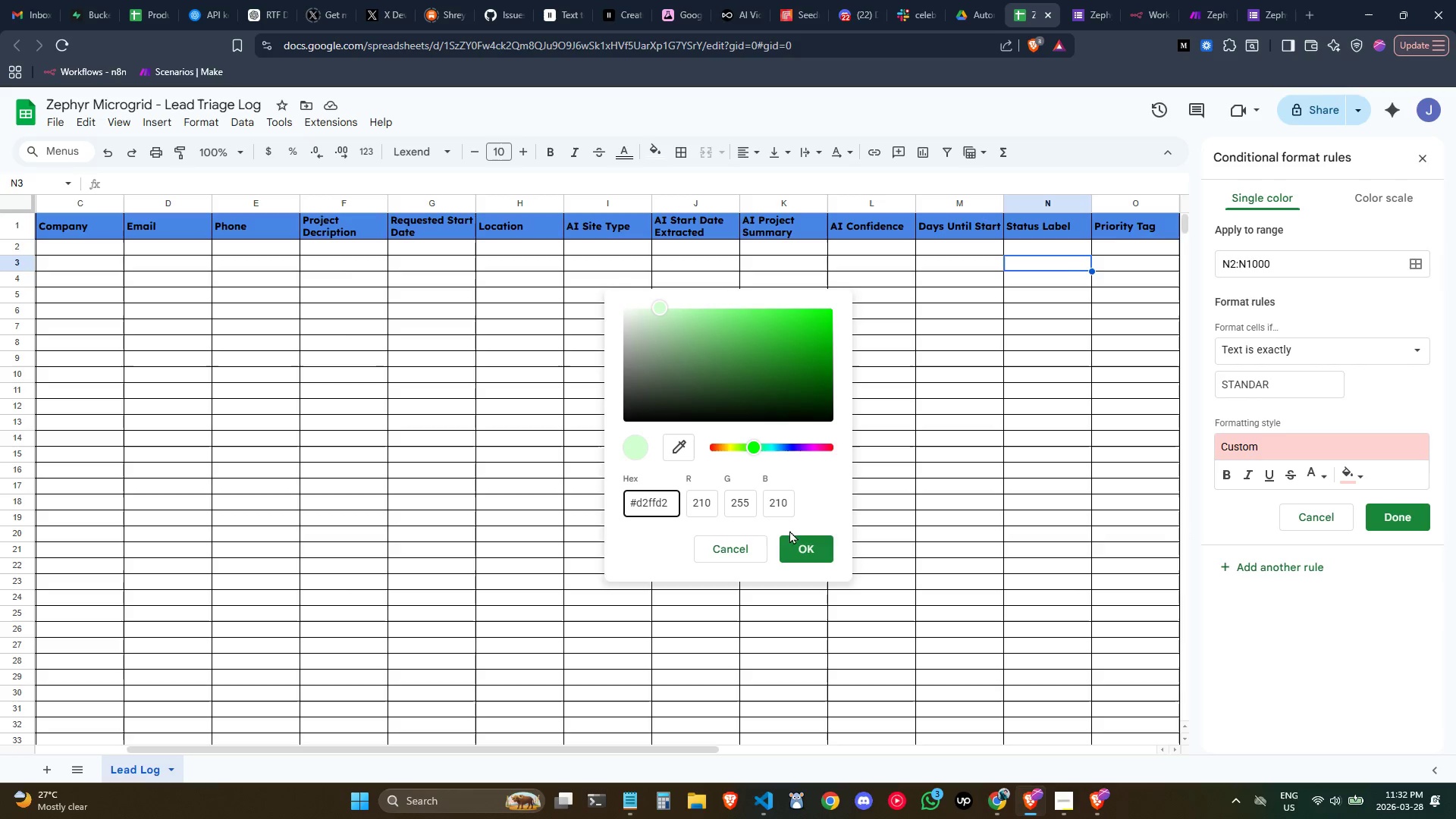 
left_click([802, 551])
 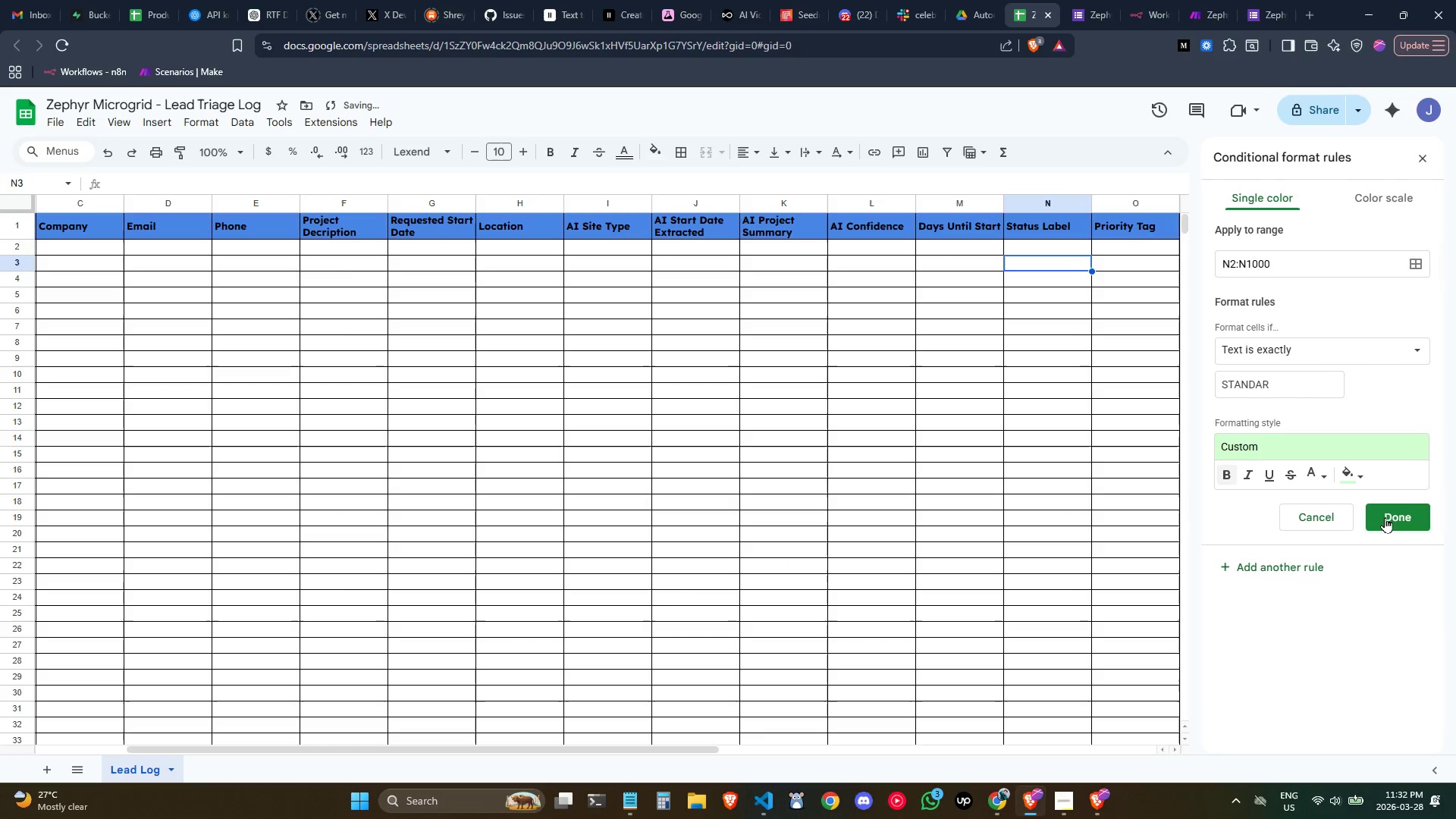 
left_click([1295, 384])
 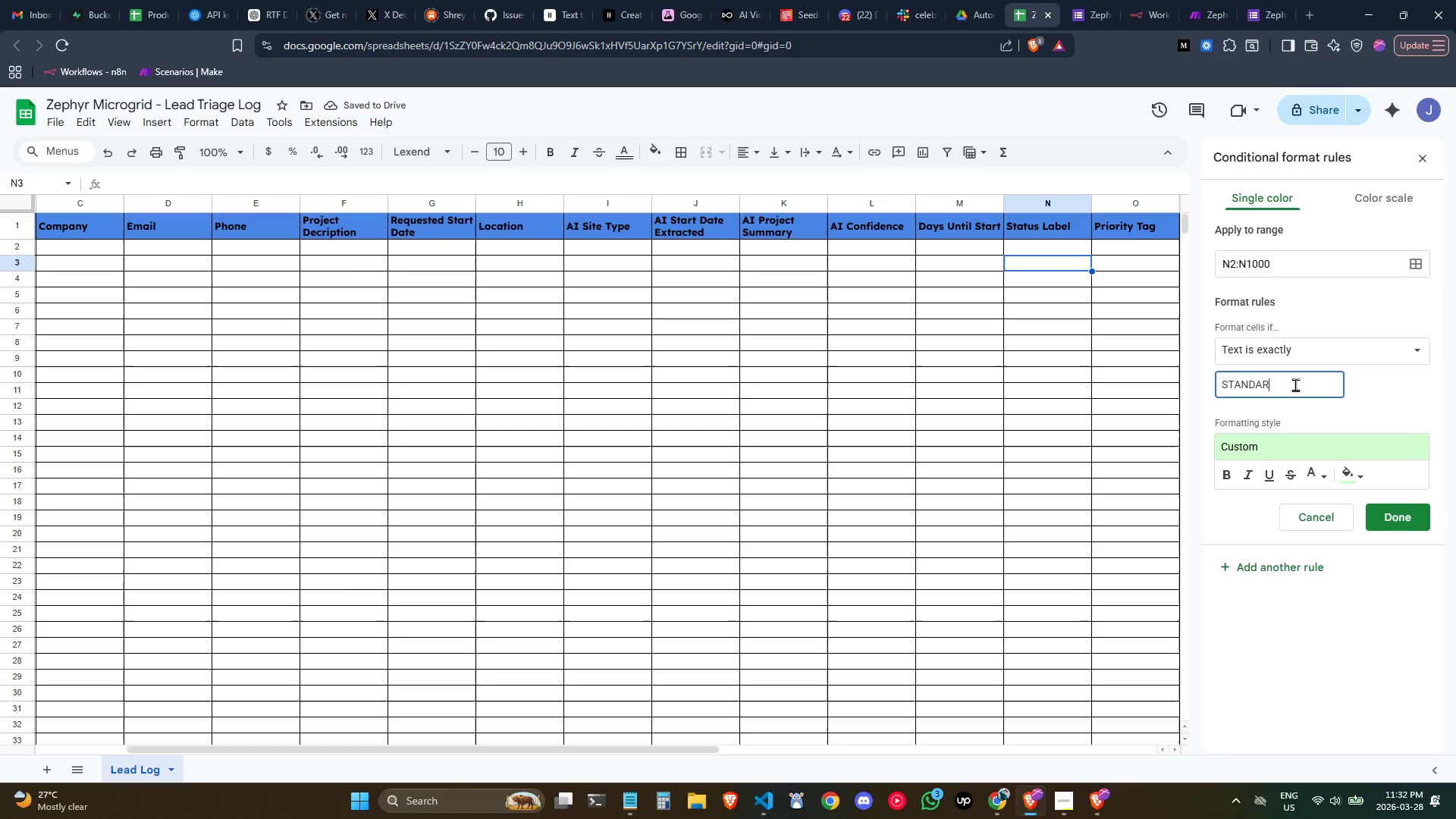 
key(Shift+D)
 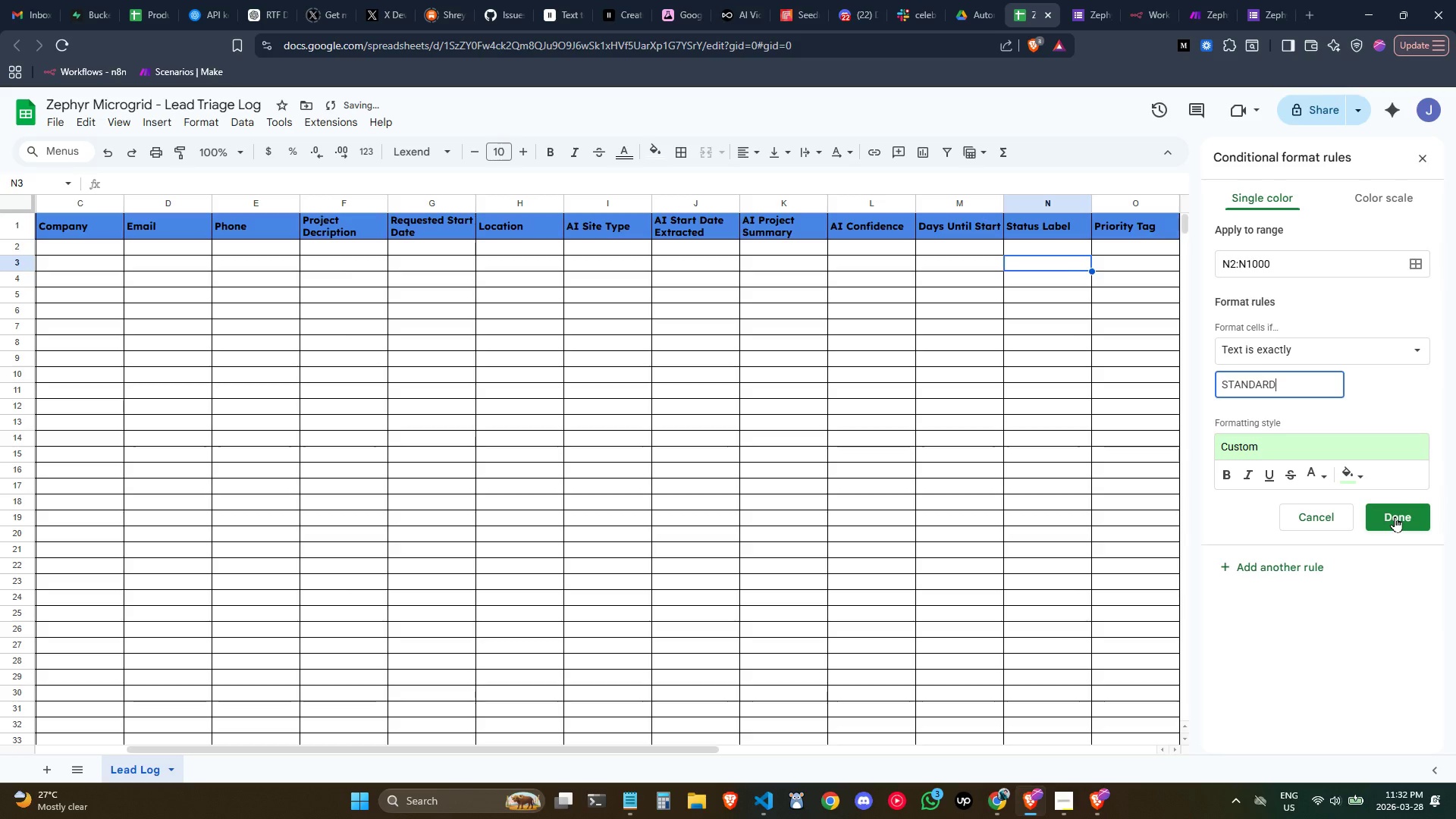 
left_click([1395, 516])
 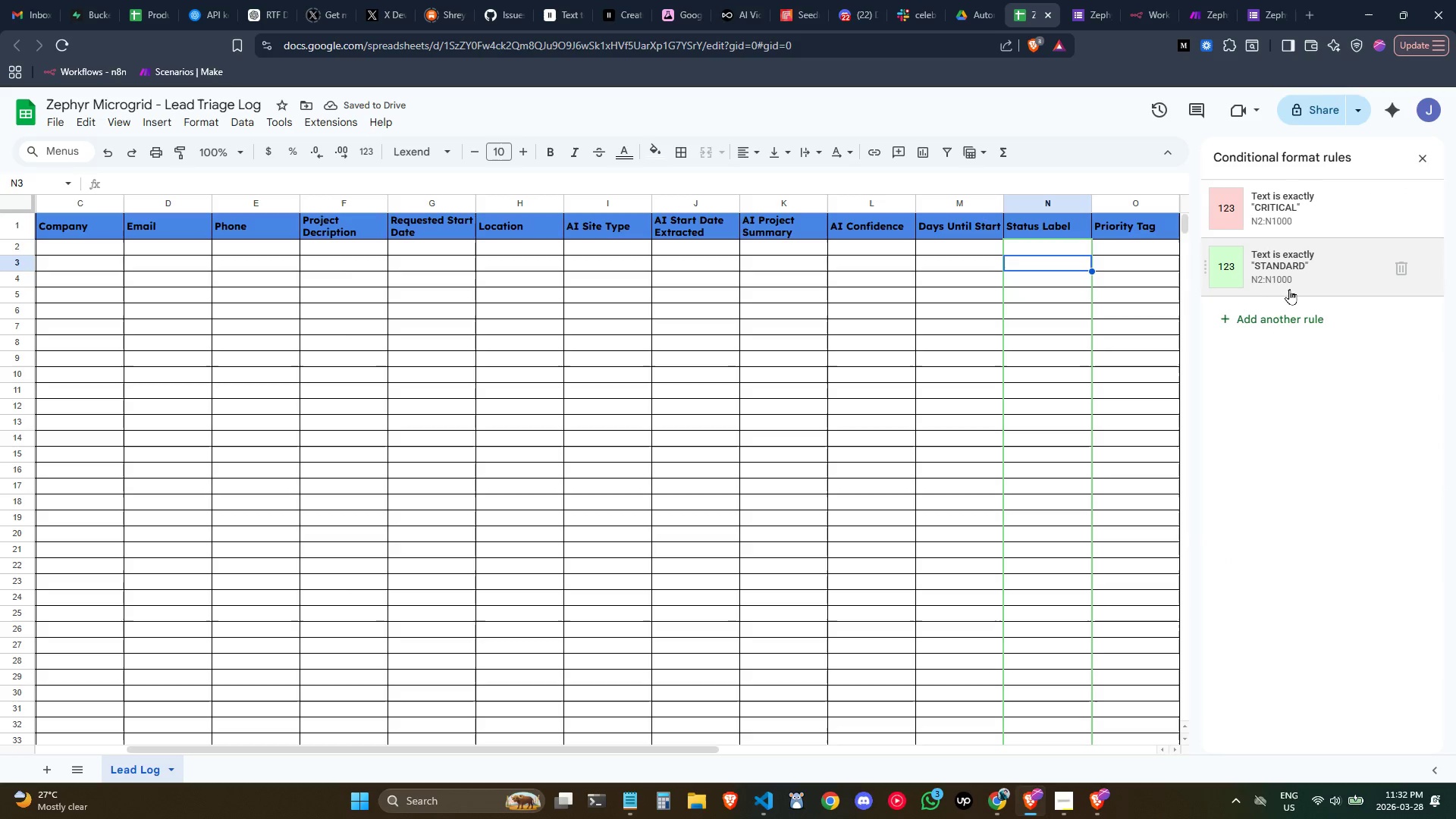 
double_click([1283, 274])
 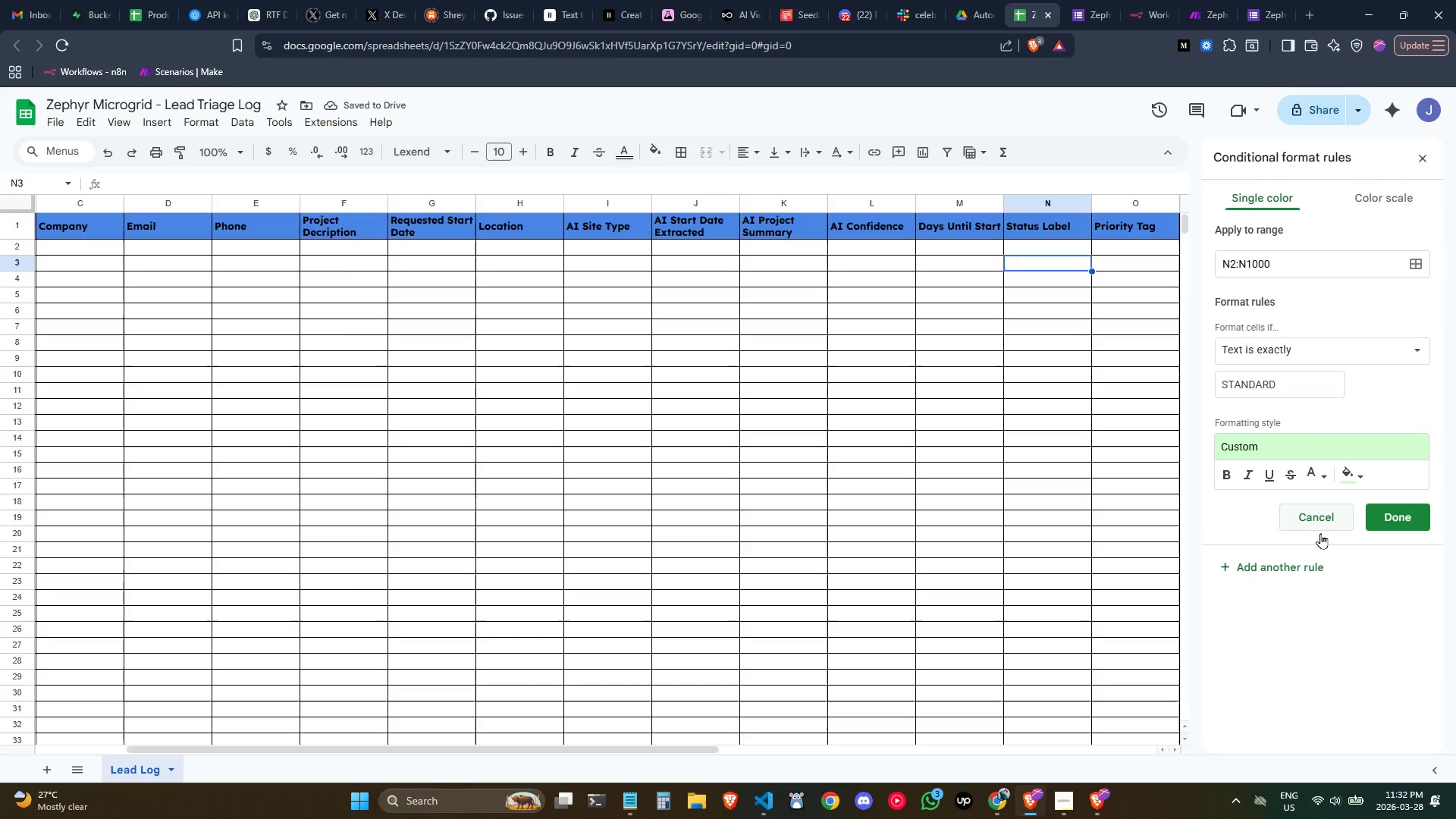 
left_click([1294, 563])
 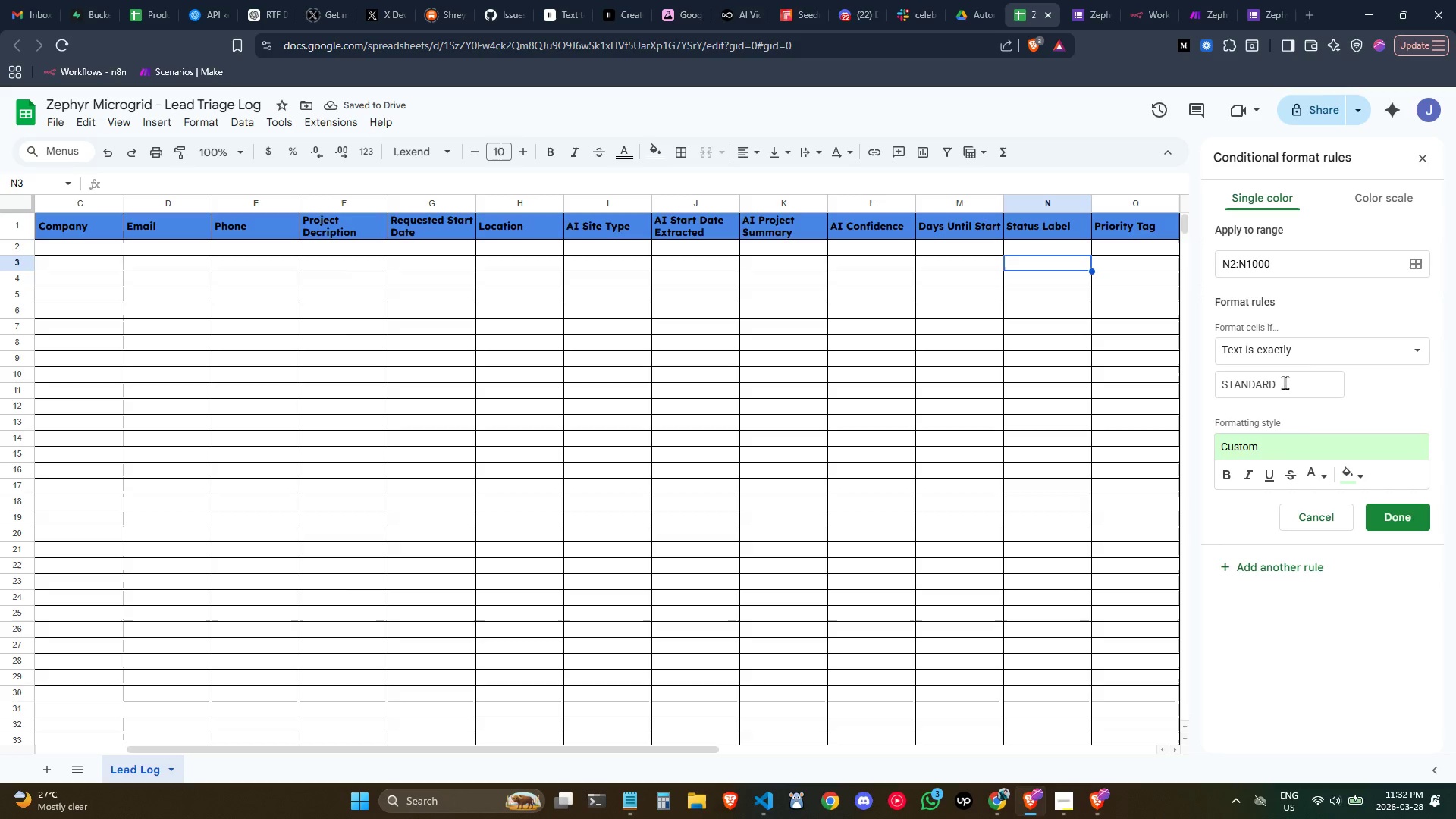 
double_click([1285, 382])
 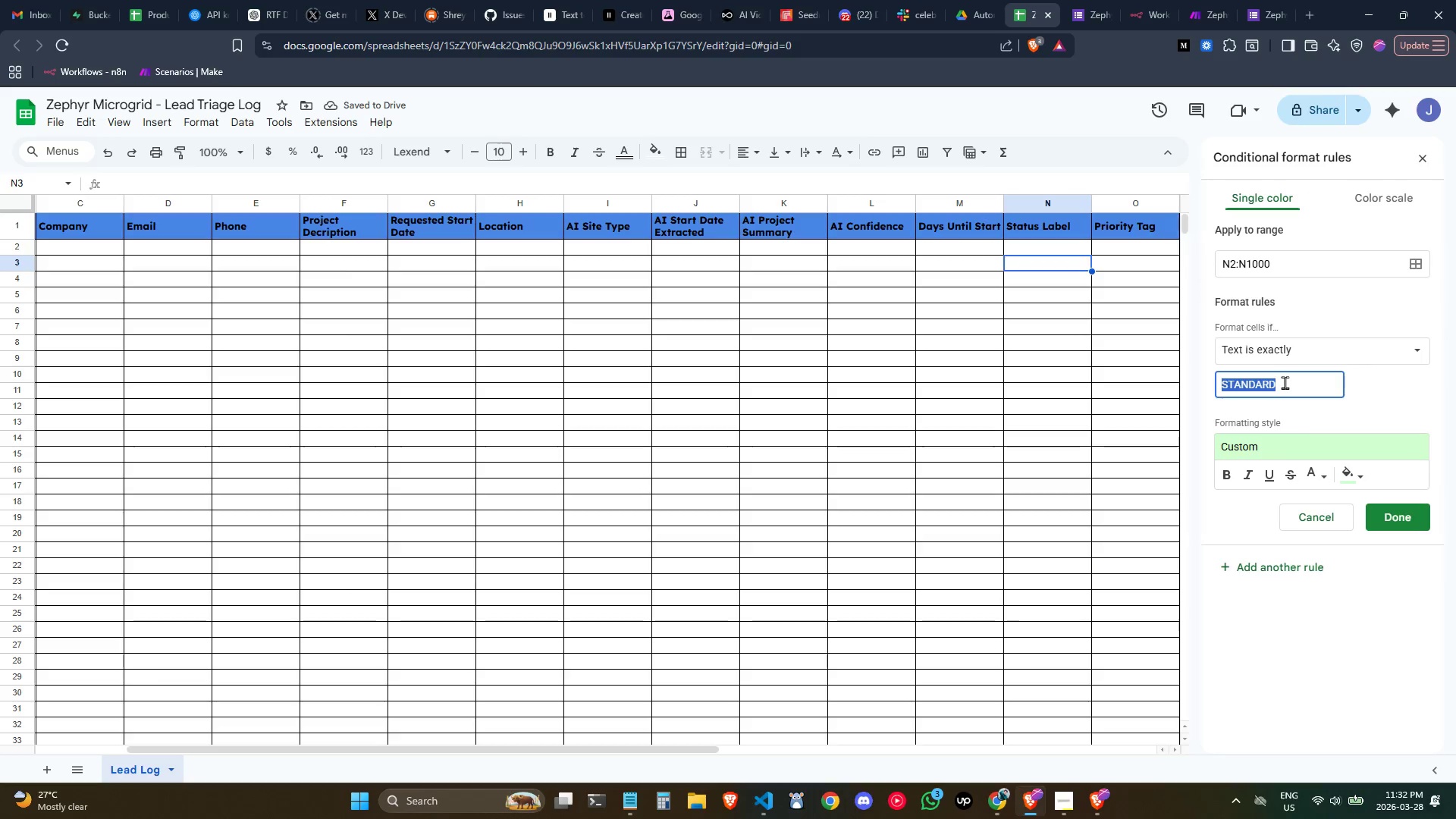 
triple_click([1285, 382])
 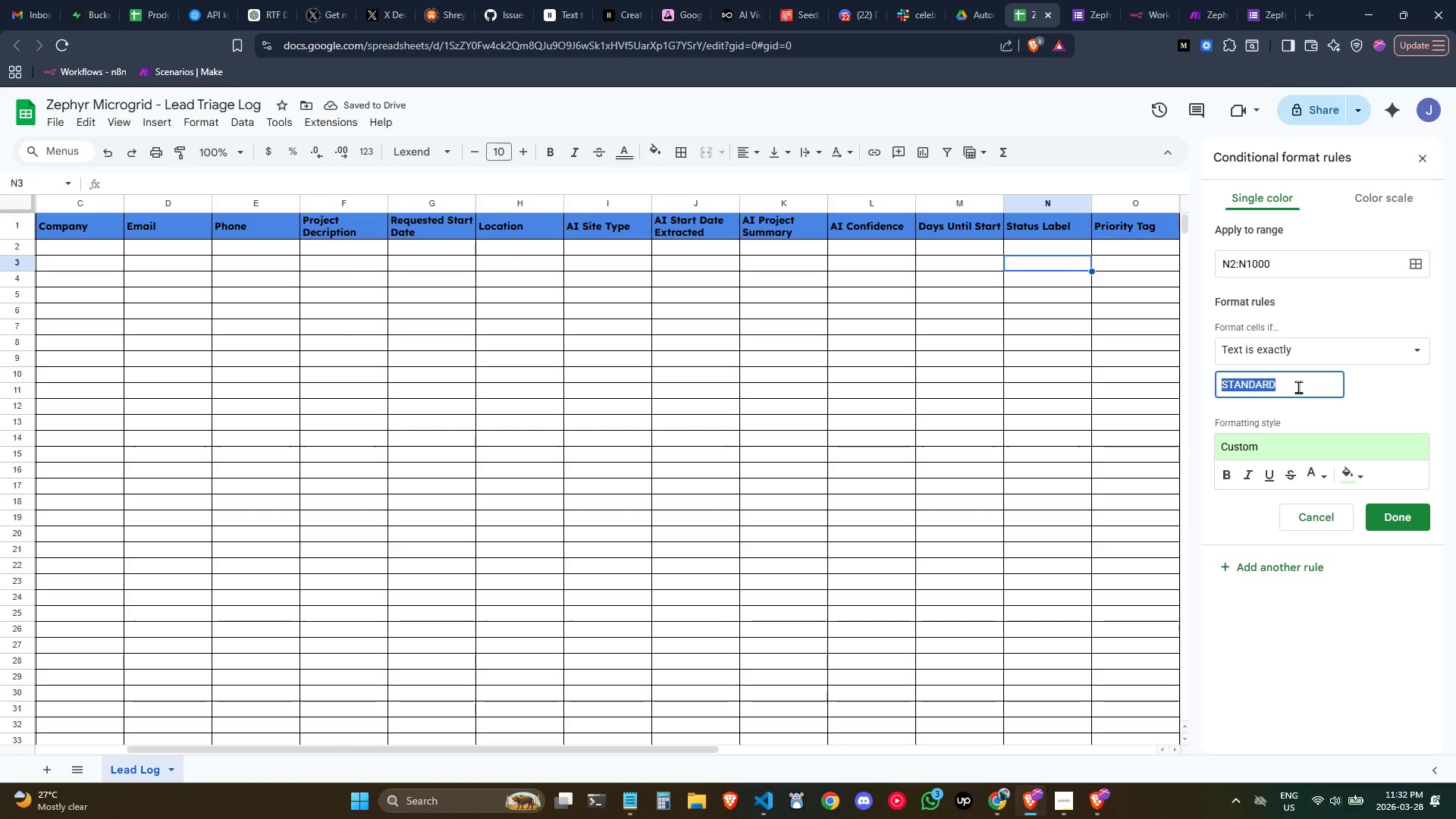 
type(OUT OF SCOPE)
 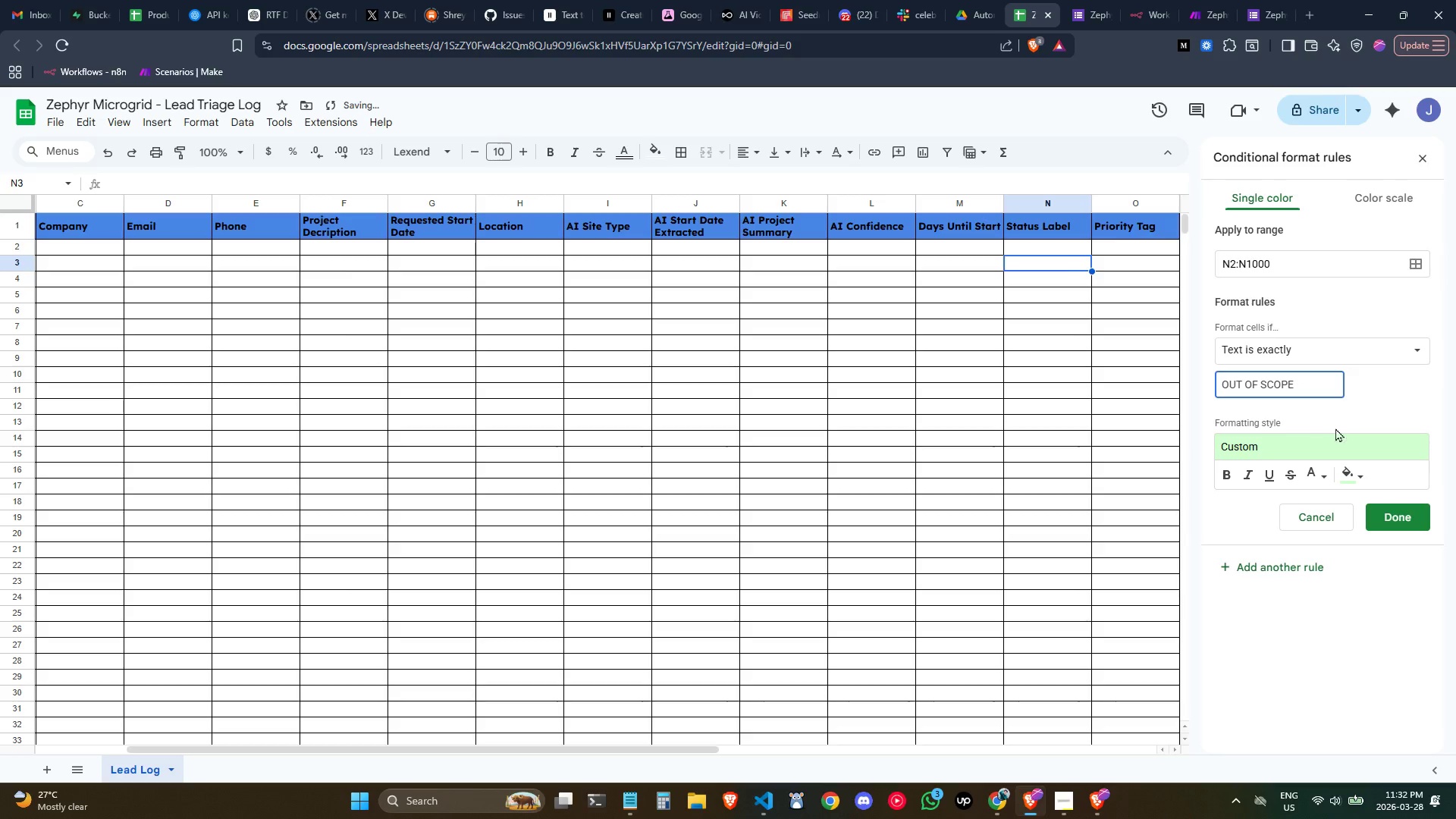 
left_click([1375, 436])
 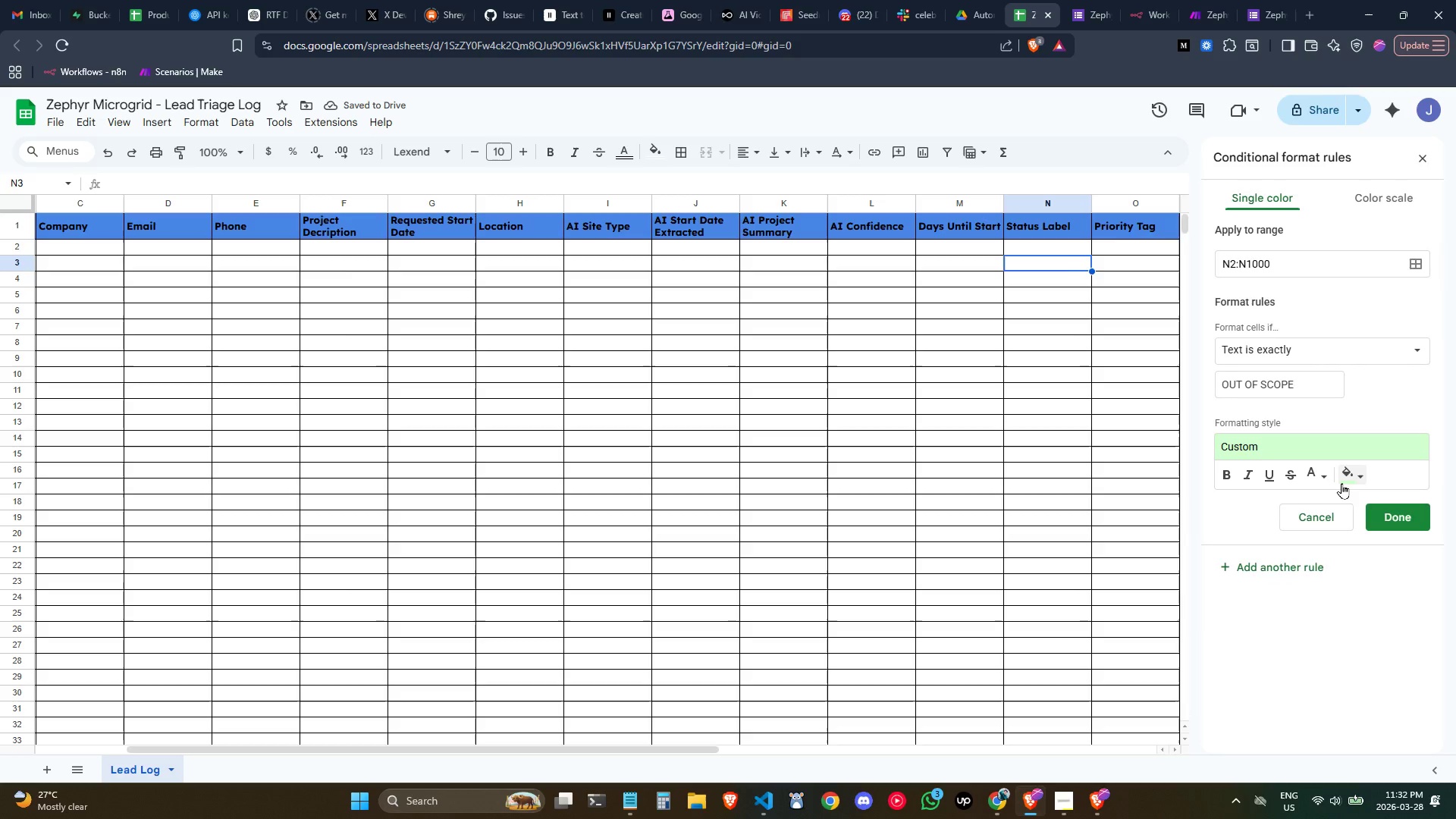 
left_click([1358, 477])
 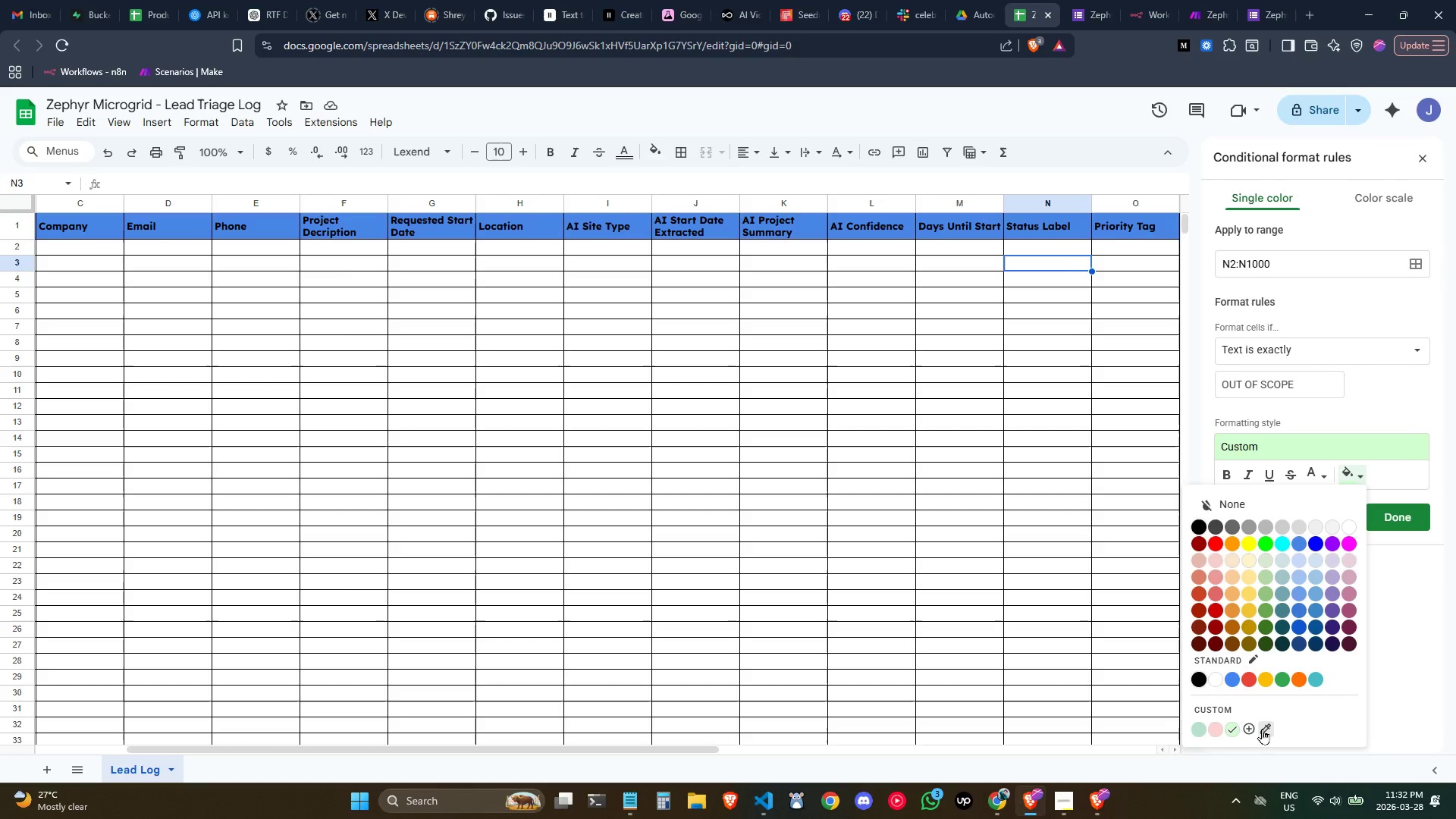 
left_click([1250, 726])
 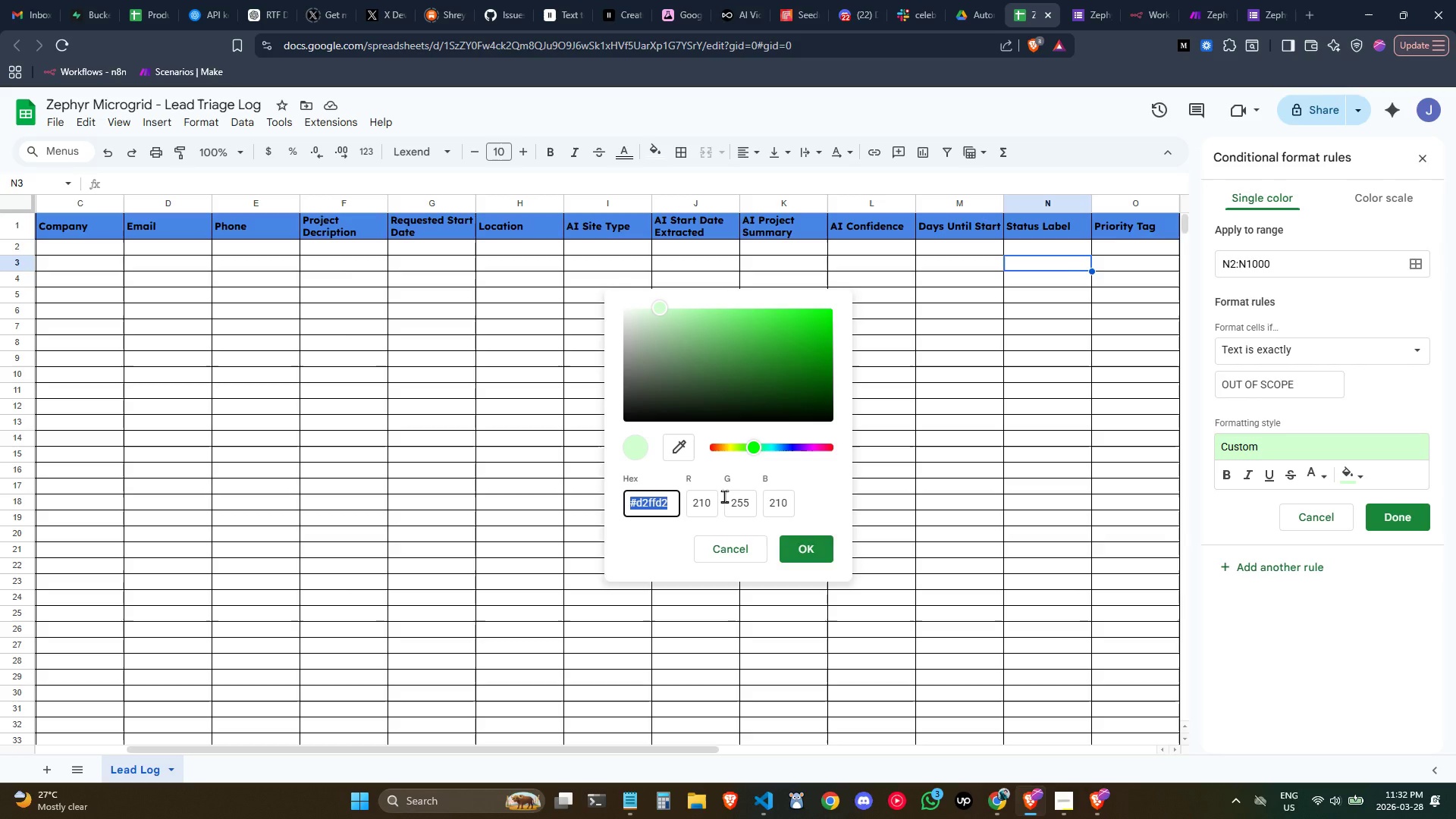 
key(ArrowRight)
 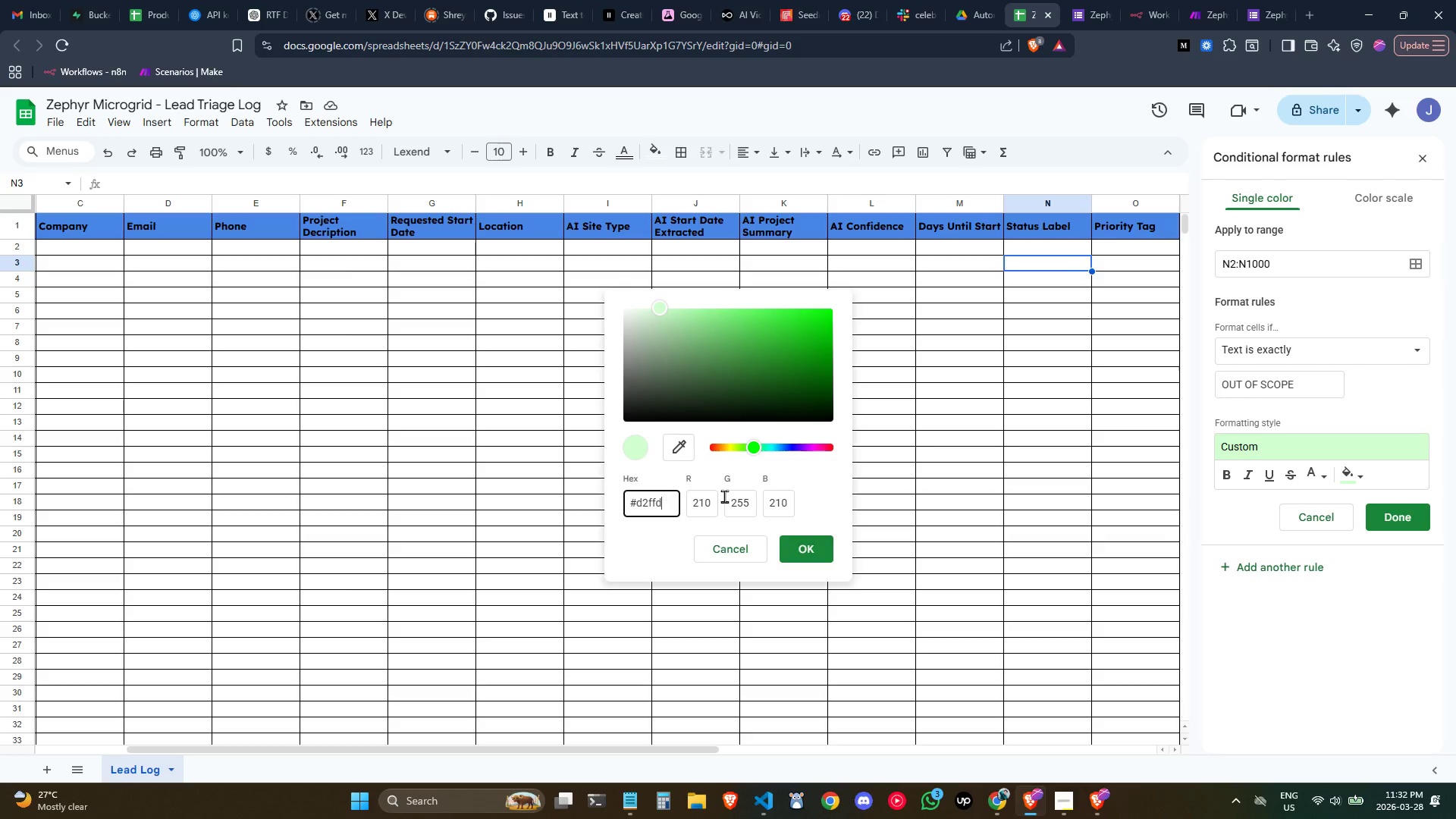 
key(Backspace)
key(Backspace)
key(Backspace)
key(Backspace)
key(Backspace)
key(Backspace)
type(E0E0E0)
 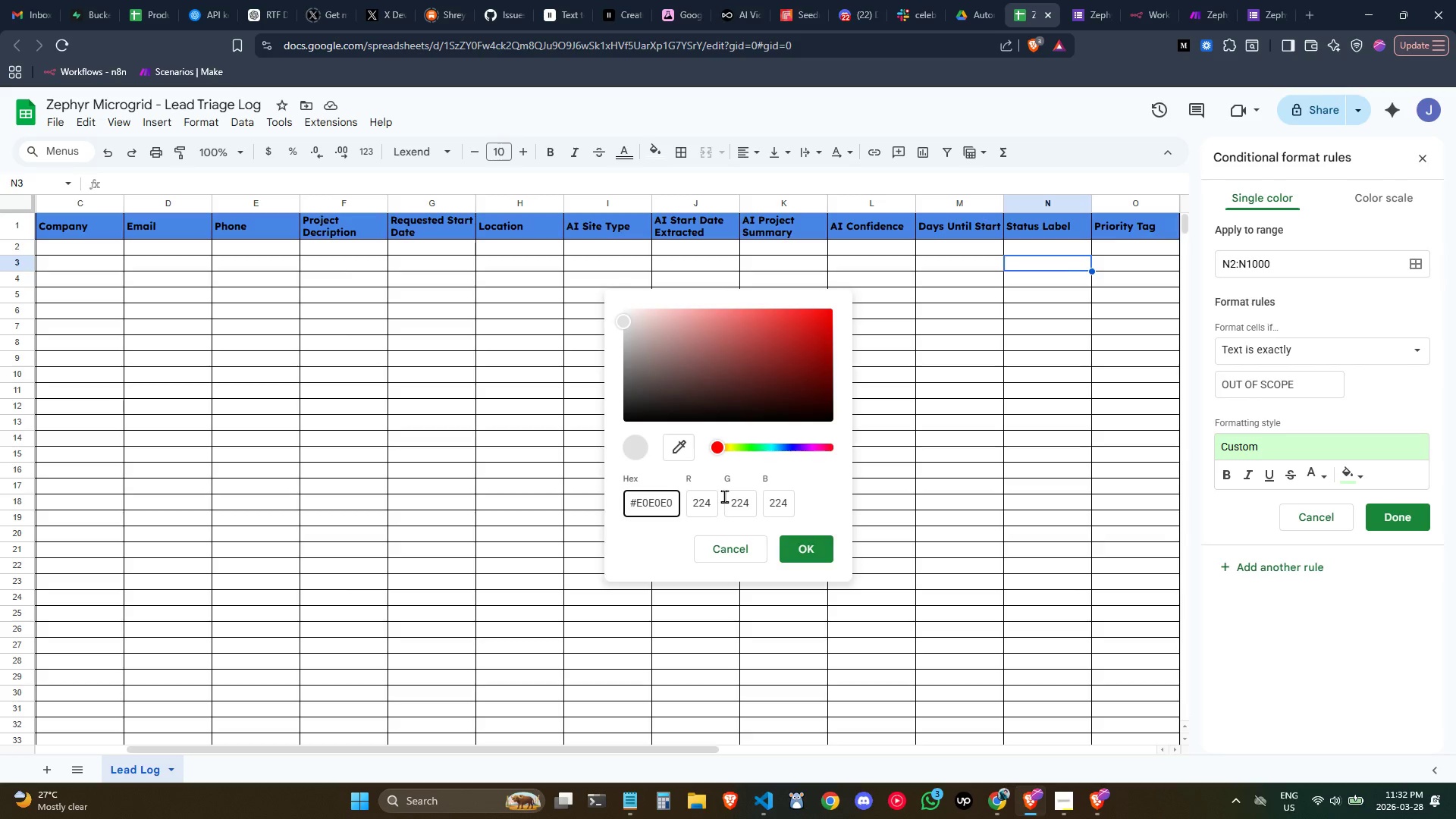 
left_click([814, 548])
 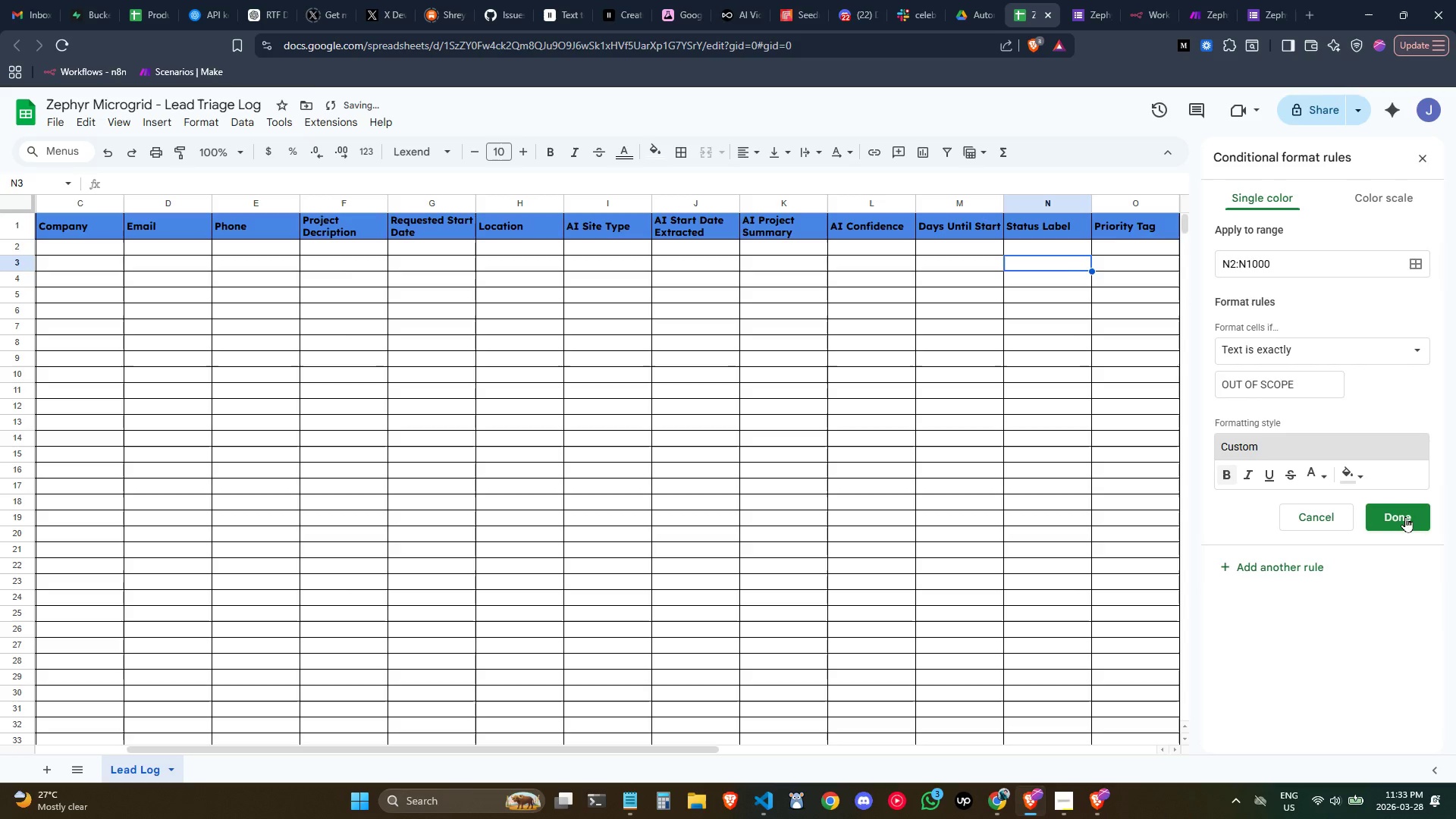 
left_click([1404, 513])
 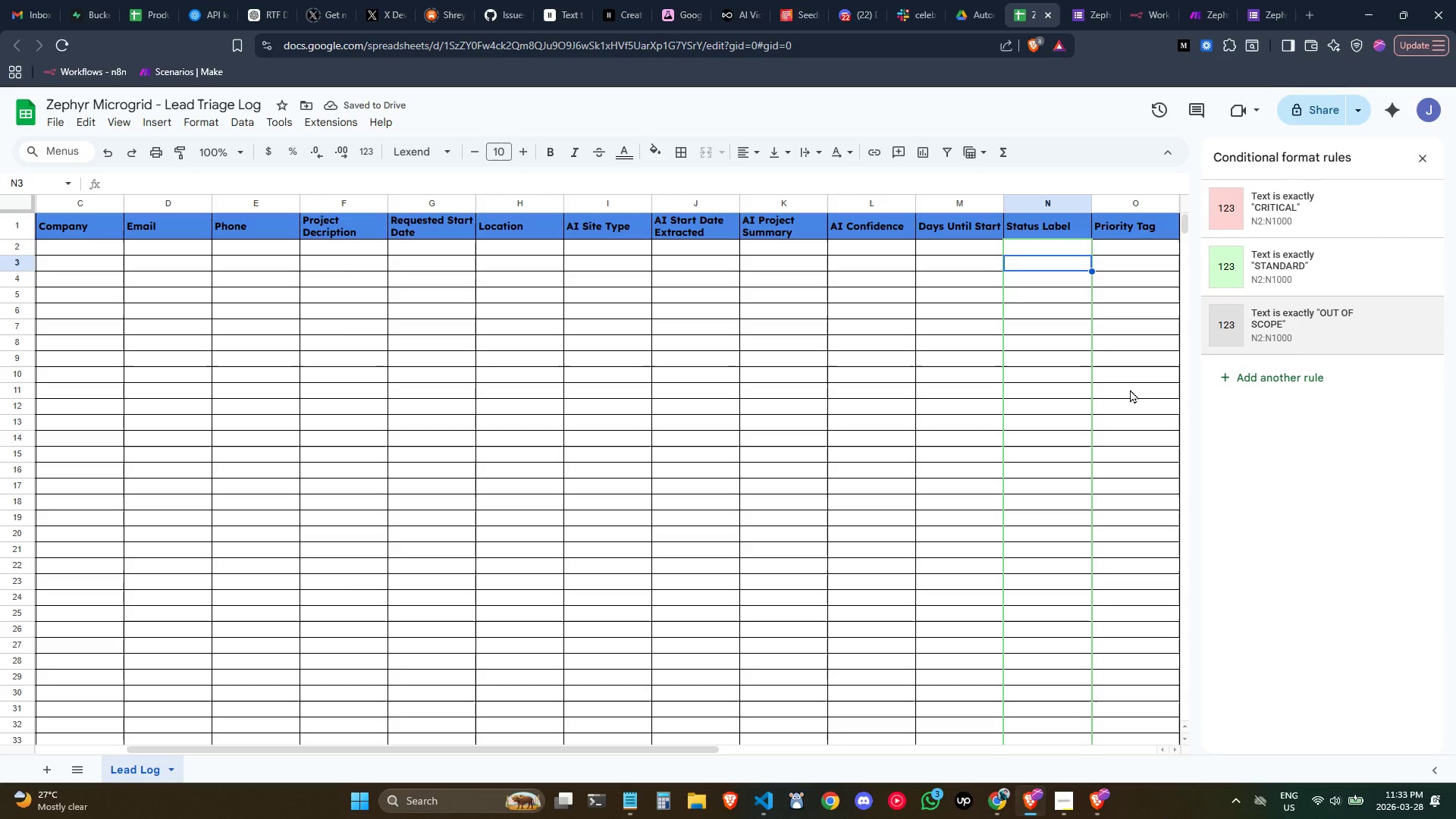 
left_click([1130, 389])
 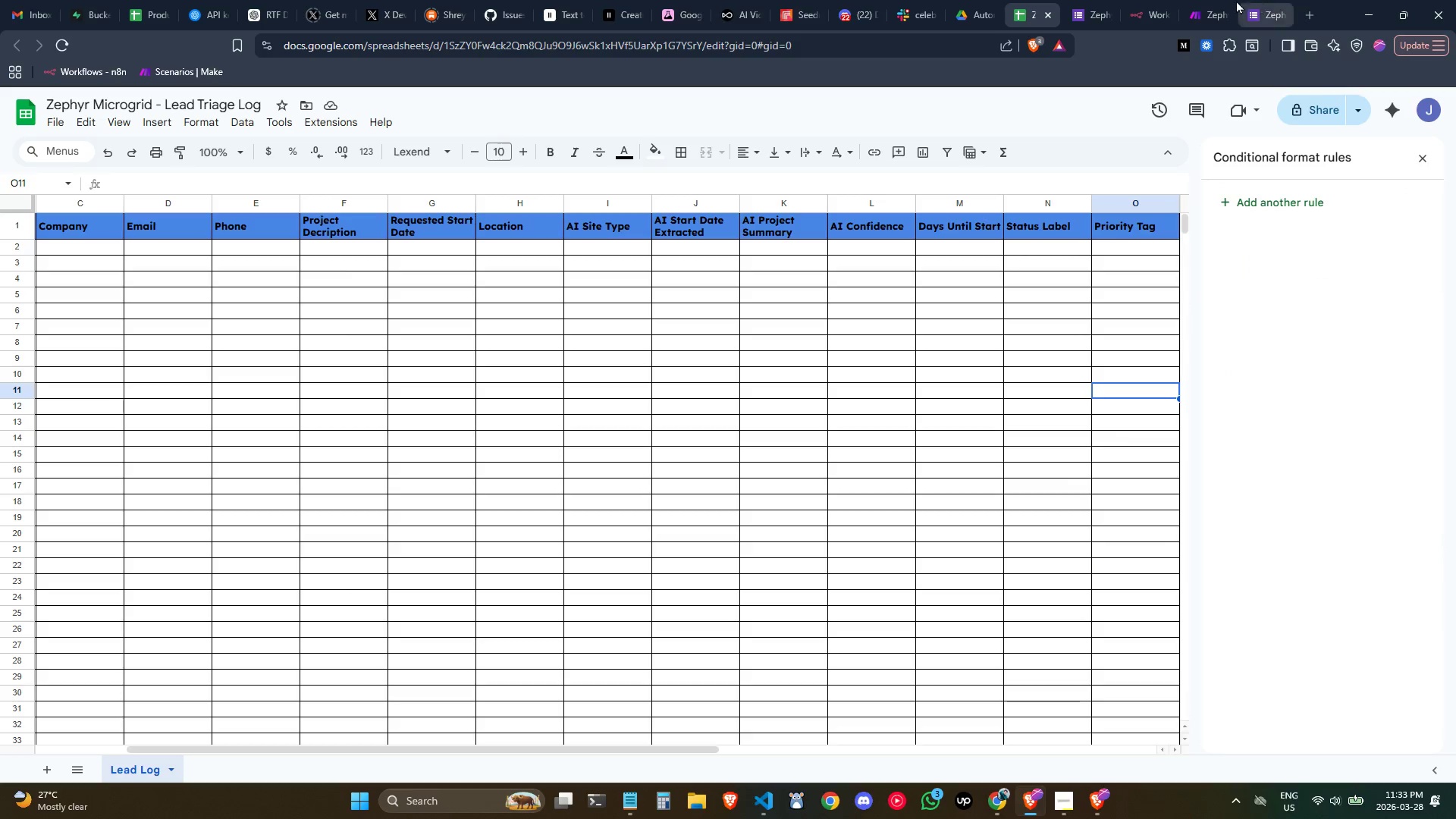 
left_click([1204, 0])
 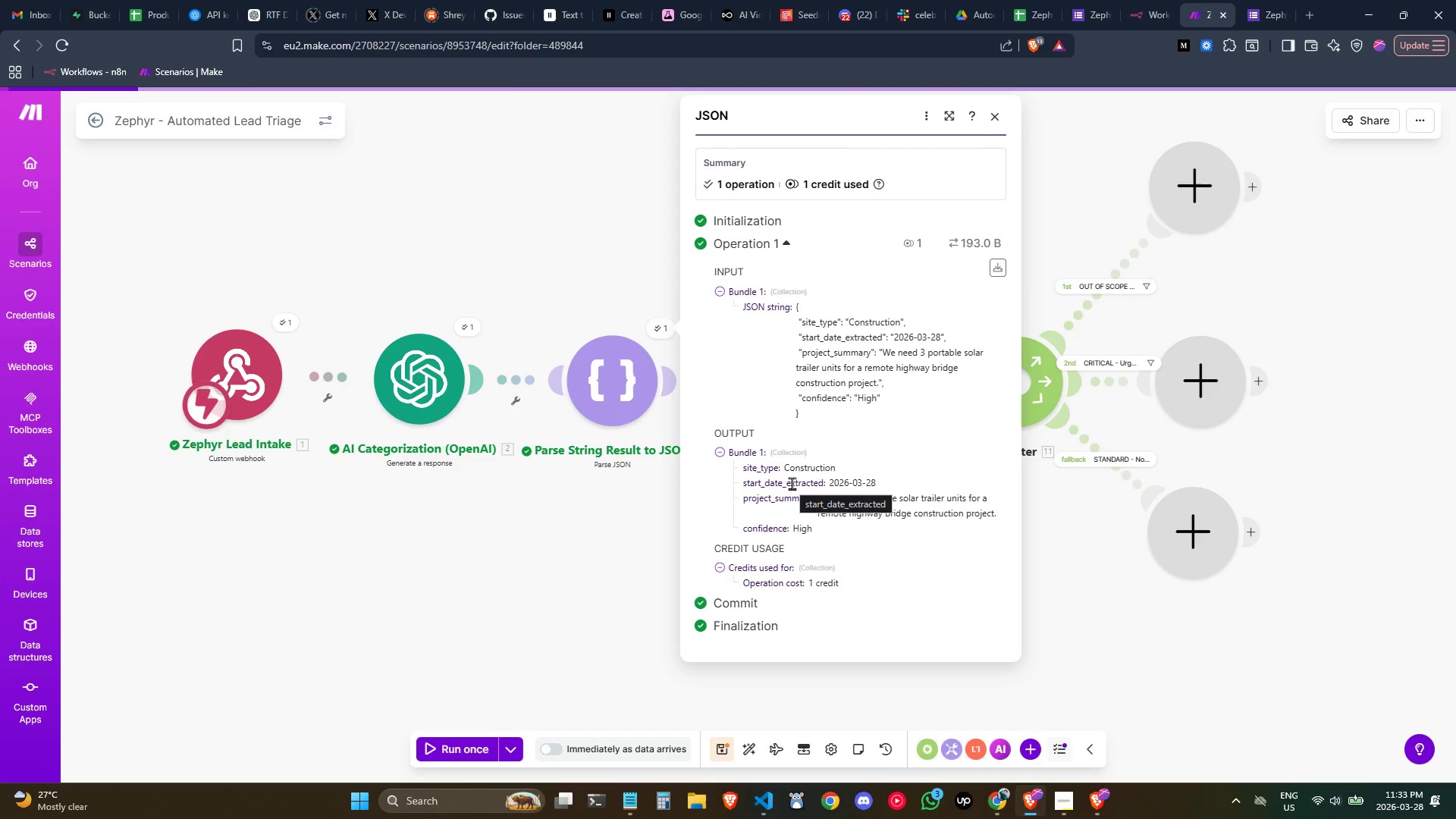 
wait(7.83)
 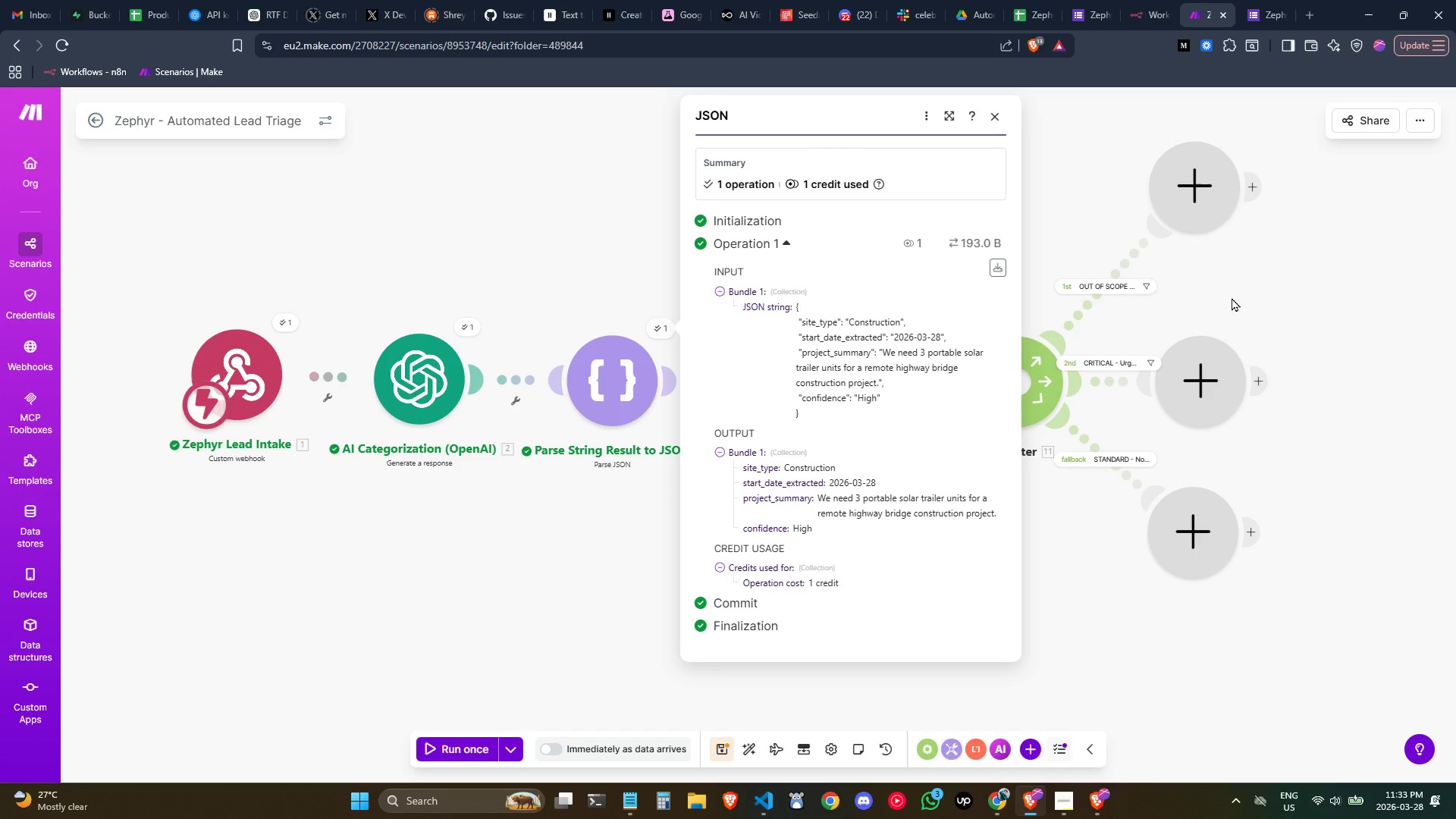 
left_click([1077, 163])
 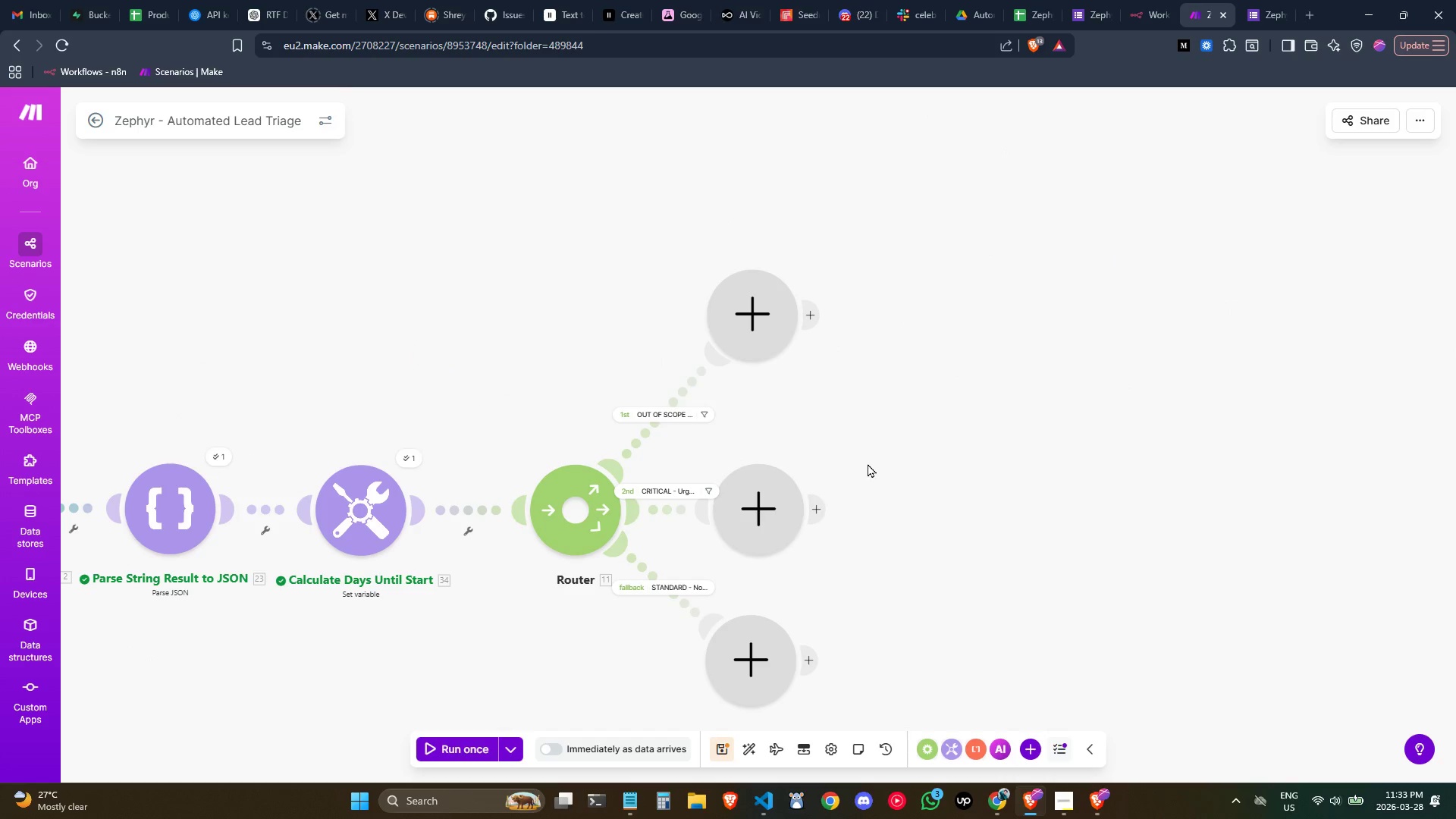 
left_click_drag(start_coordinate=[765, 509], to_coordinate=[810, 513])
 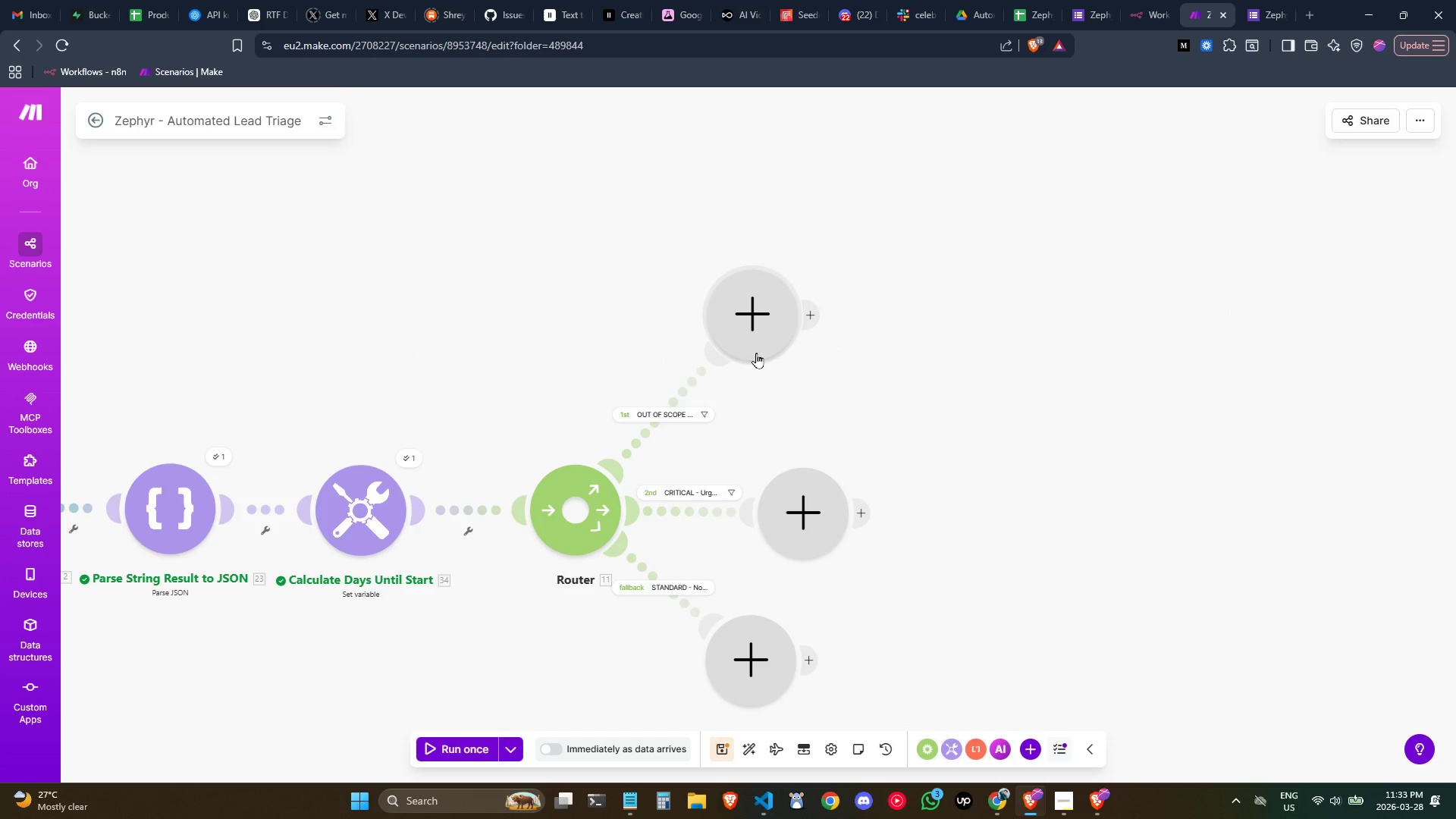 
left_click_drag(start_coordinate=[755, 327], to_coordinate=[899, 344])
 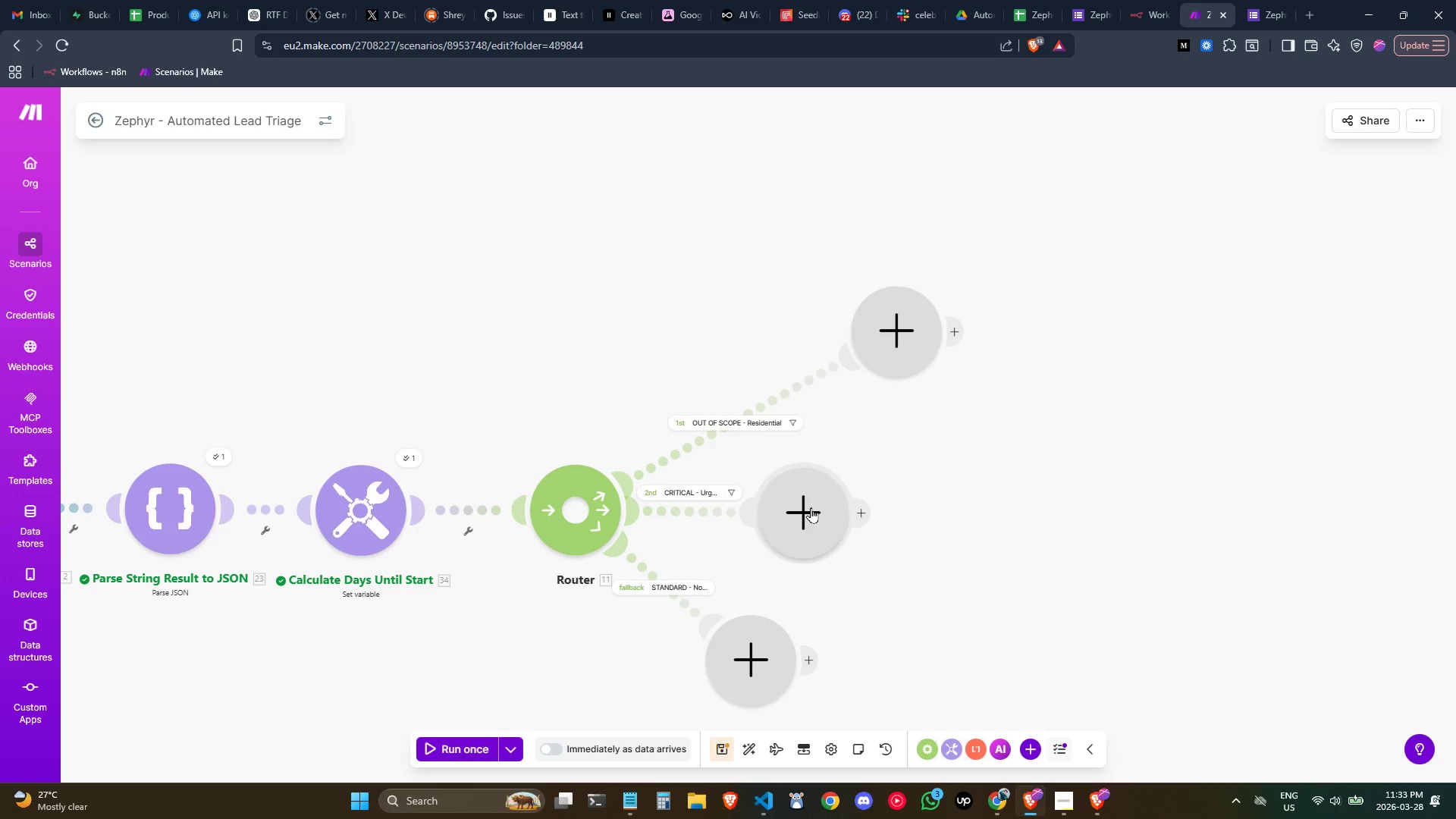 
left_click_drag(start_coordinate=[811, 507], to_coordinate=[908, 514])
 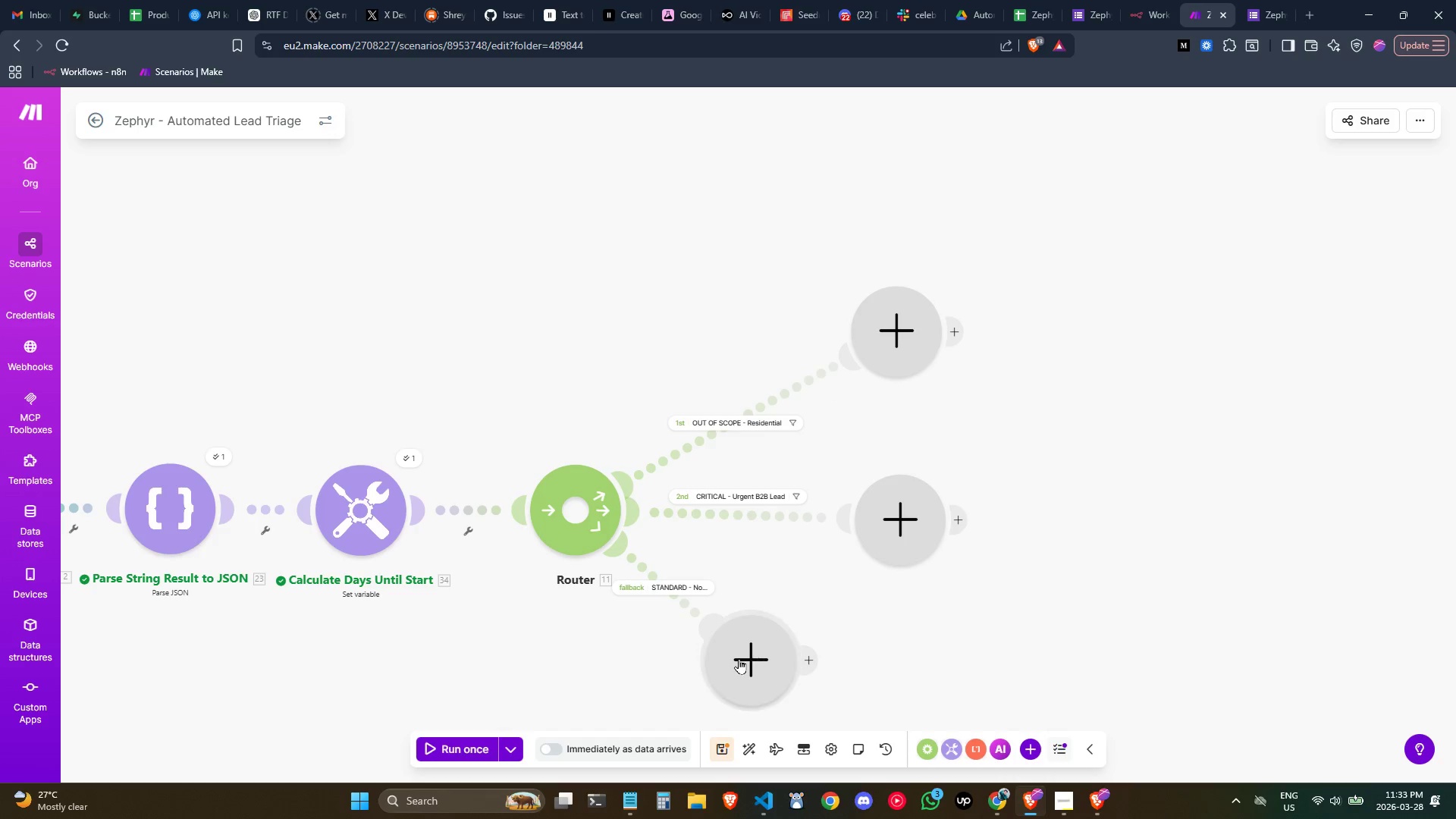 
left_click_drag(start_coordinate=[739, 659], to_coordinate=[880, 684])
 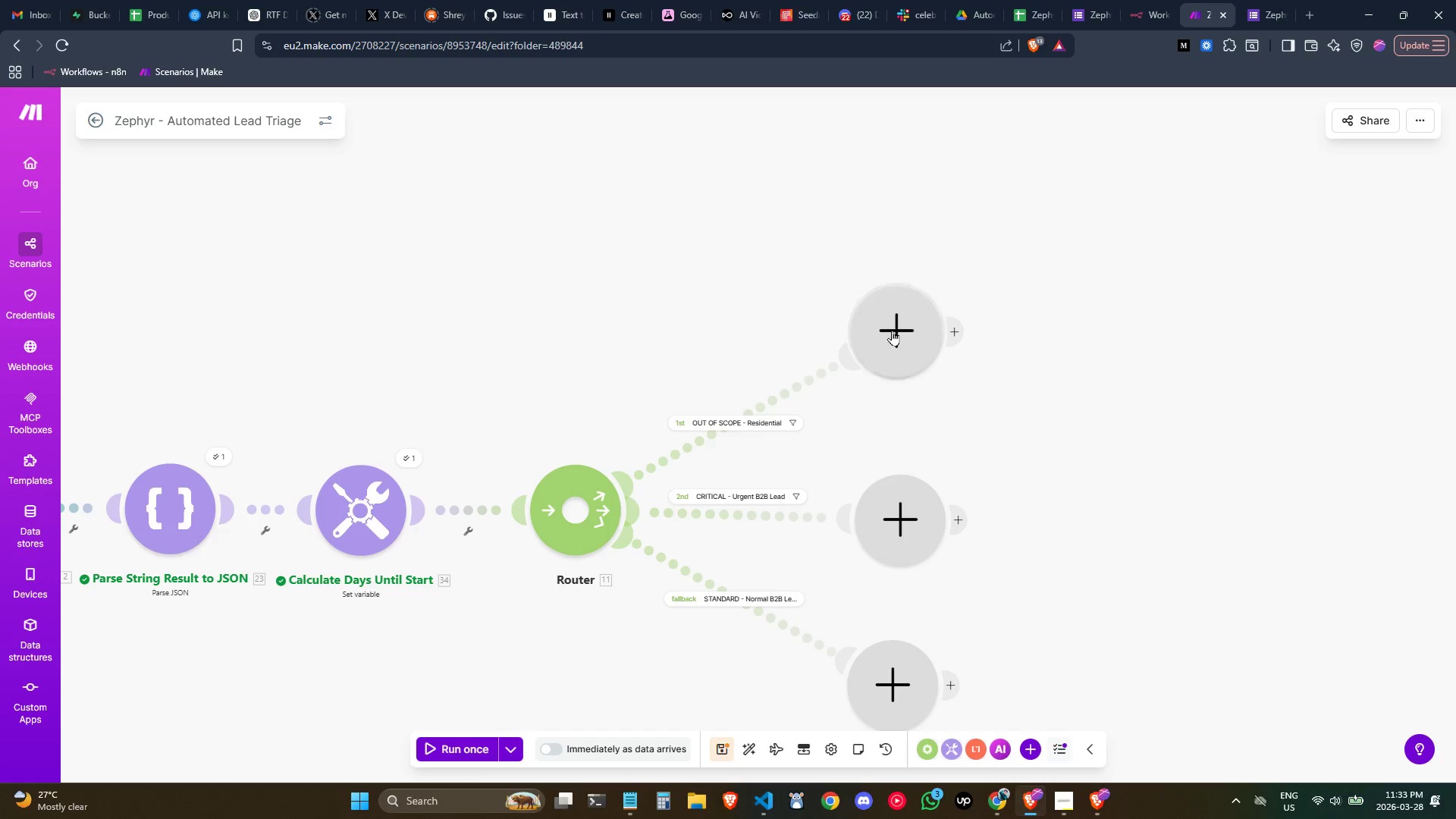 
left_click([892, 331])
 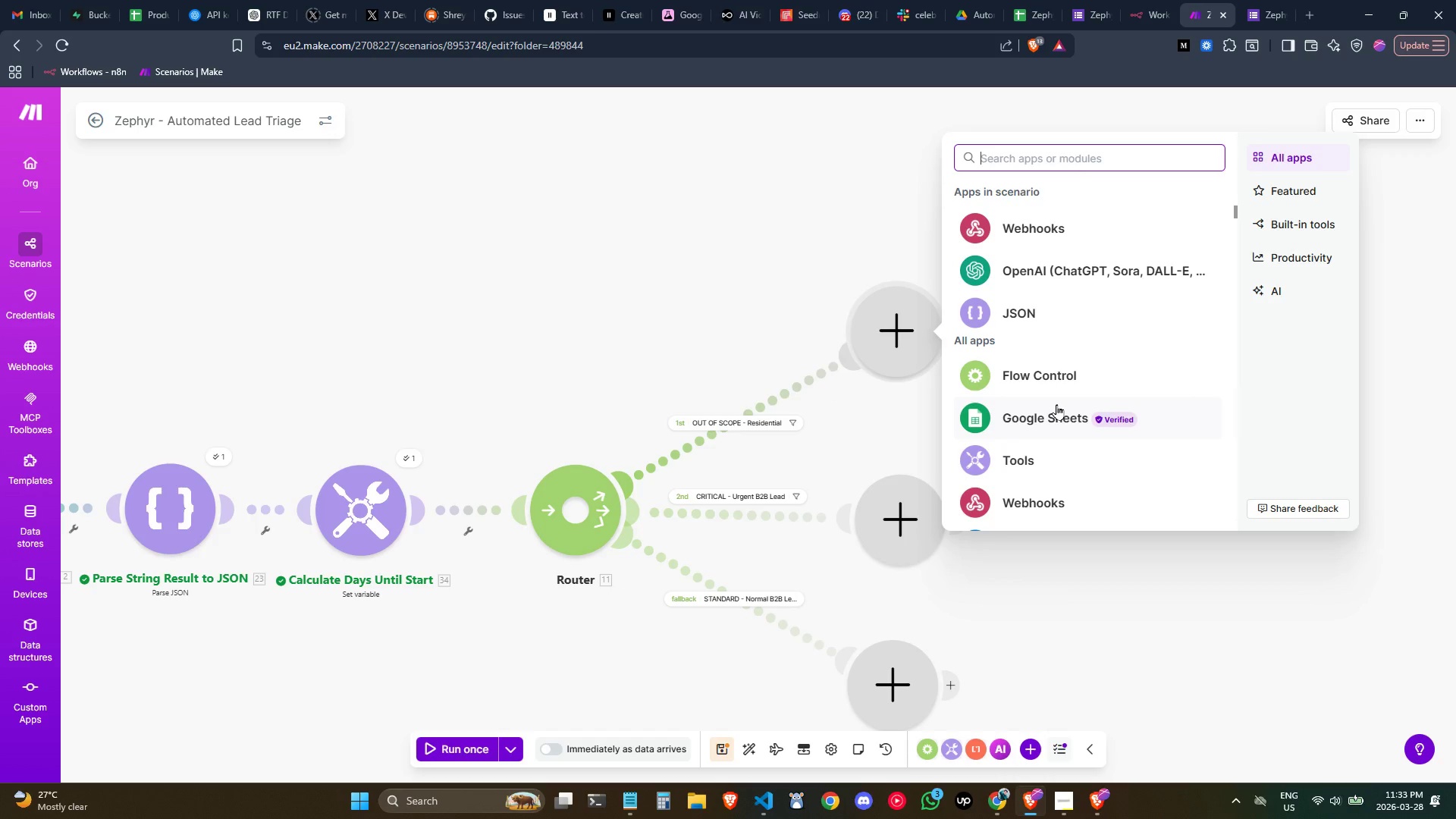 
type(google)
 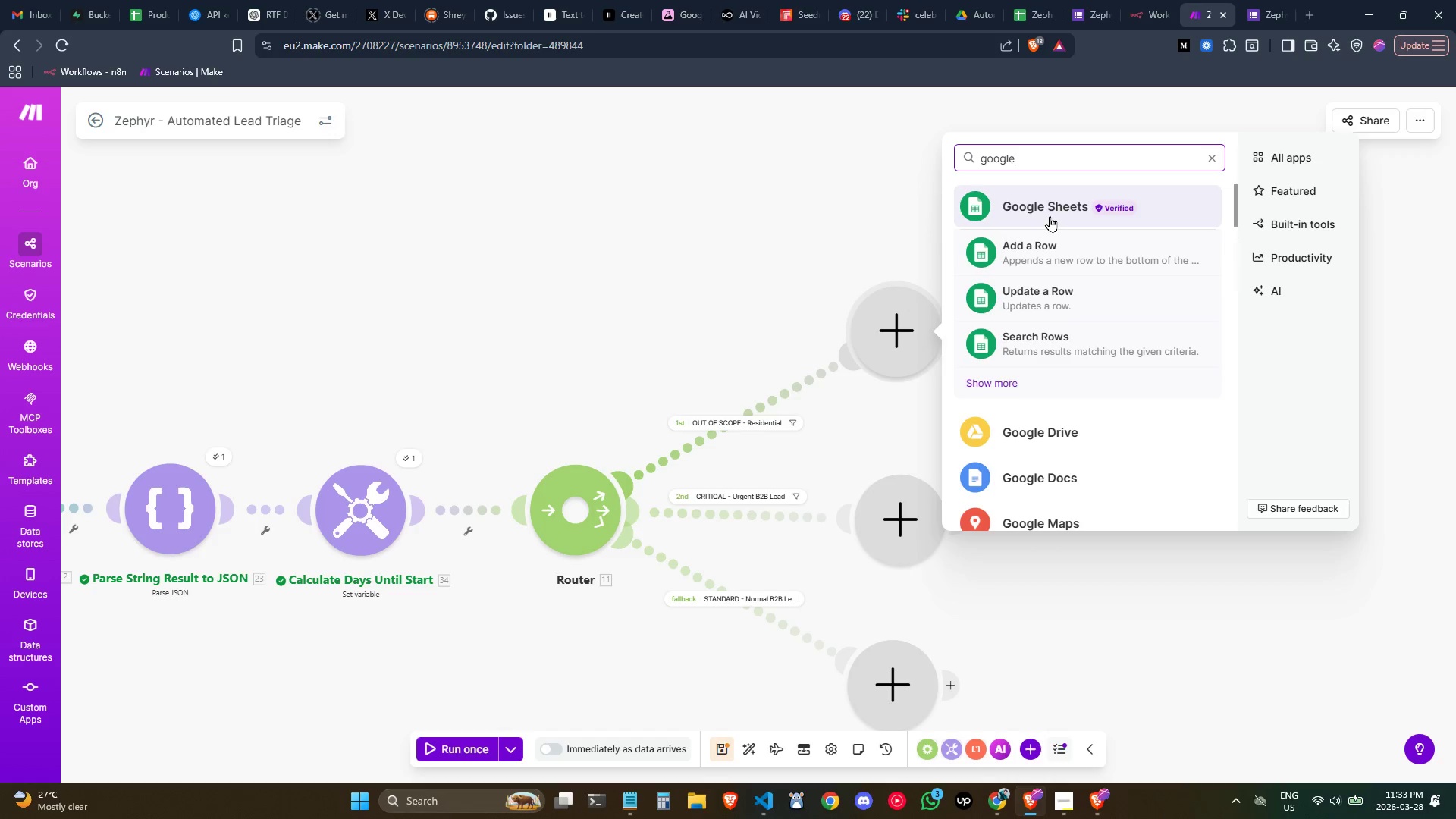 
left_click([1050, 216])
 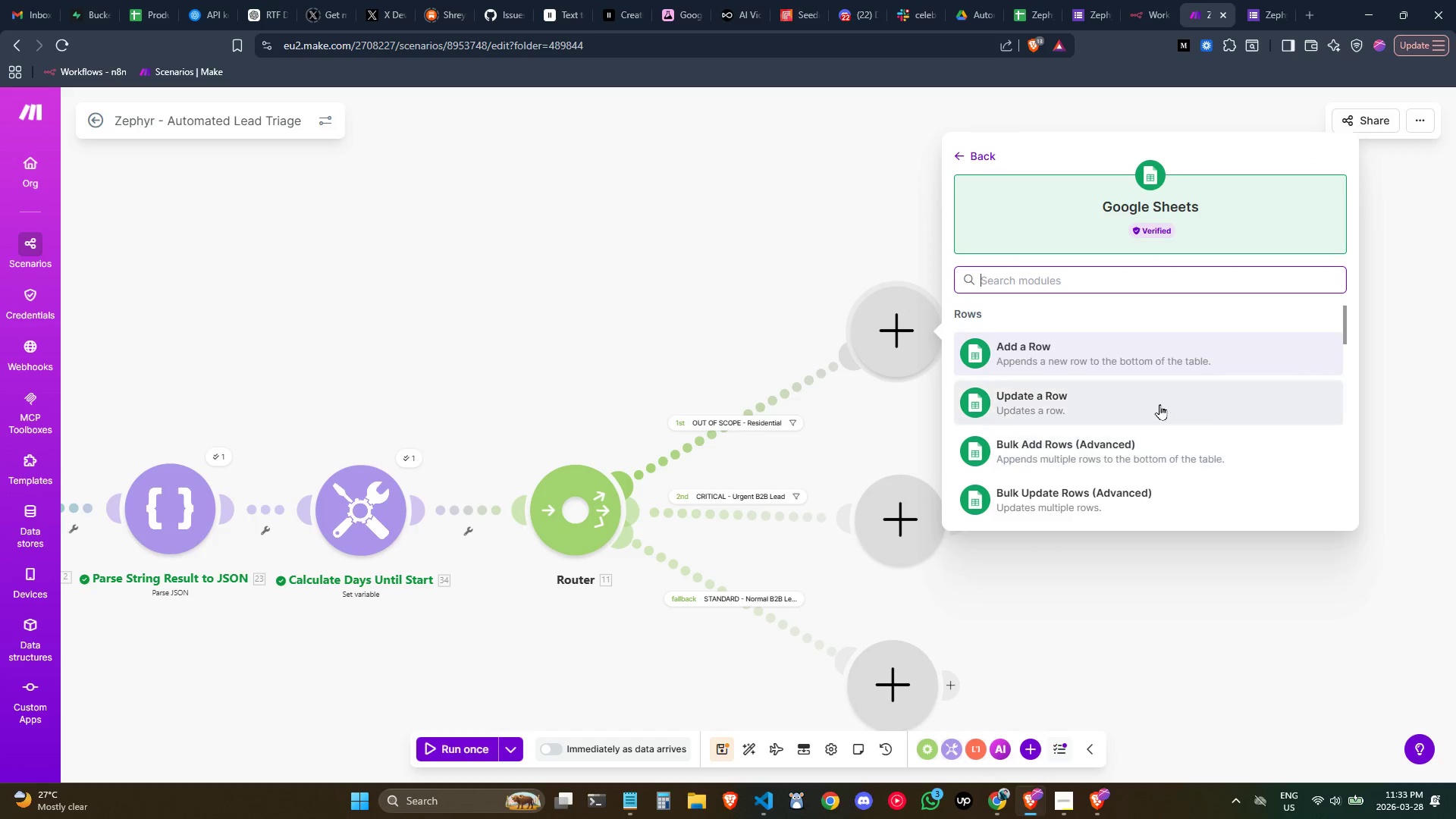 
scroll: coordinate [1129, 471], scroll_direction: down, amount: 1.0
 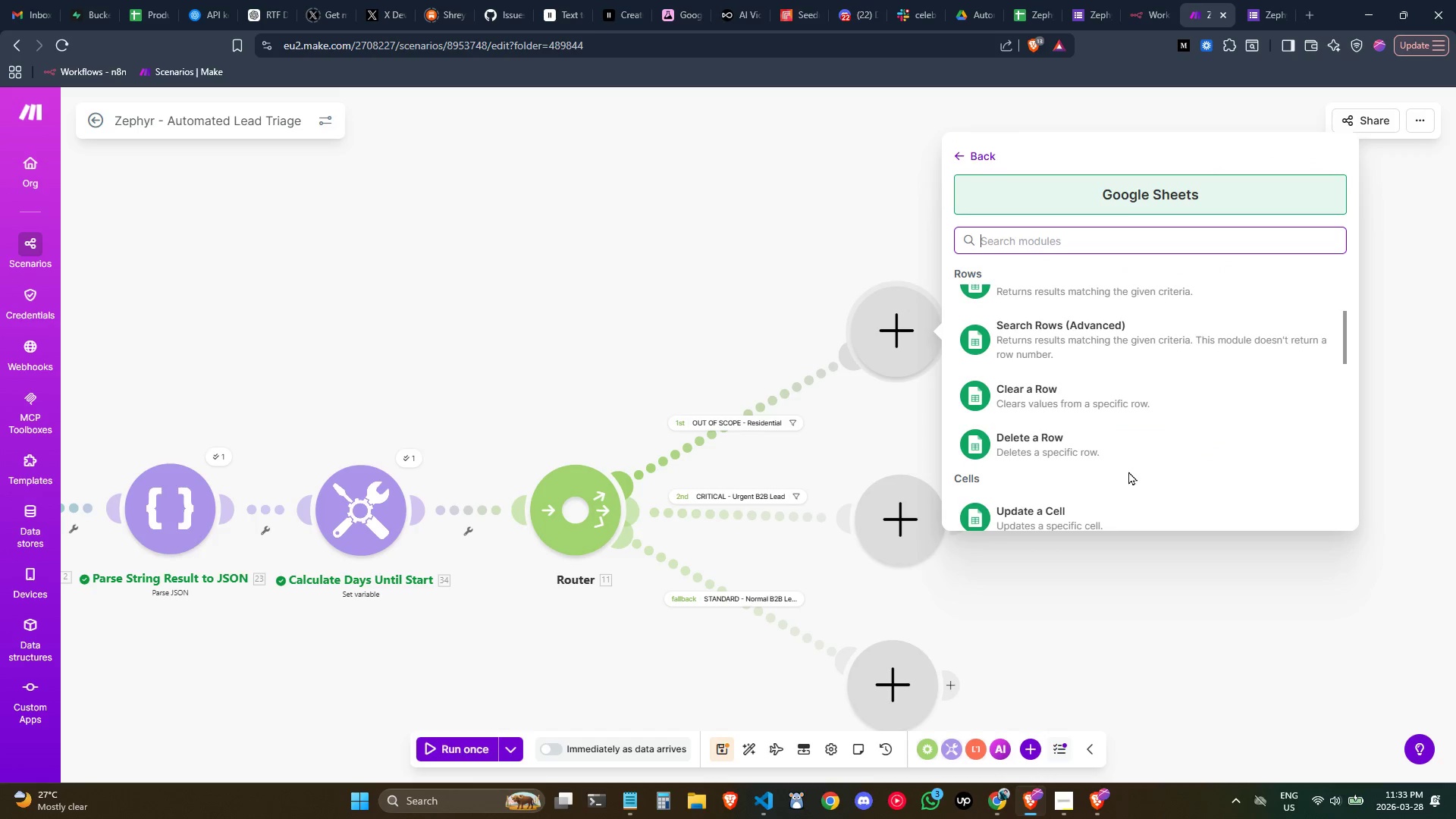 
scroll: coordinate [1127, 471], scroll_direction: up, amount: 1.0
 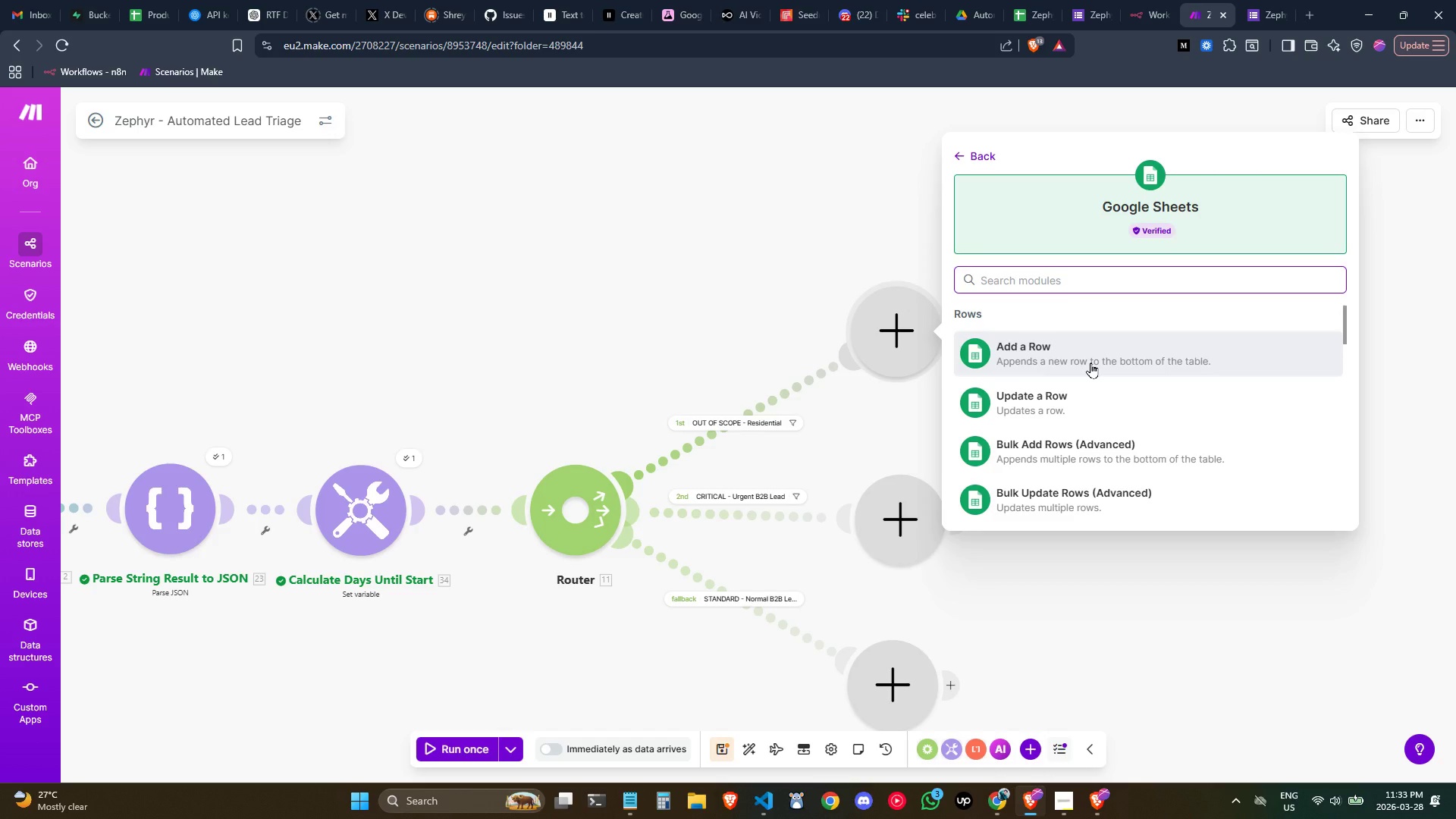 
wait(5.89)
 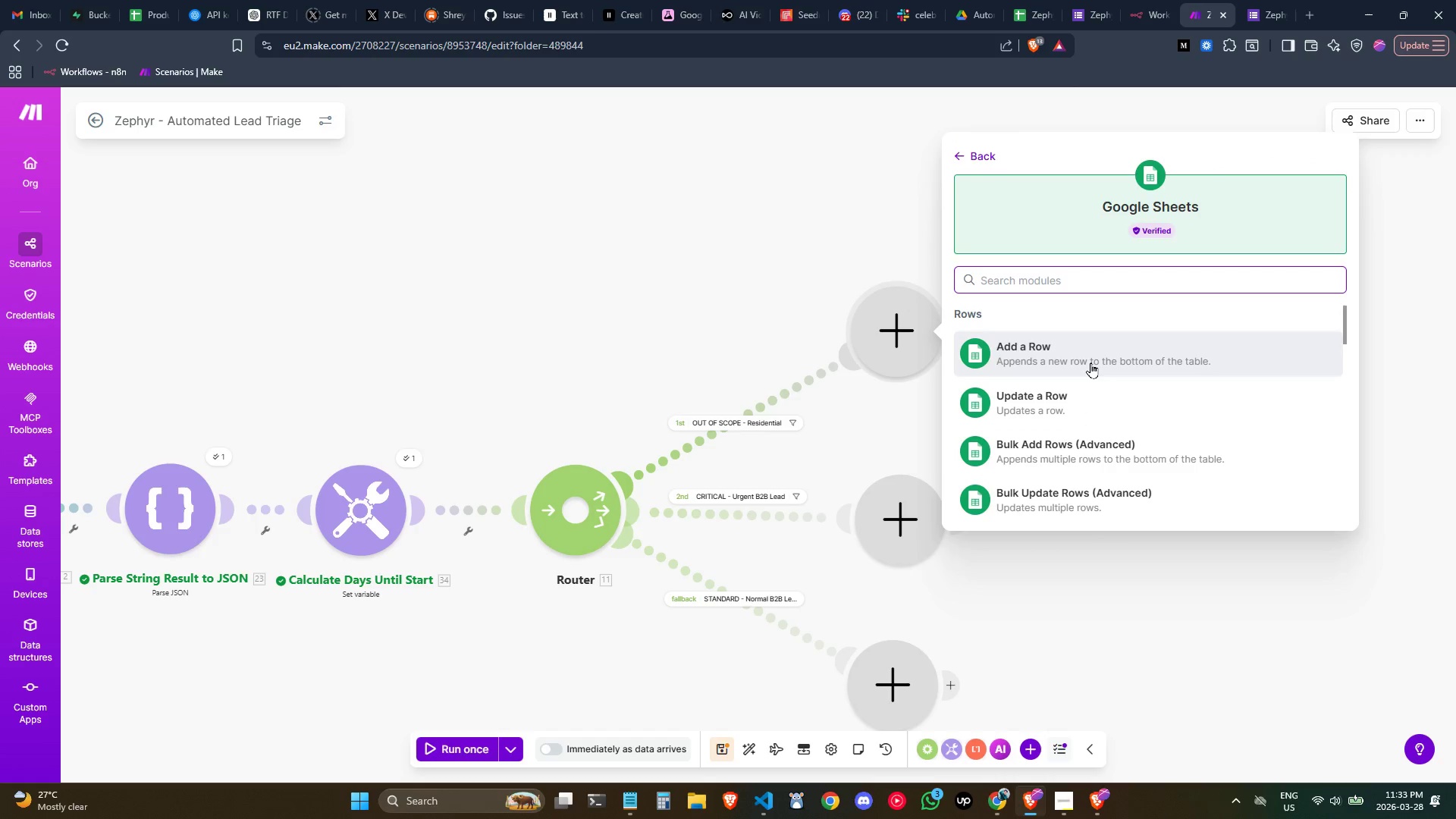 
left_click([1090, 362])
 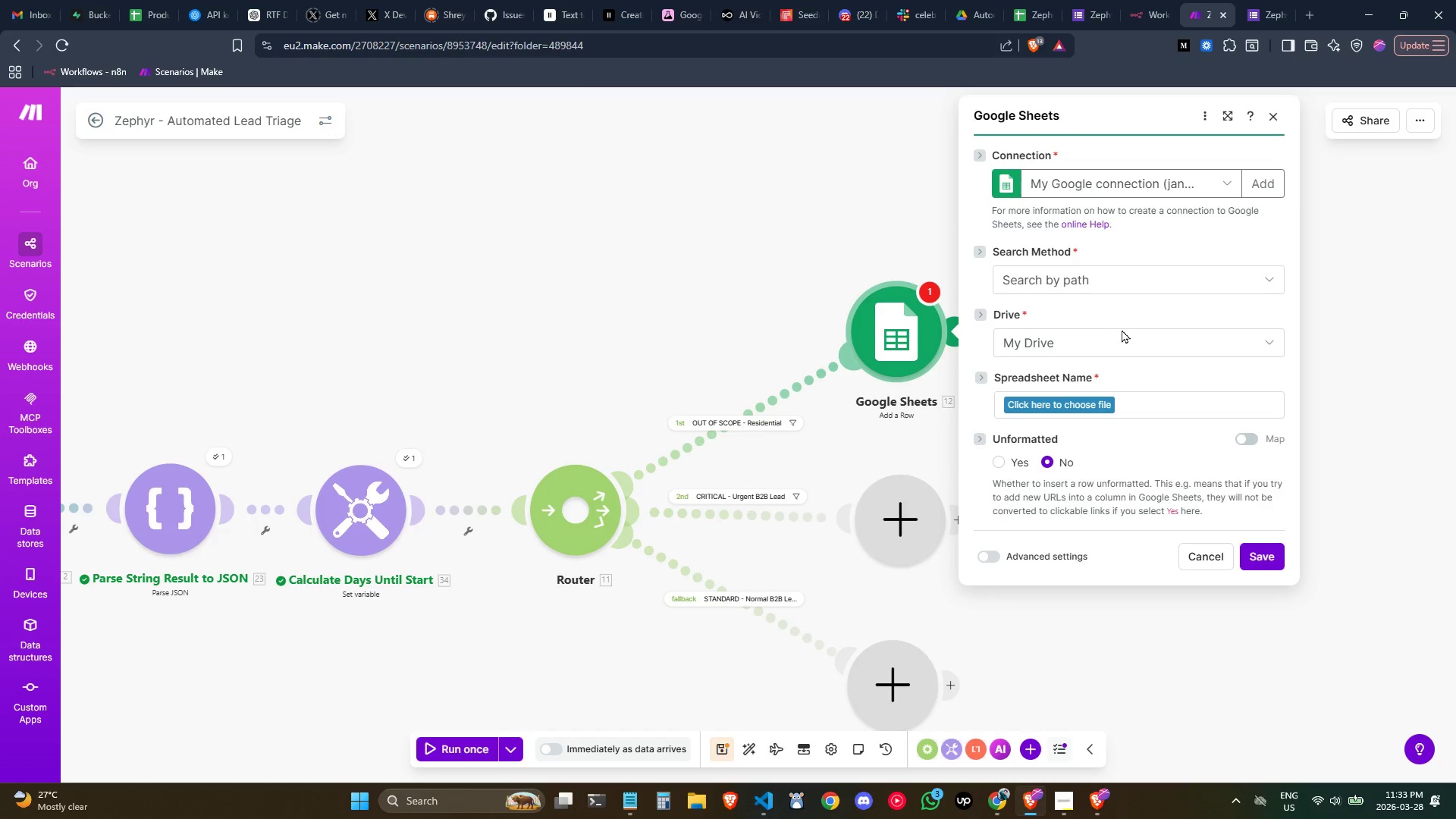 
left_click([1090, 276])
 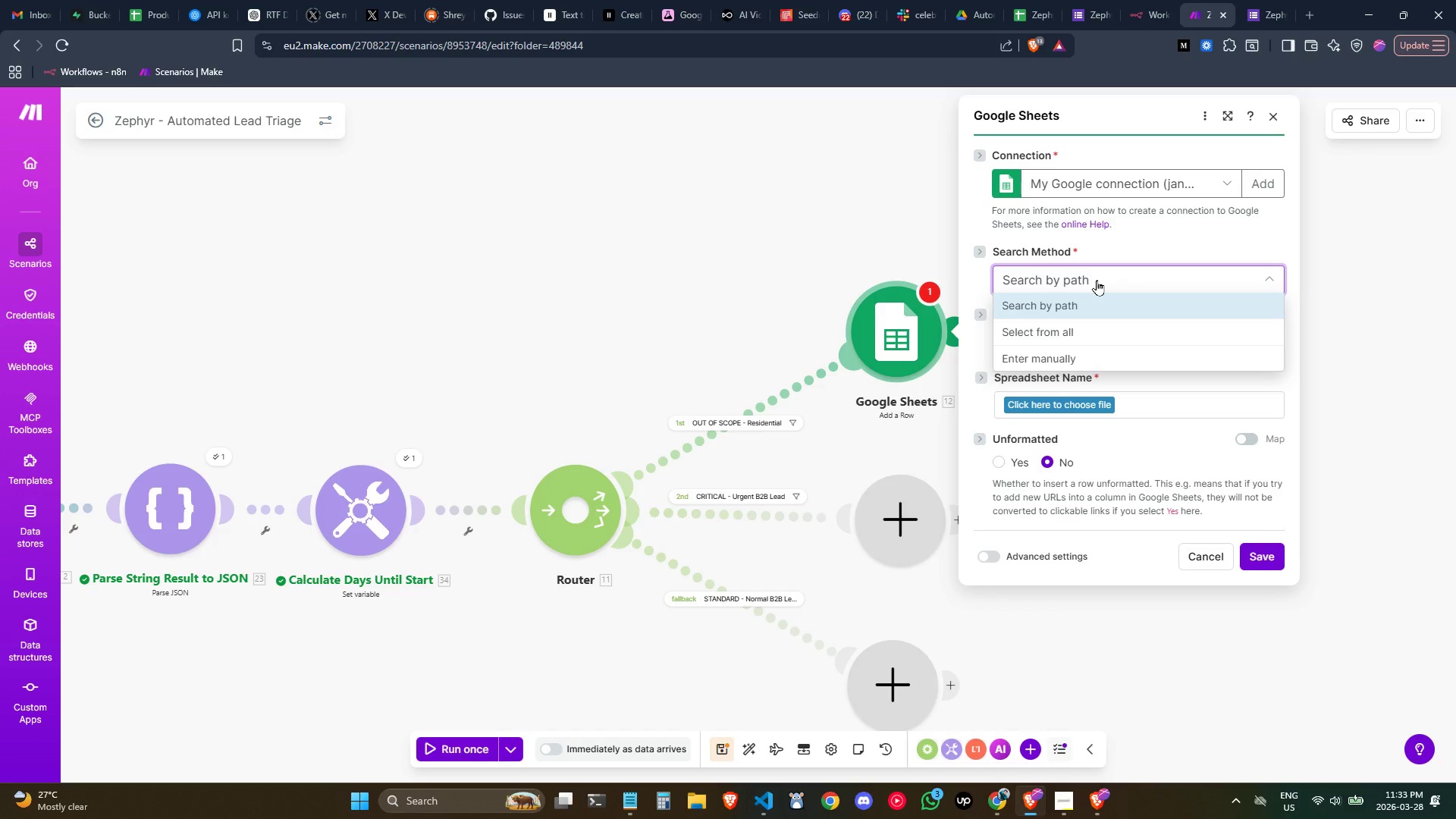 
wait(6.88)
 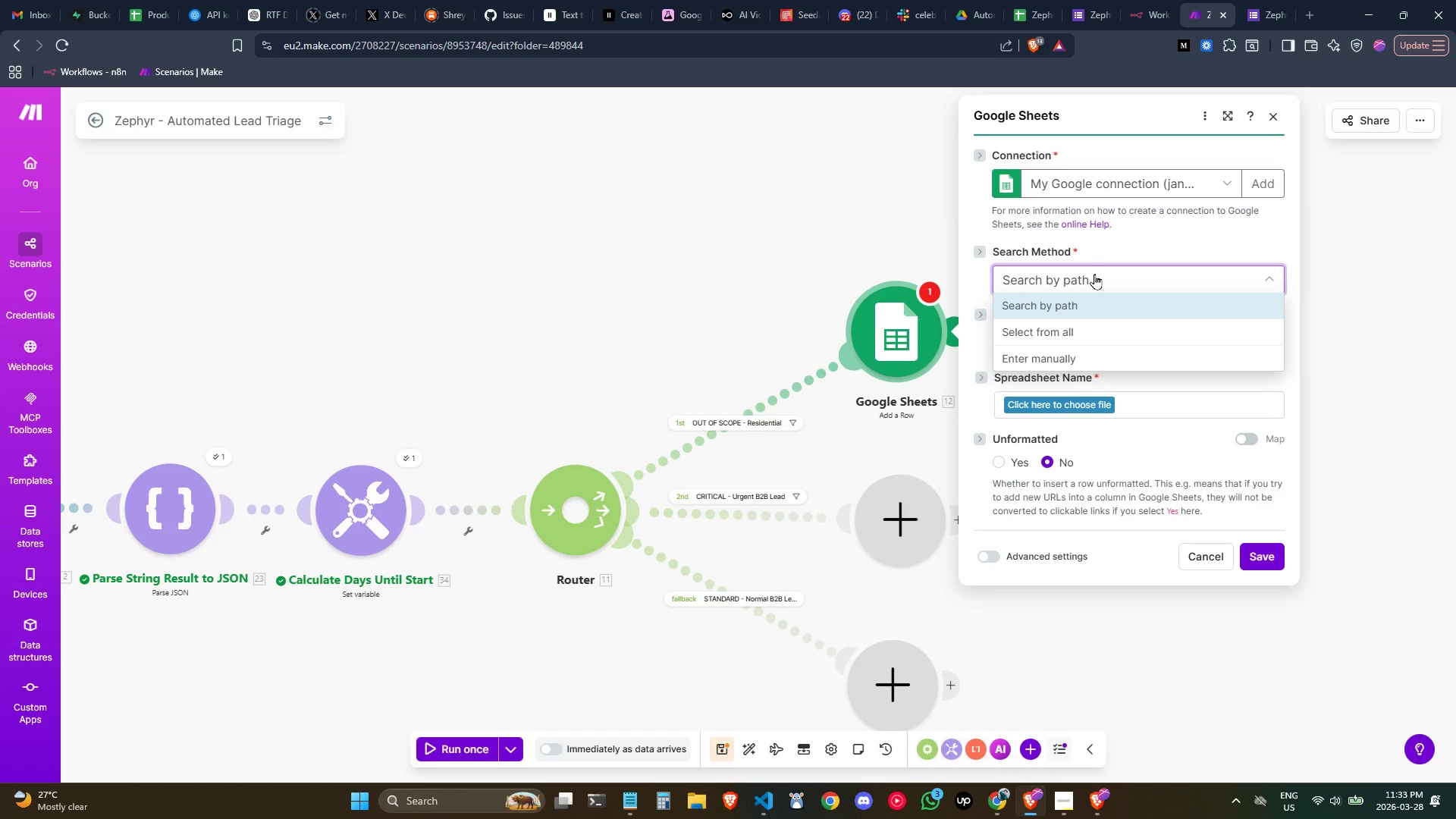 
left_click([1097, 280])
 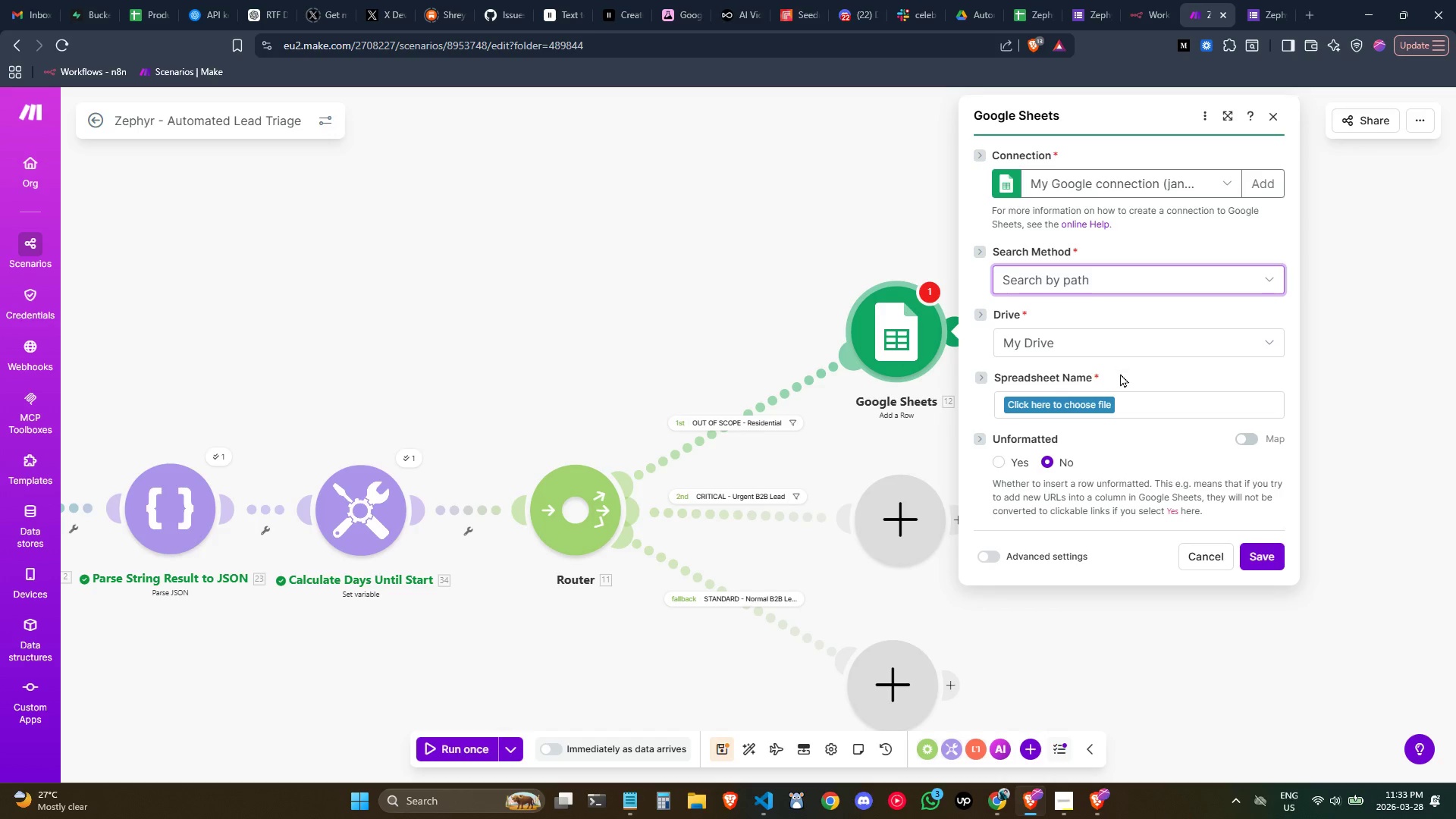 
scroll: coordinate [1120, 375], scroll_direction: down, amount: 1.0
 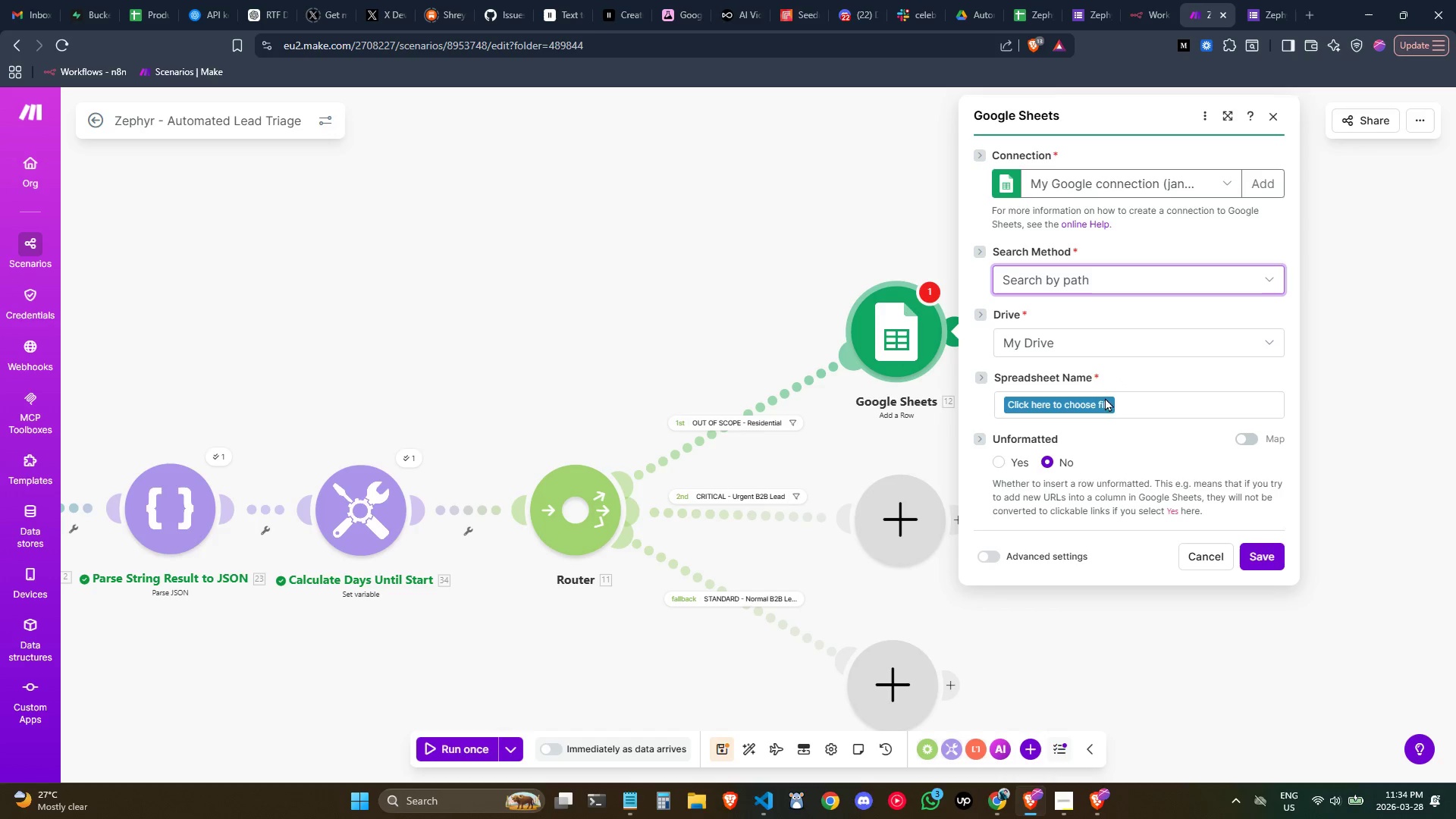 
mouse_move([1113, 413])
 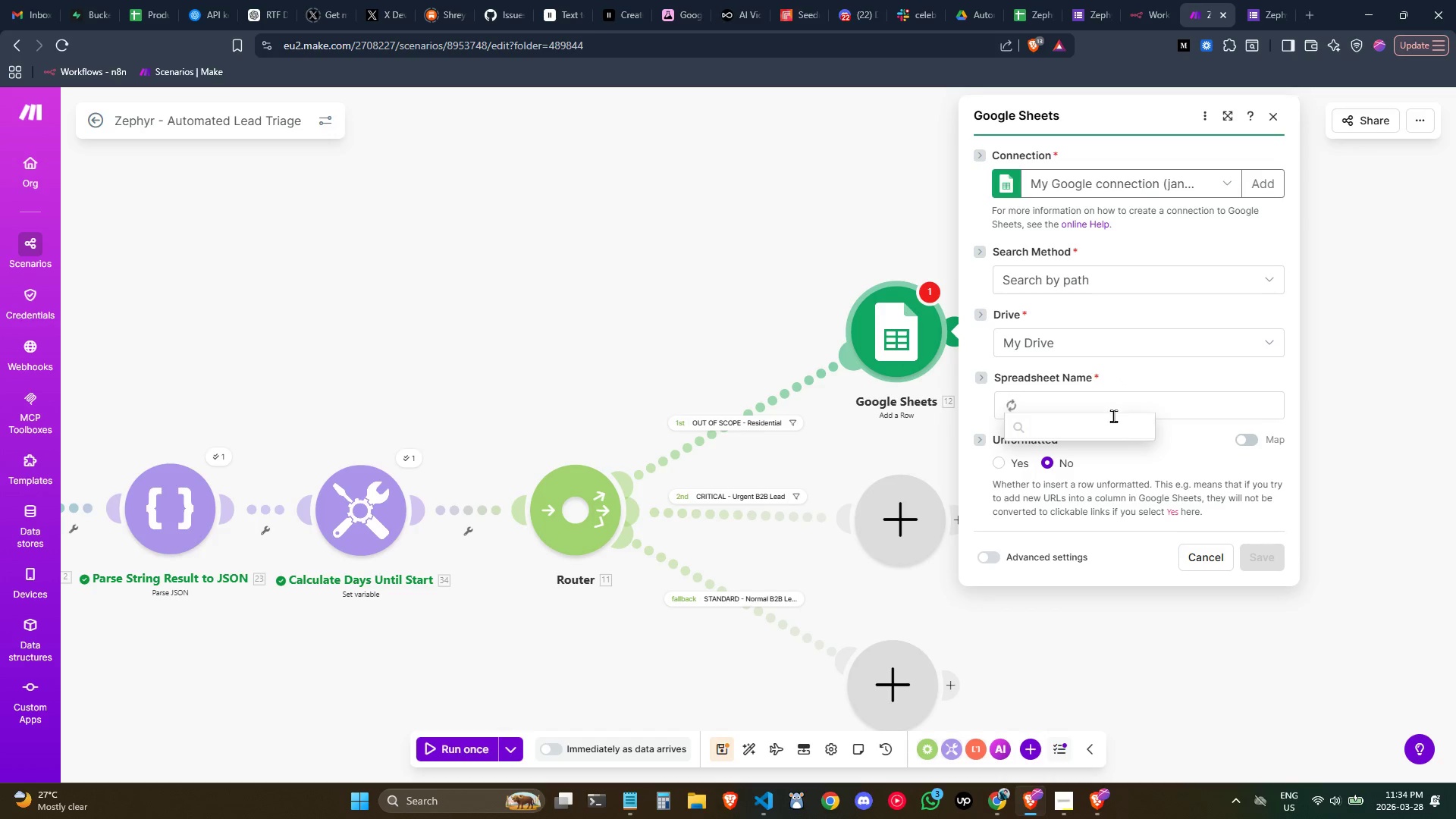 
mouse_move([1142, 435])
 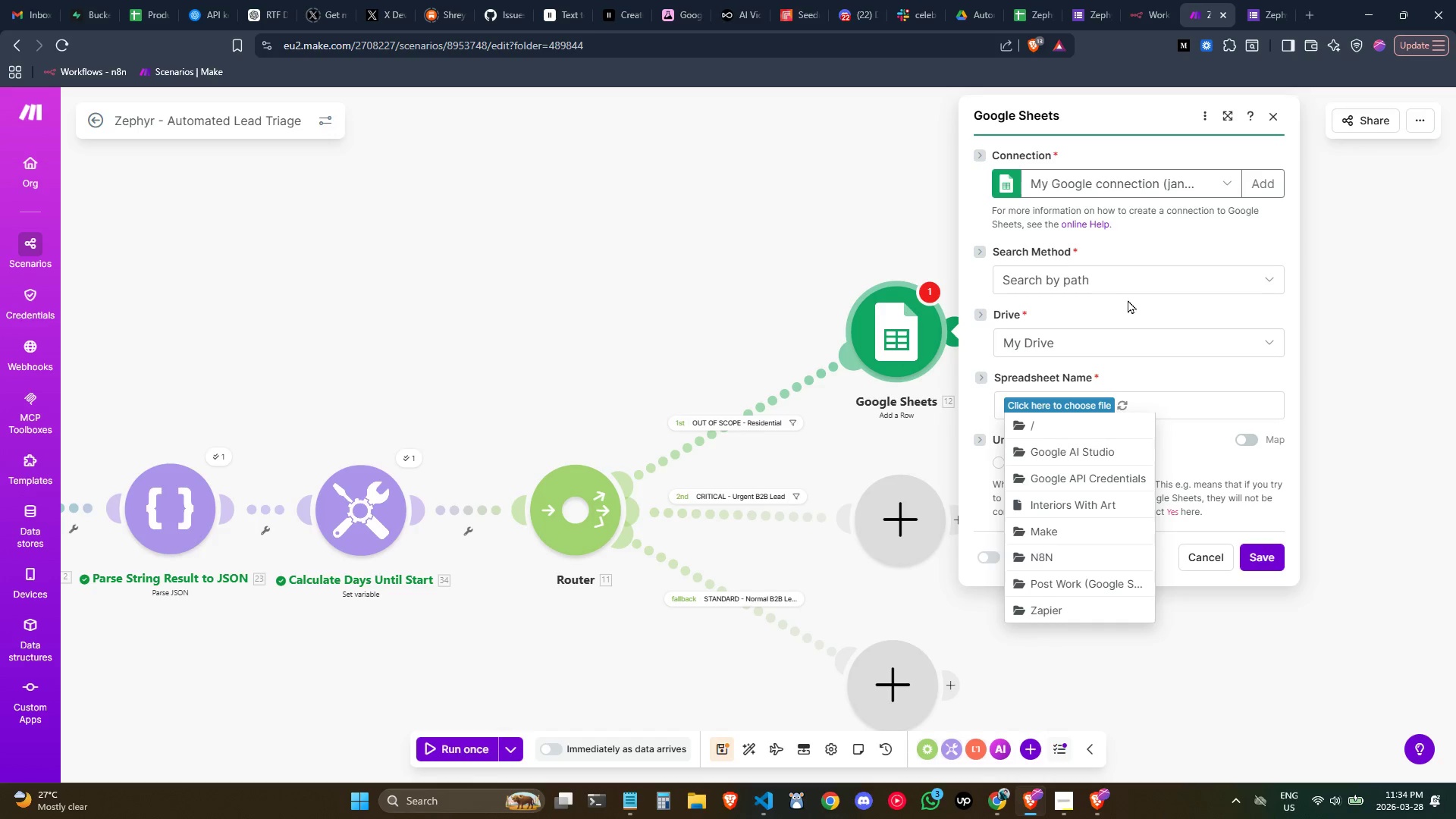 
left_click([1132, 278])
 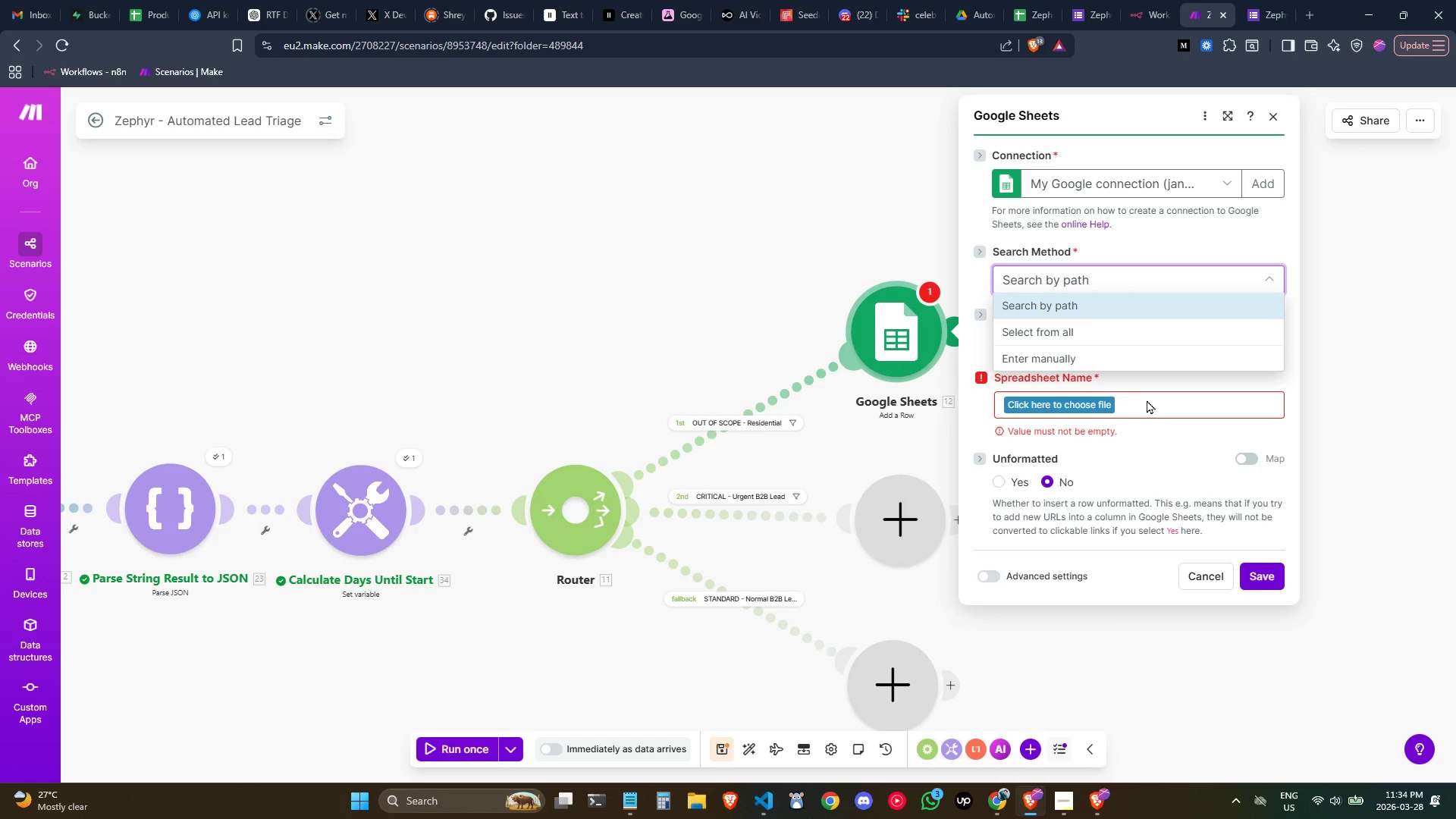 
left_click([1138, 400])
 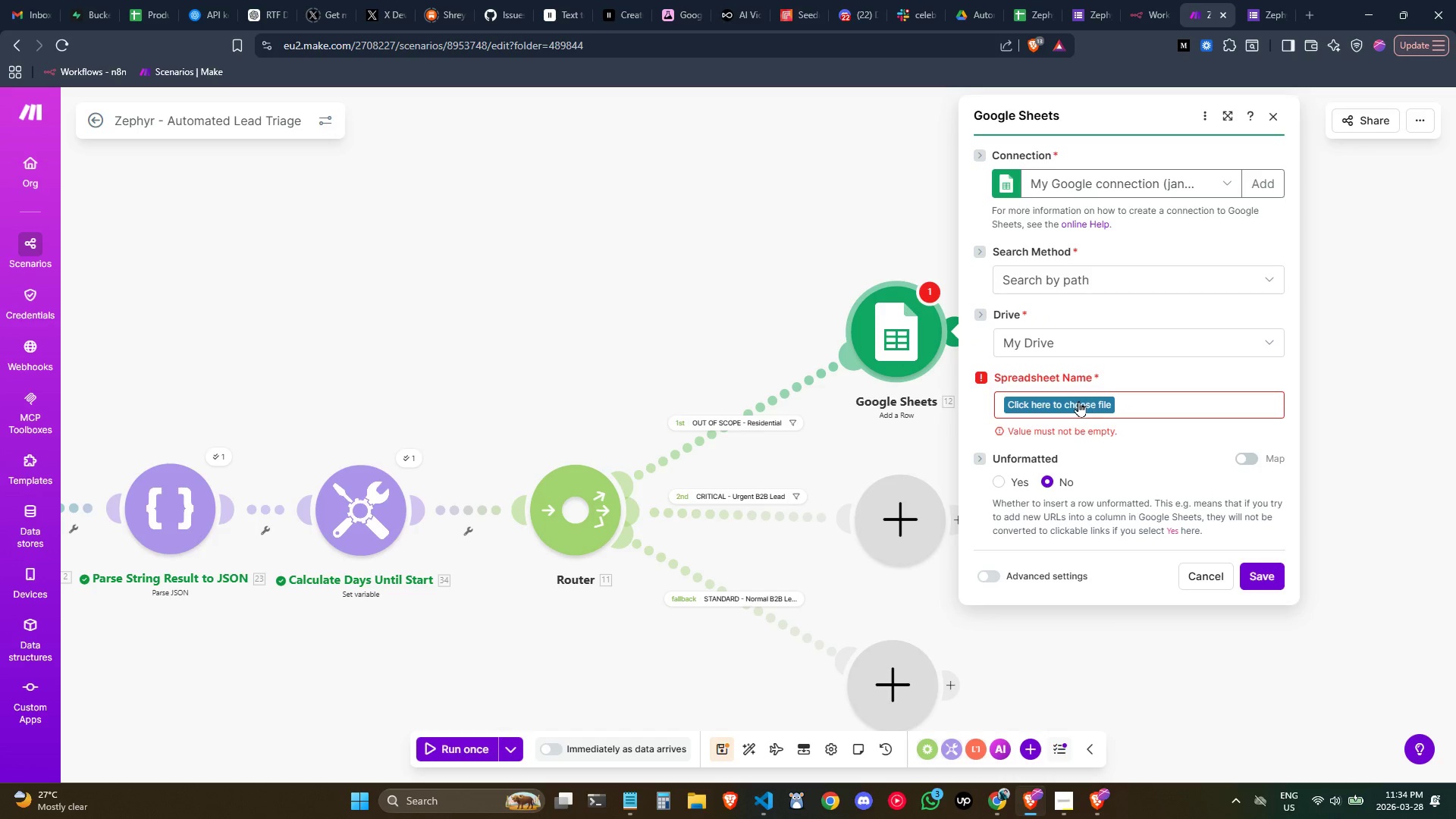 
left_click([1078, 401])
 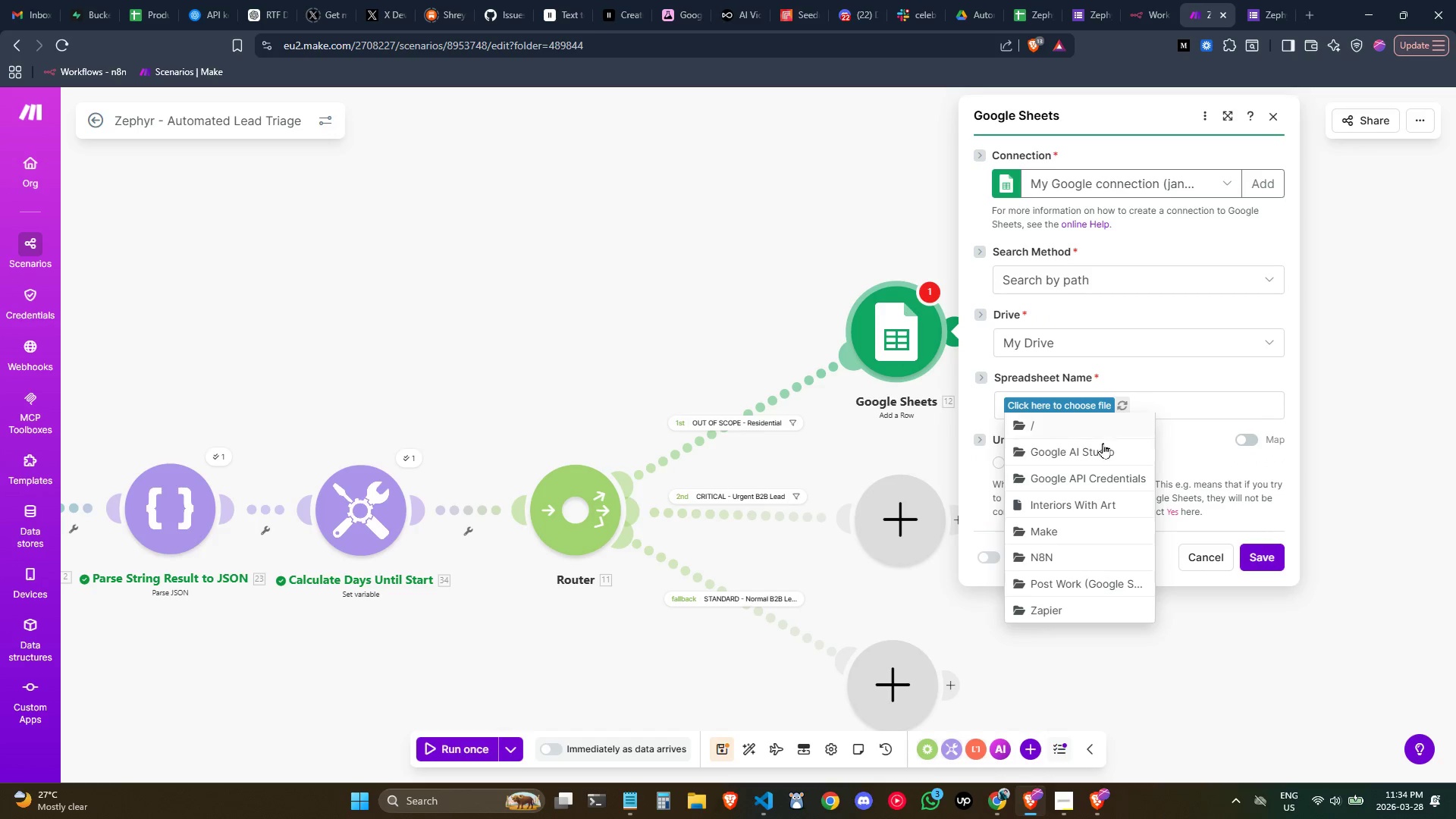 
scroll: coordinate [1086, 509], scroll_direction: down, amount: 3.0
 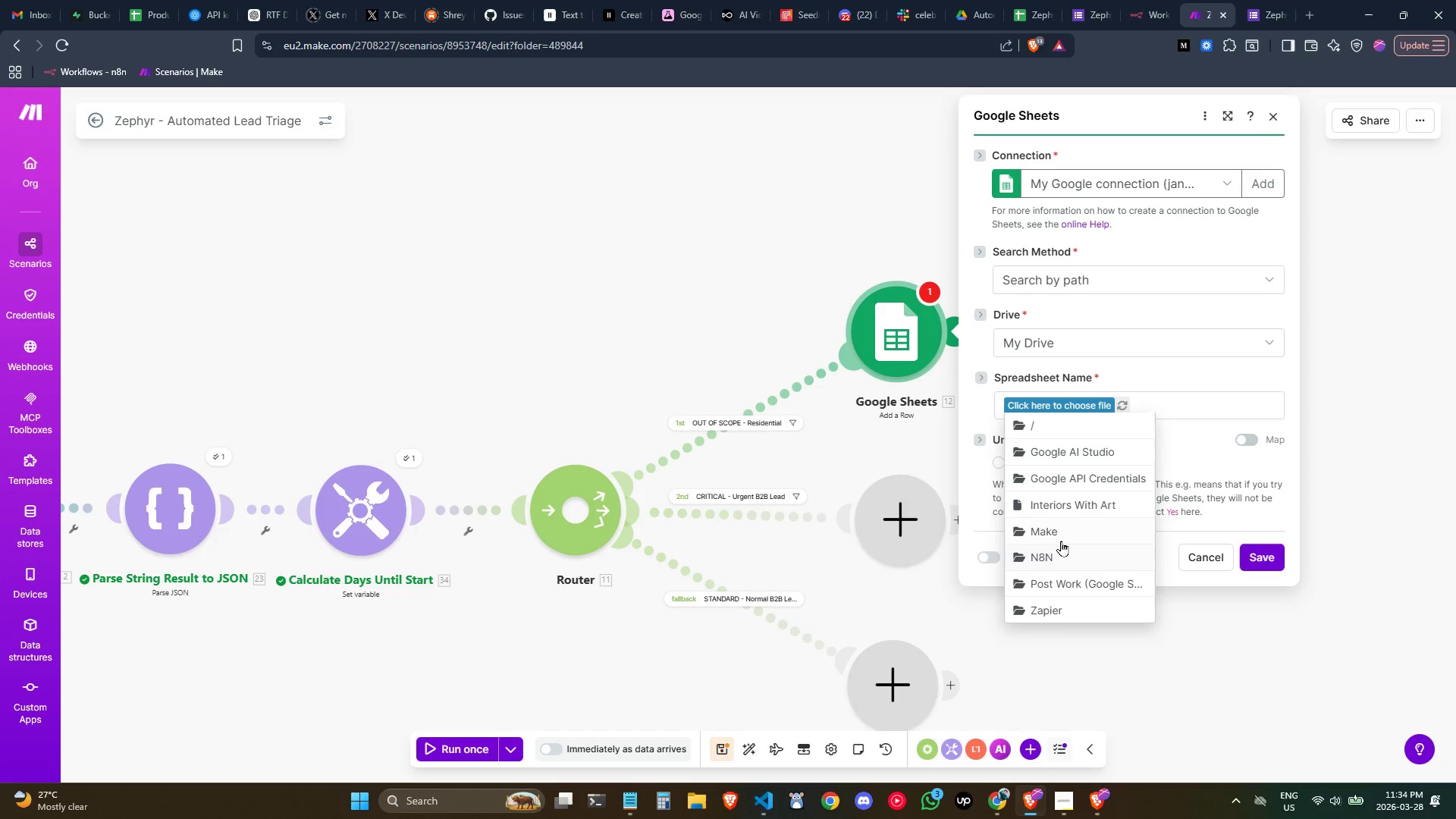 
left_click([1056, 538])
 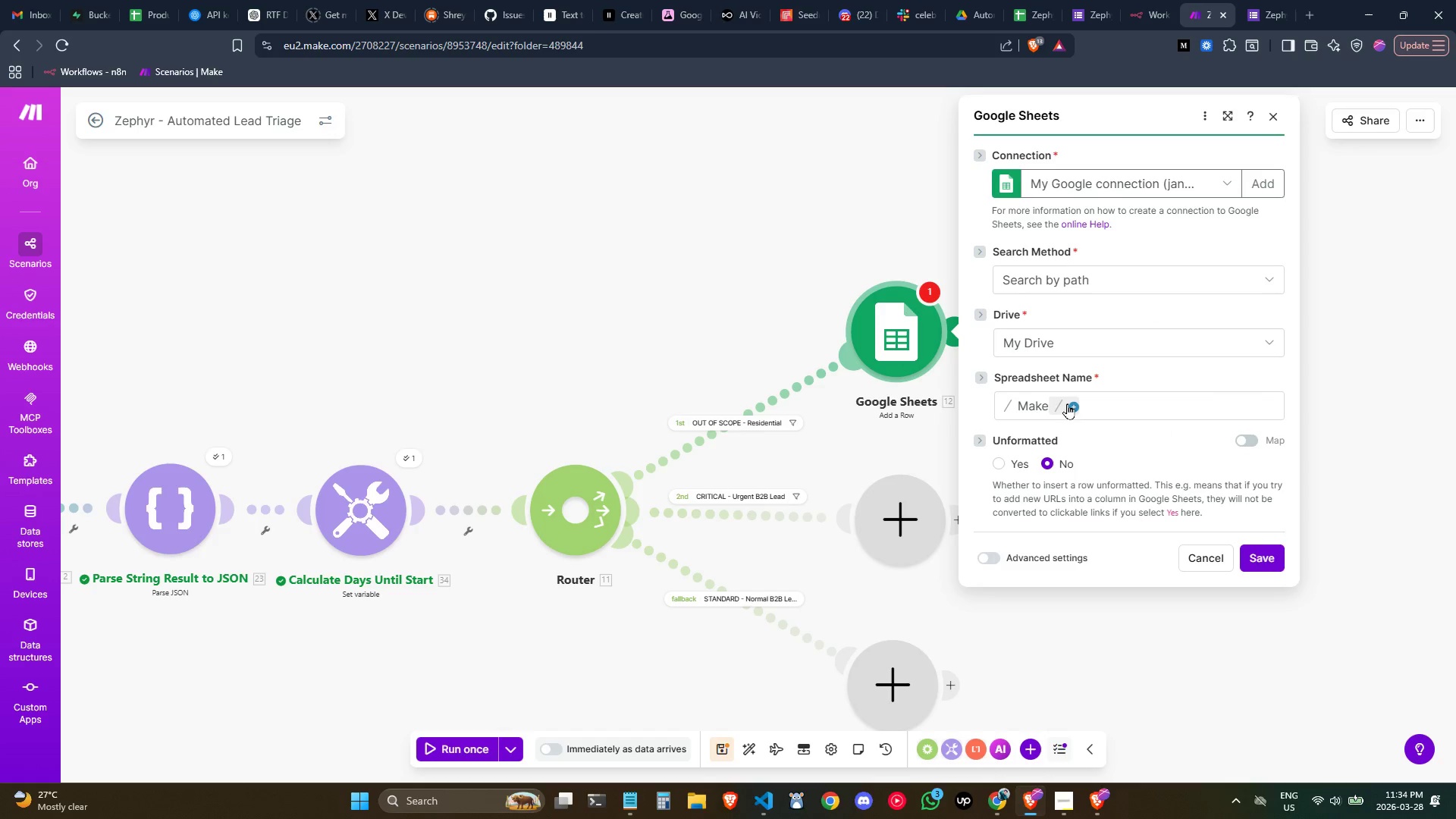 
left_click_drag(start_coordinate=[1067, 403], to_coordinate=[1072, 403])
 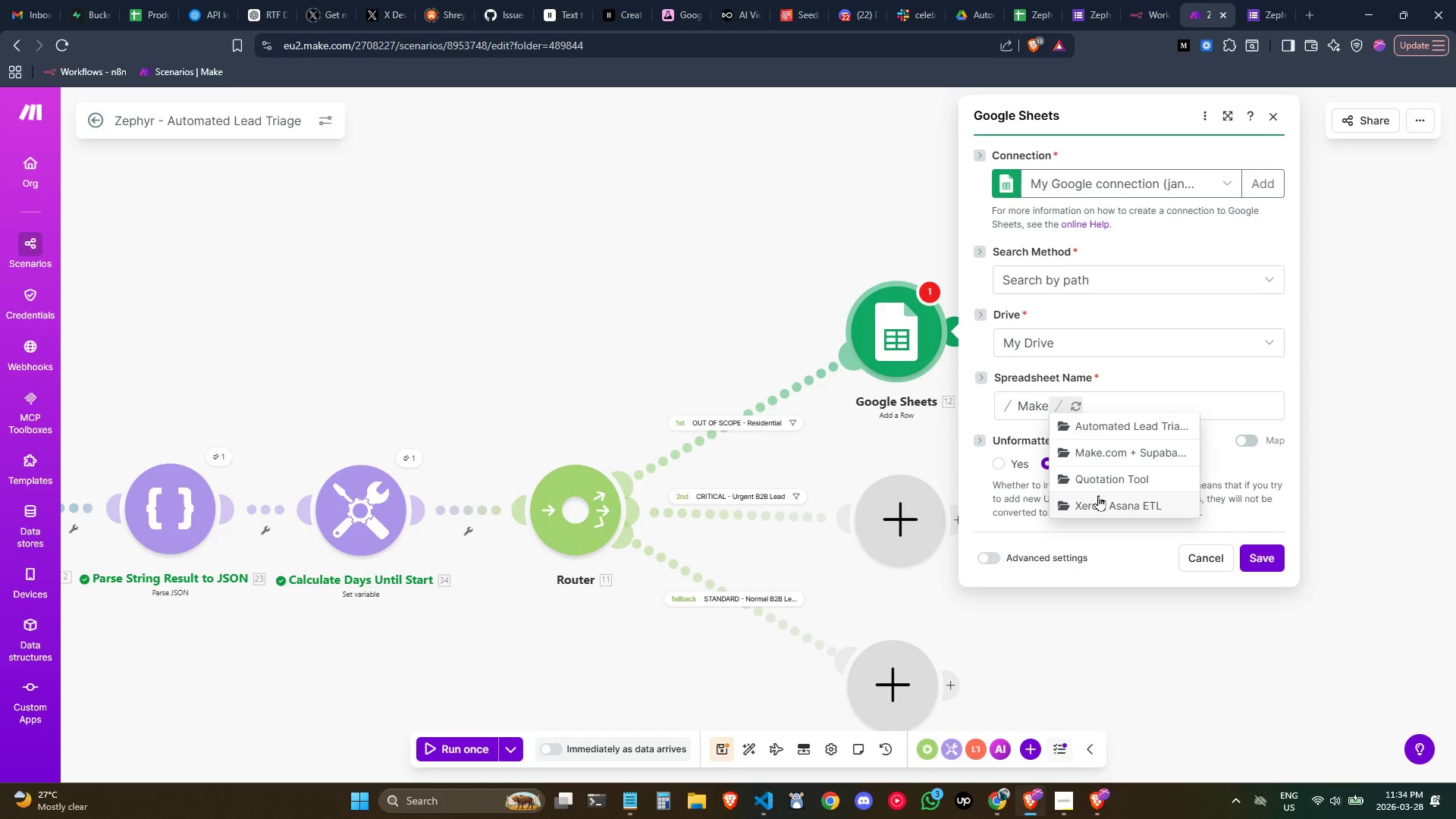 
wait(6.0)
 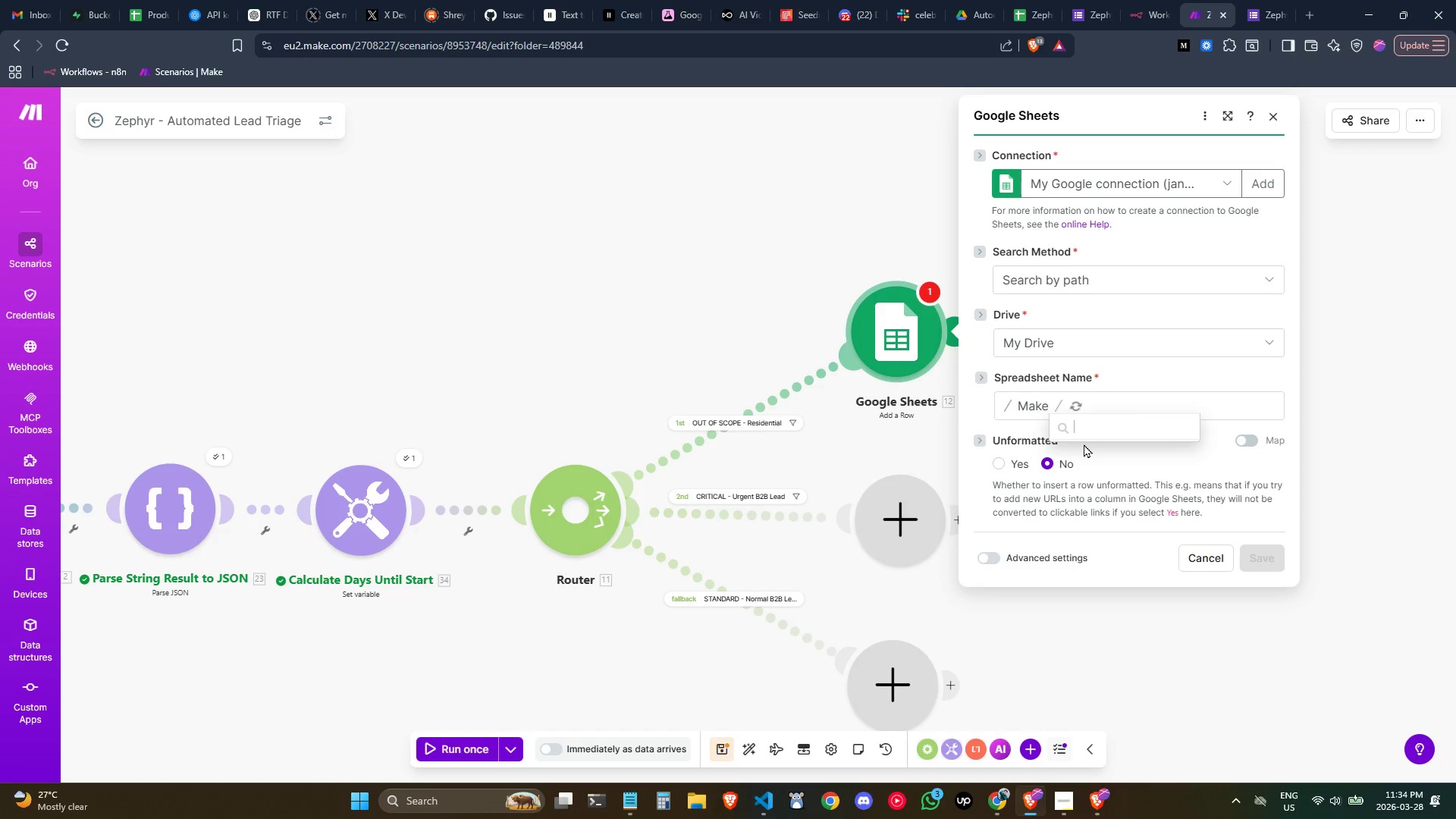 
left_click([1175, 392])
 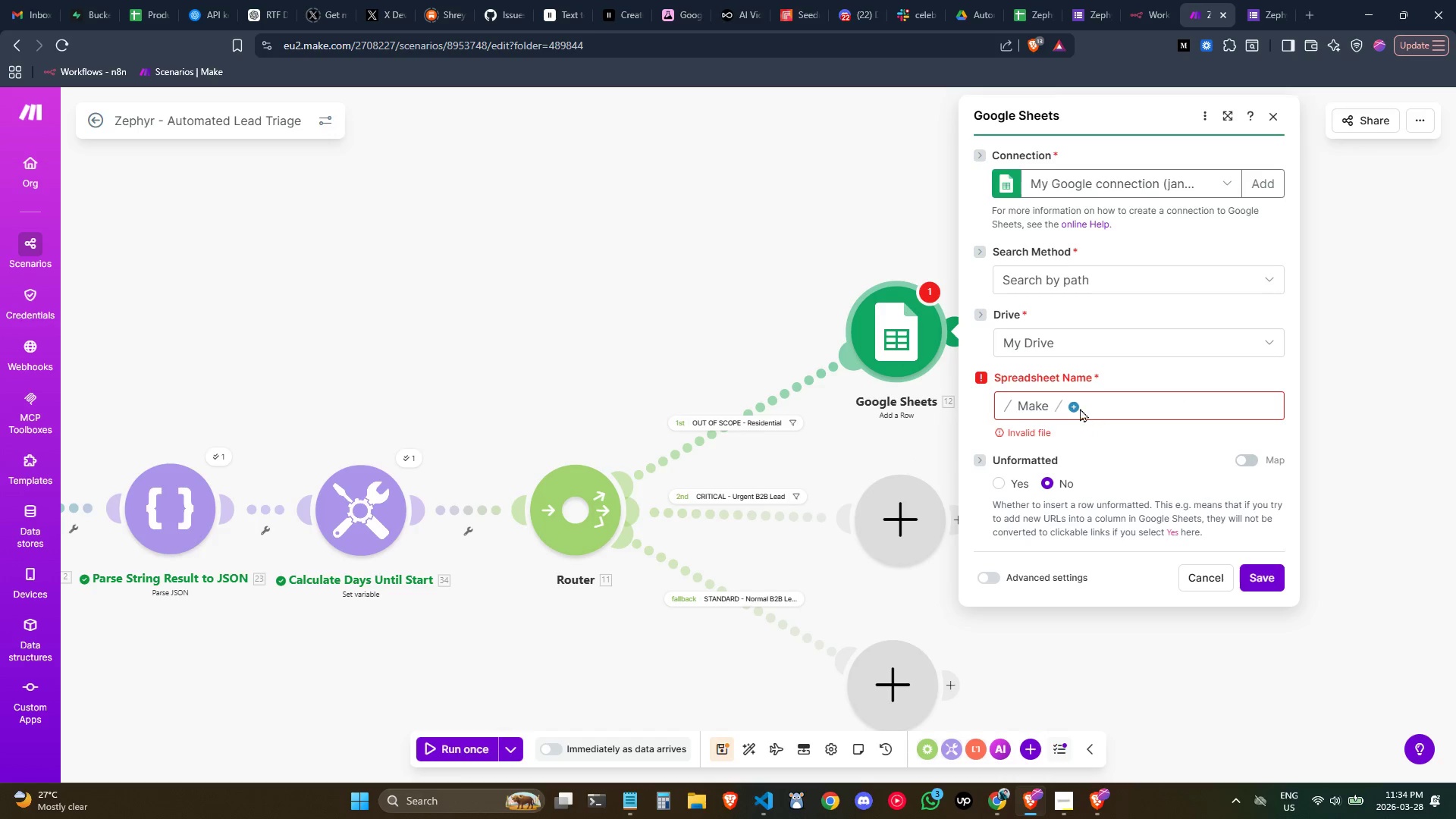 
left_click([1069, 404])
 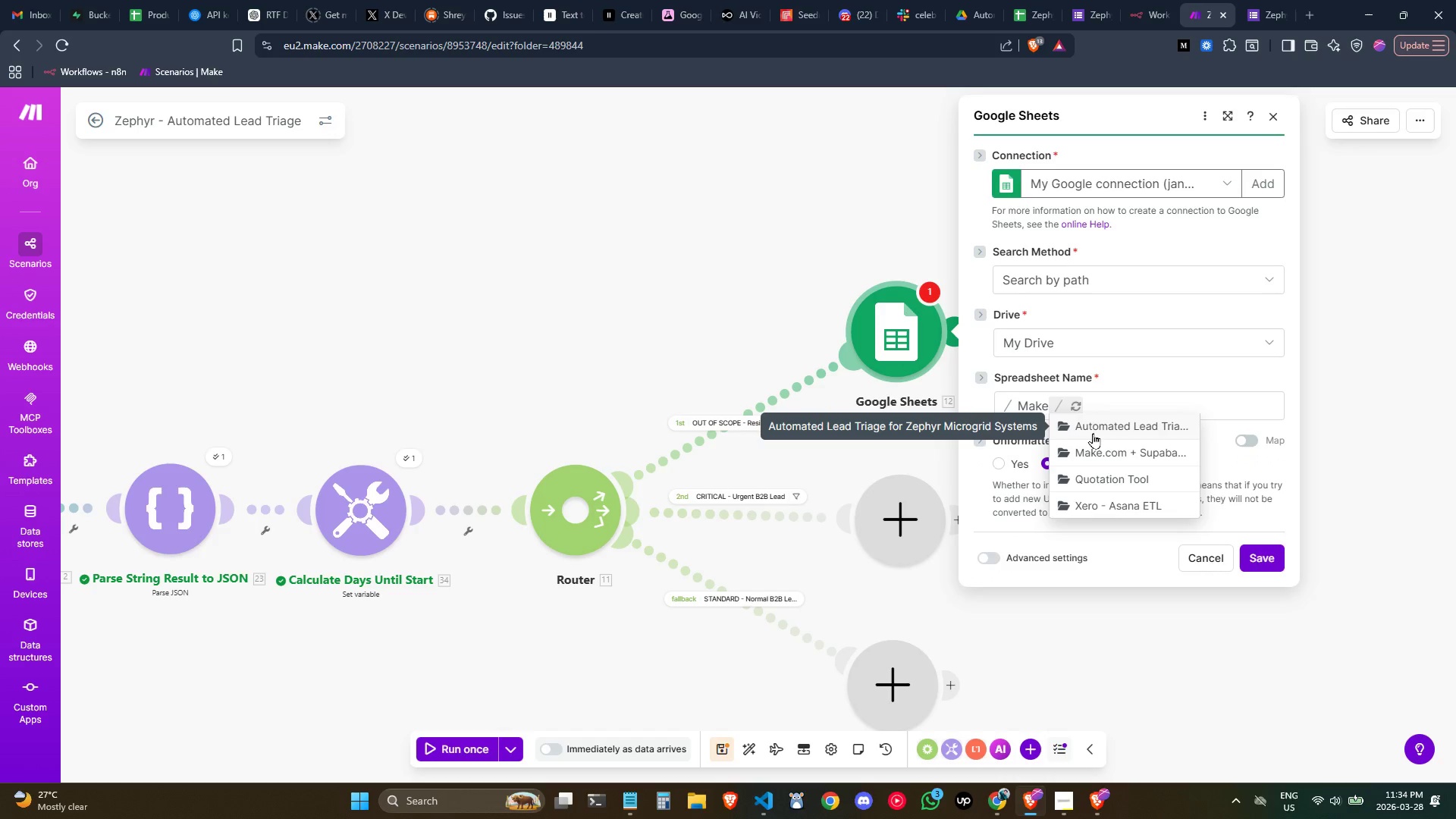 
left_click([1093, 433])
 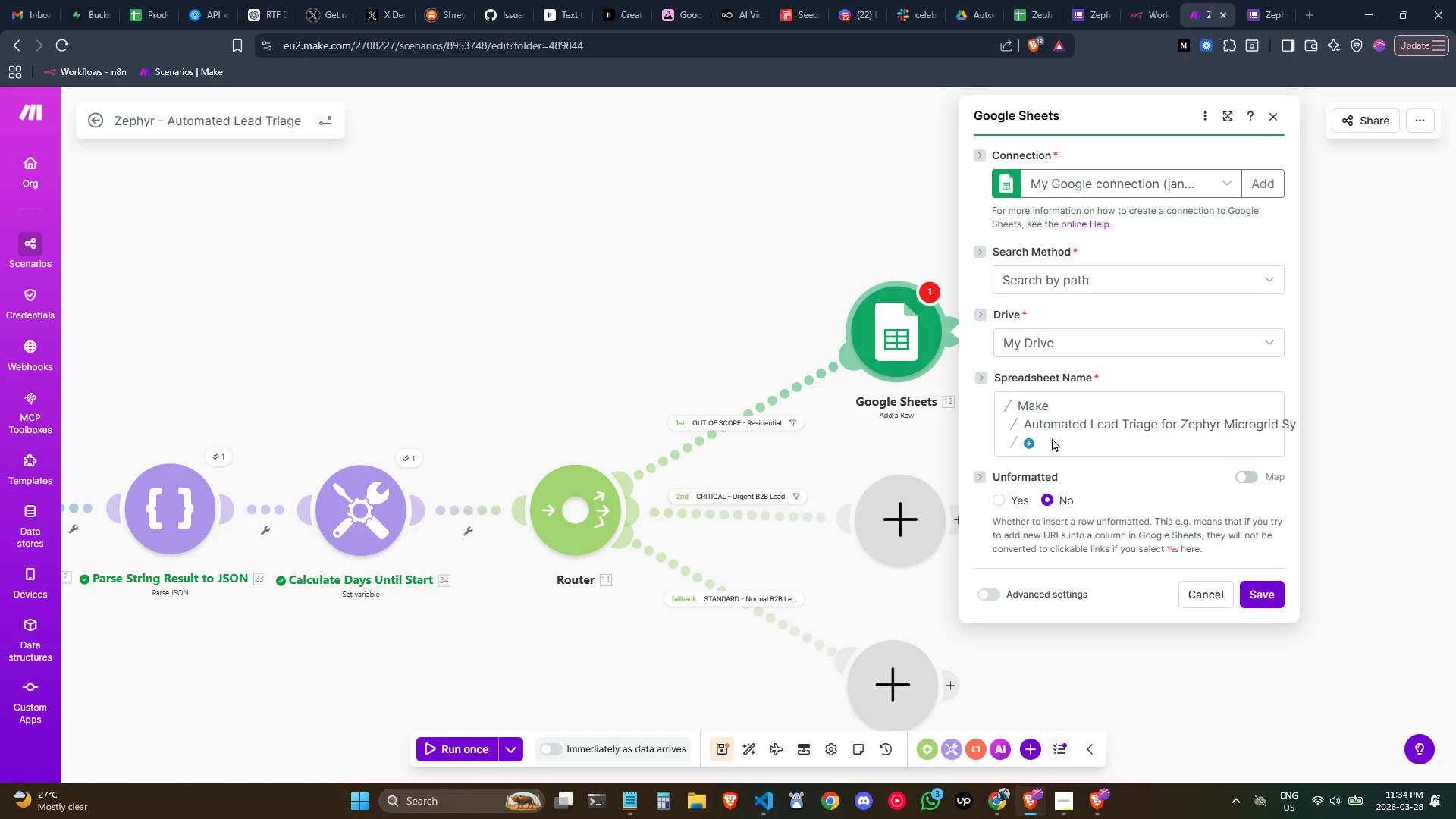 
left_click([1027, 443])
 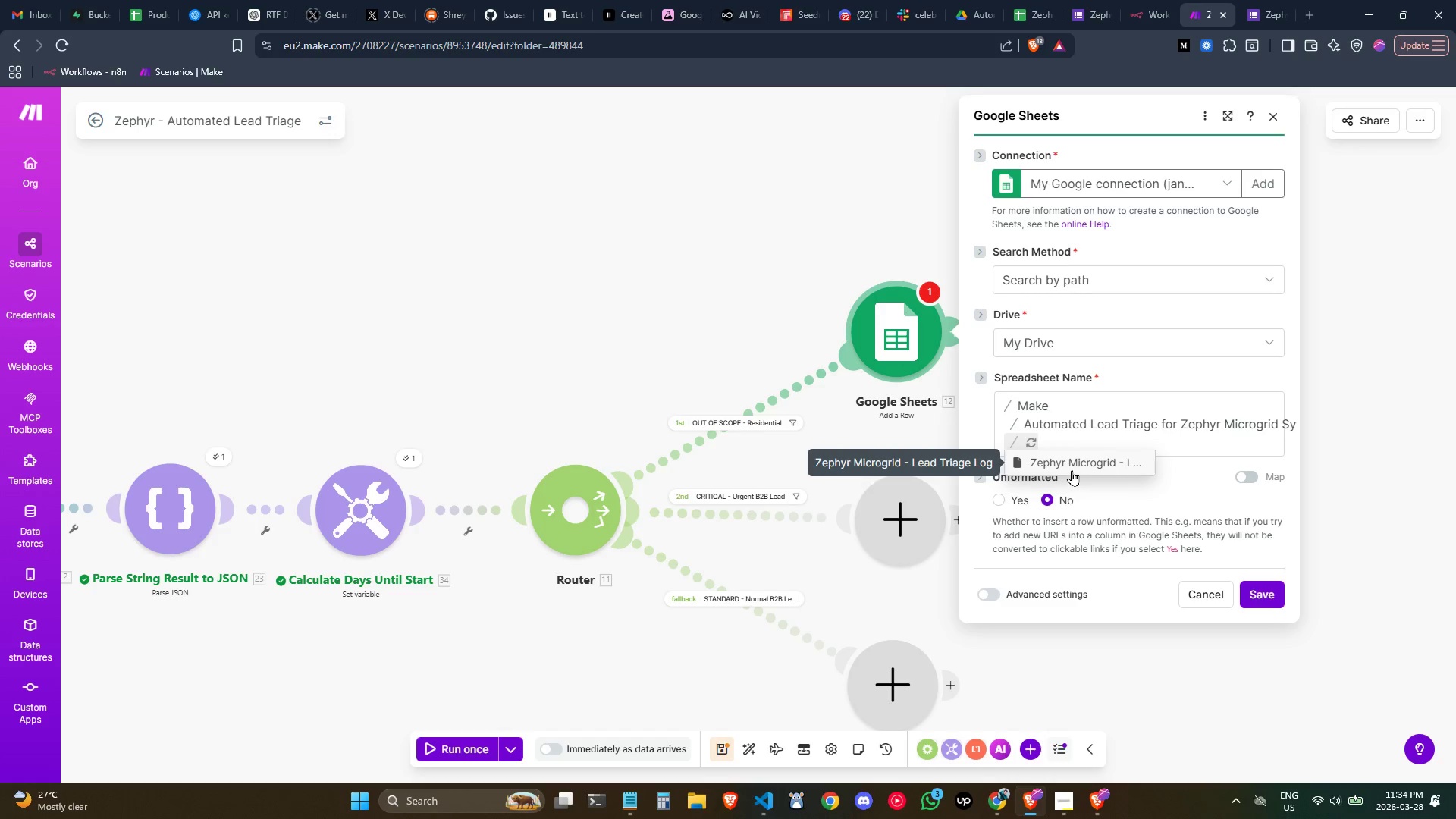 
left_click([1072, 463])
 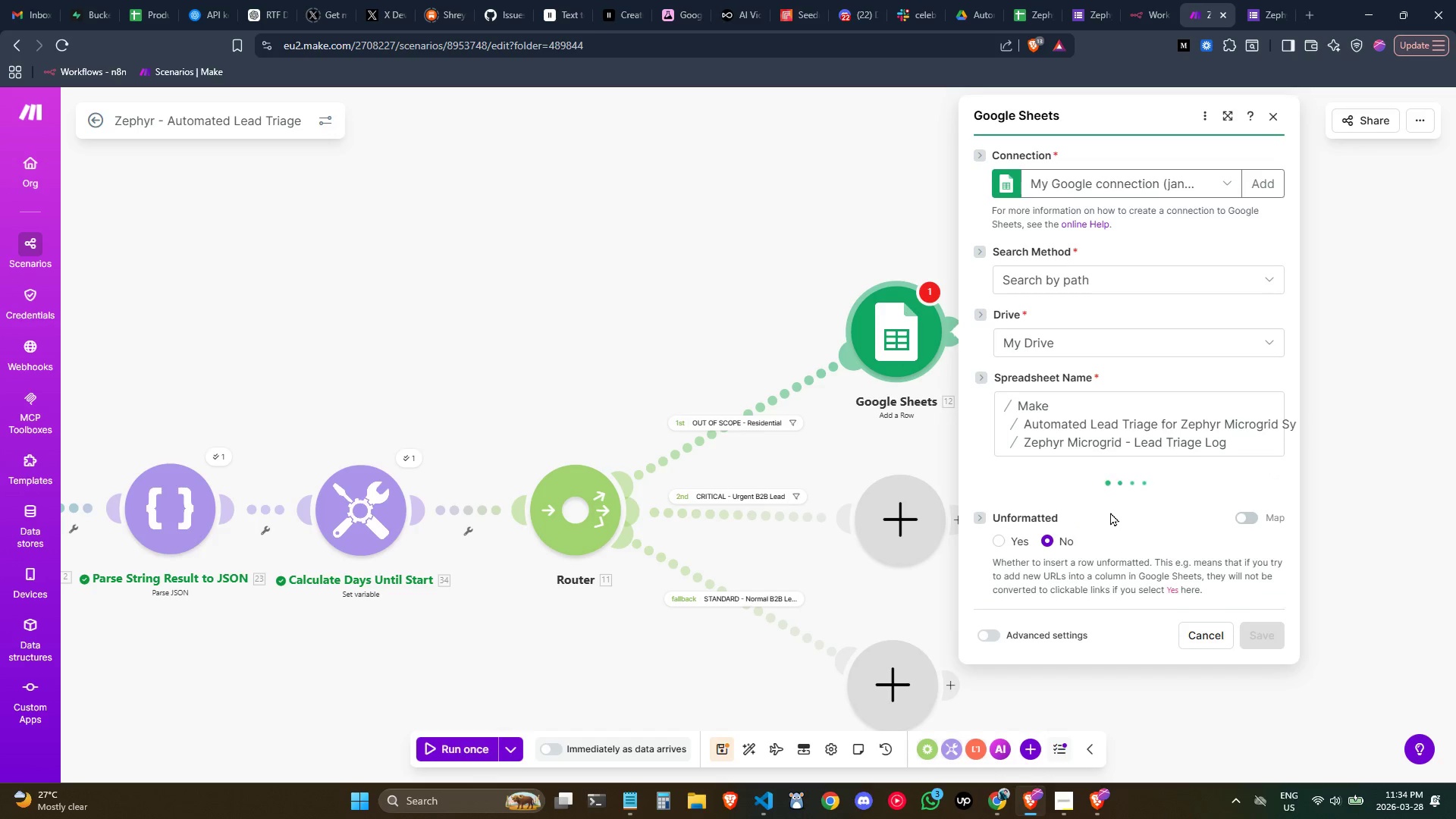 
left_click([1110, 512])
 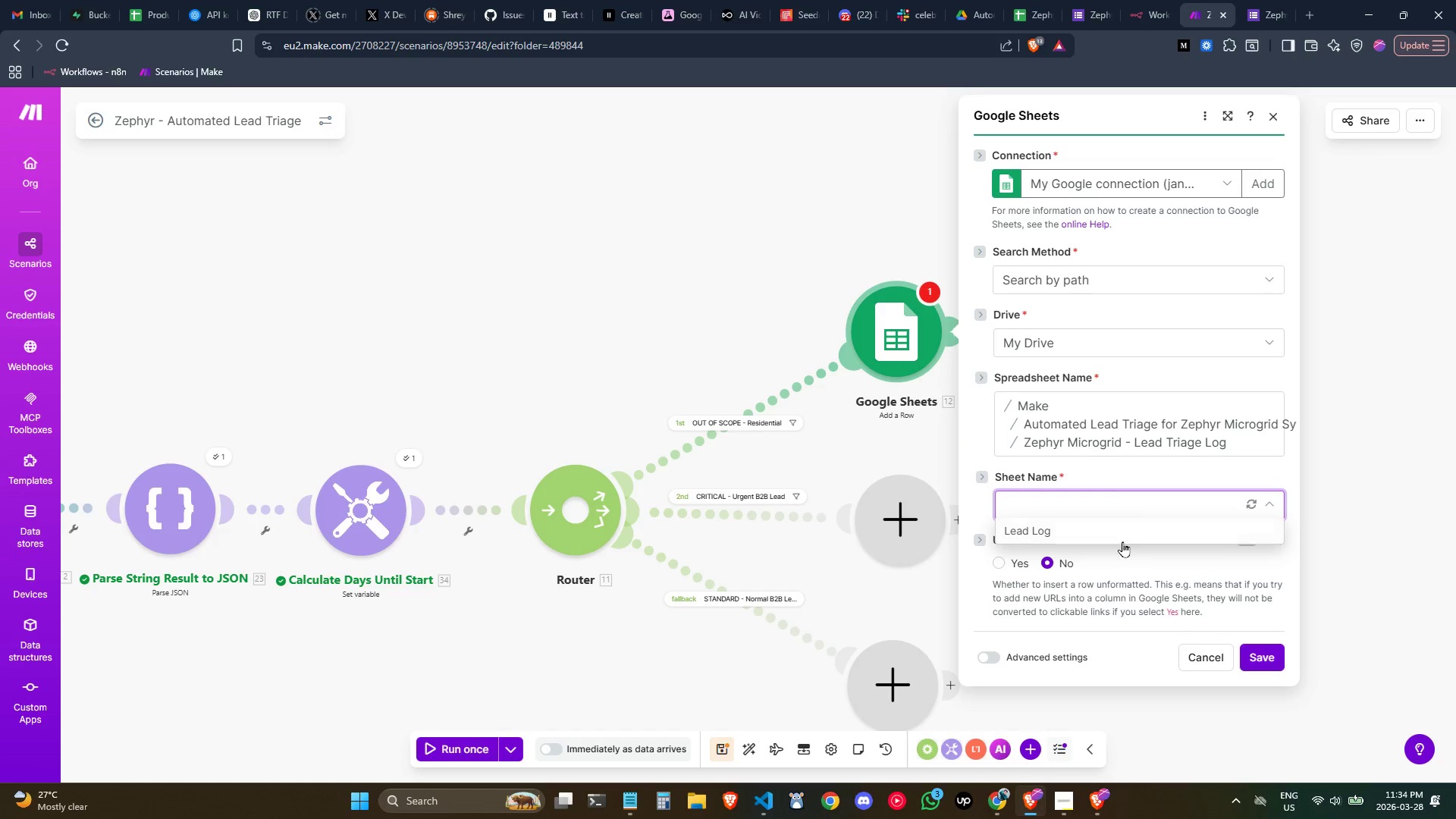 
left_click([1119, 527])
 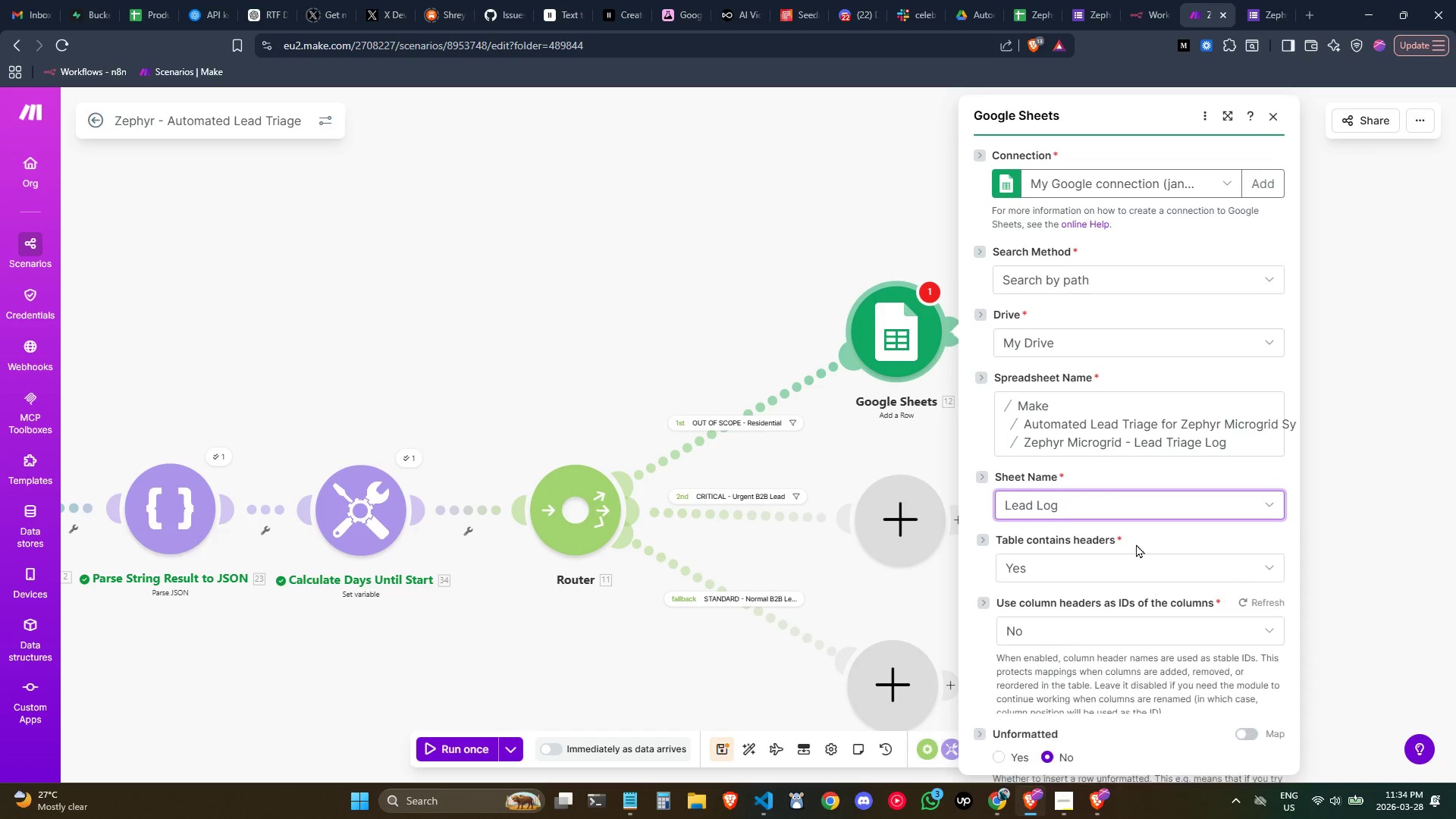 
scroll: coordinate [1136, 549], scroll_direction: down, amount: 1.0
 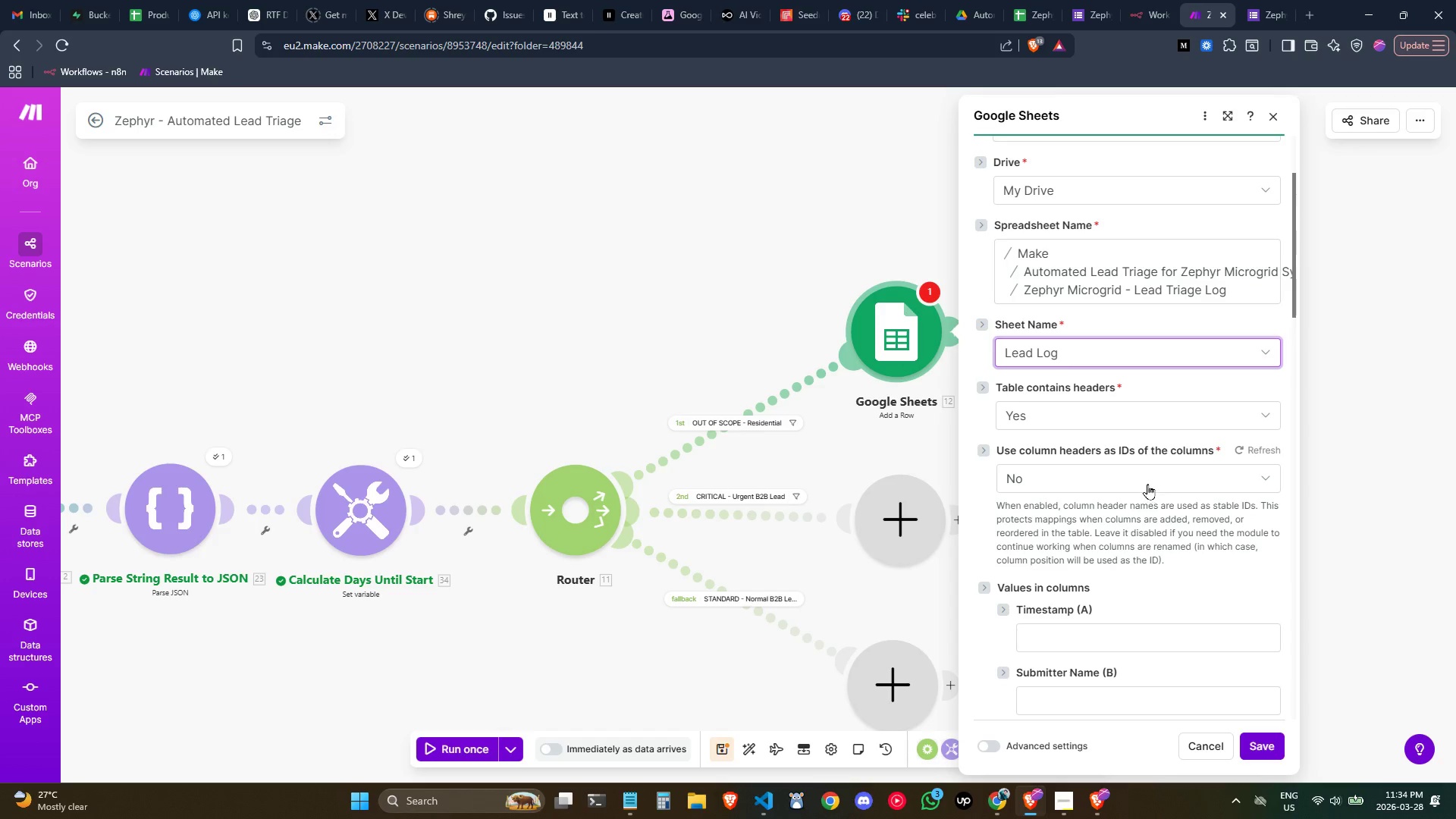 
wait(5.1)
 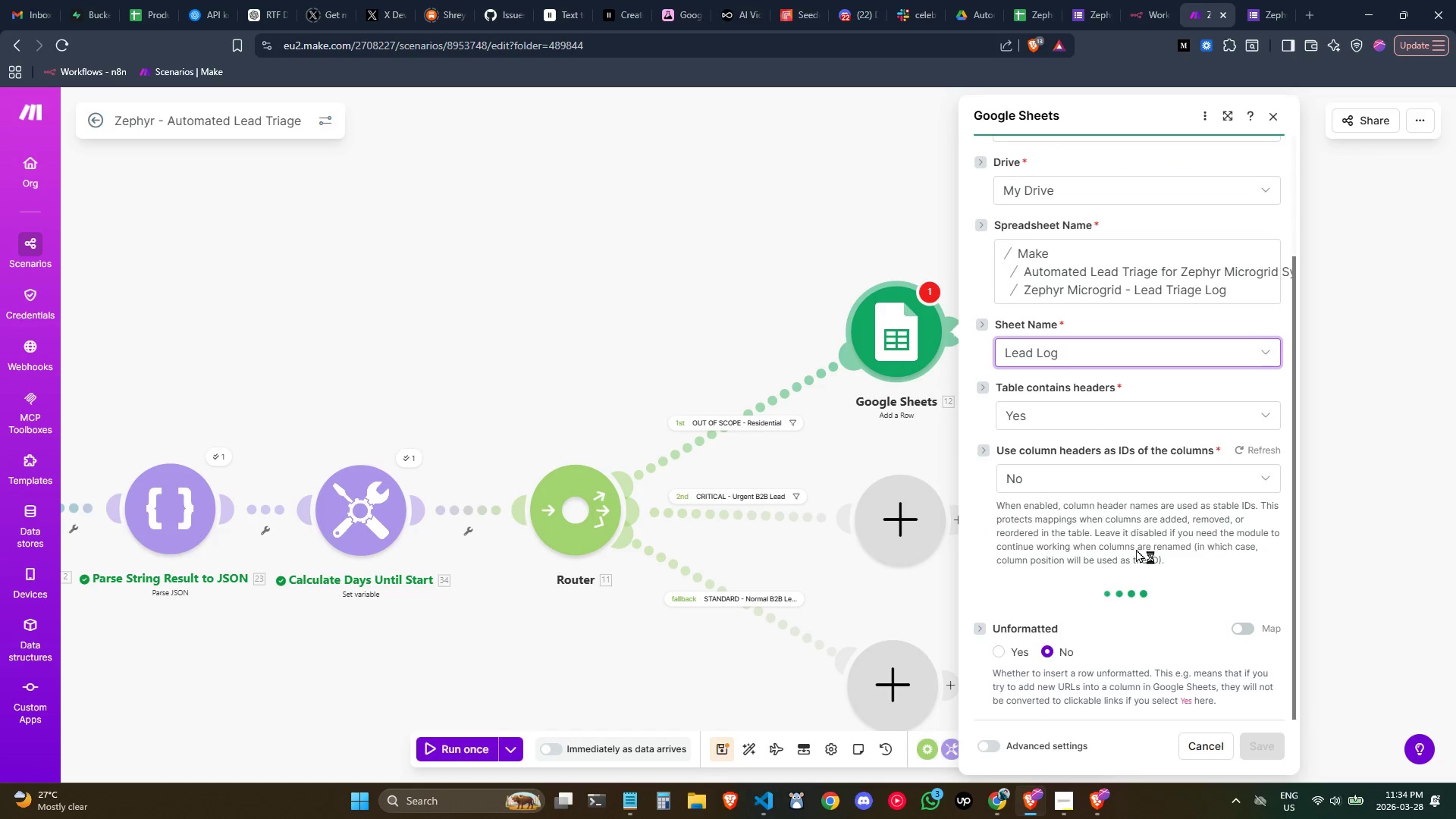 
scroll: coordinate [1147, 519], scroll_direction: down, amount: 1.0
 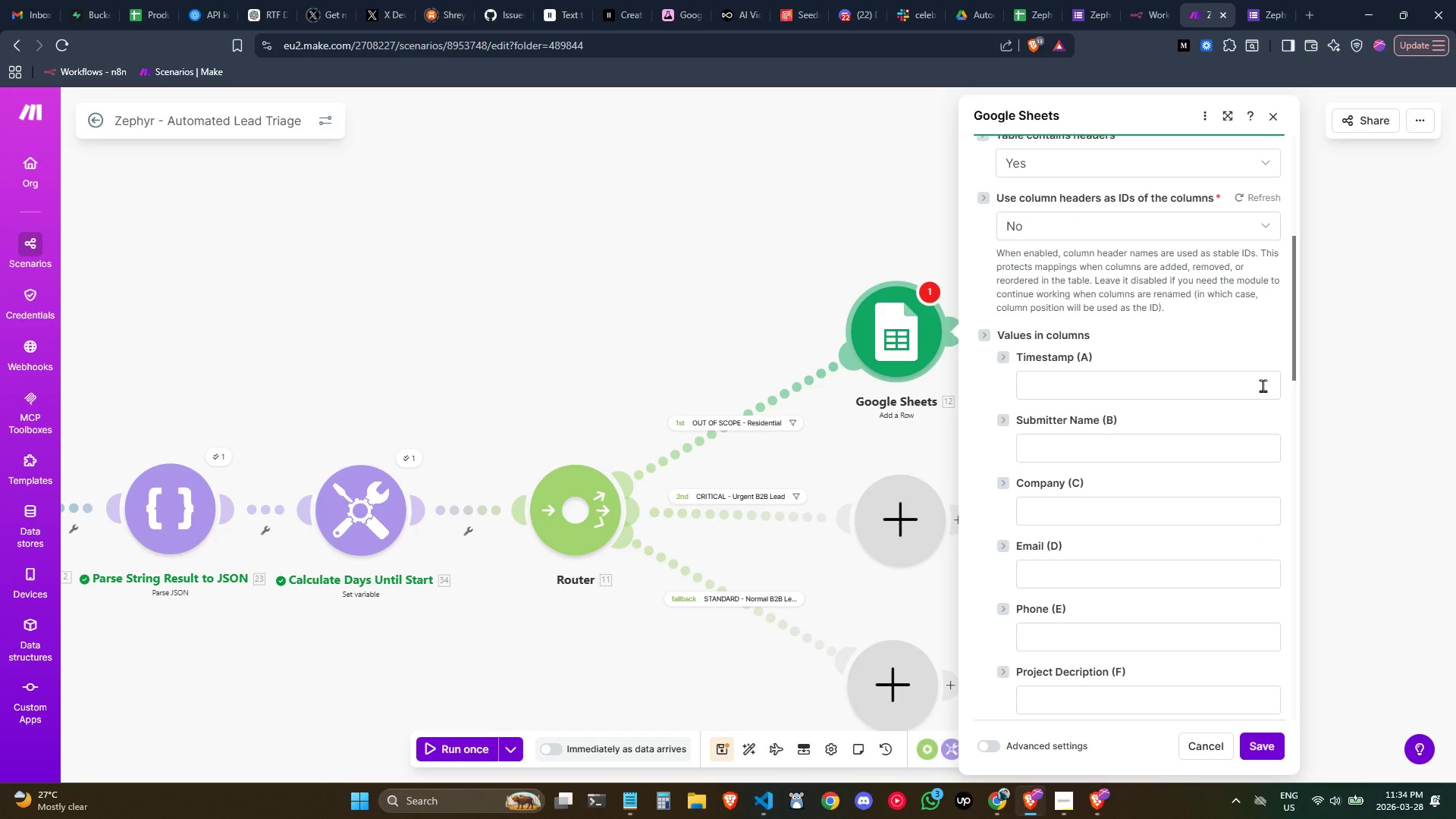 
wait(11.46)
 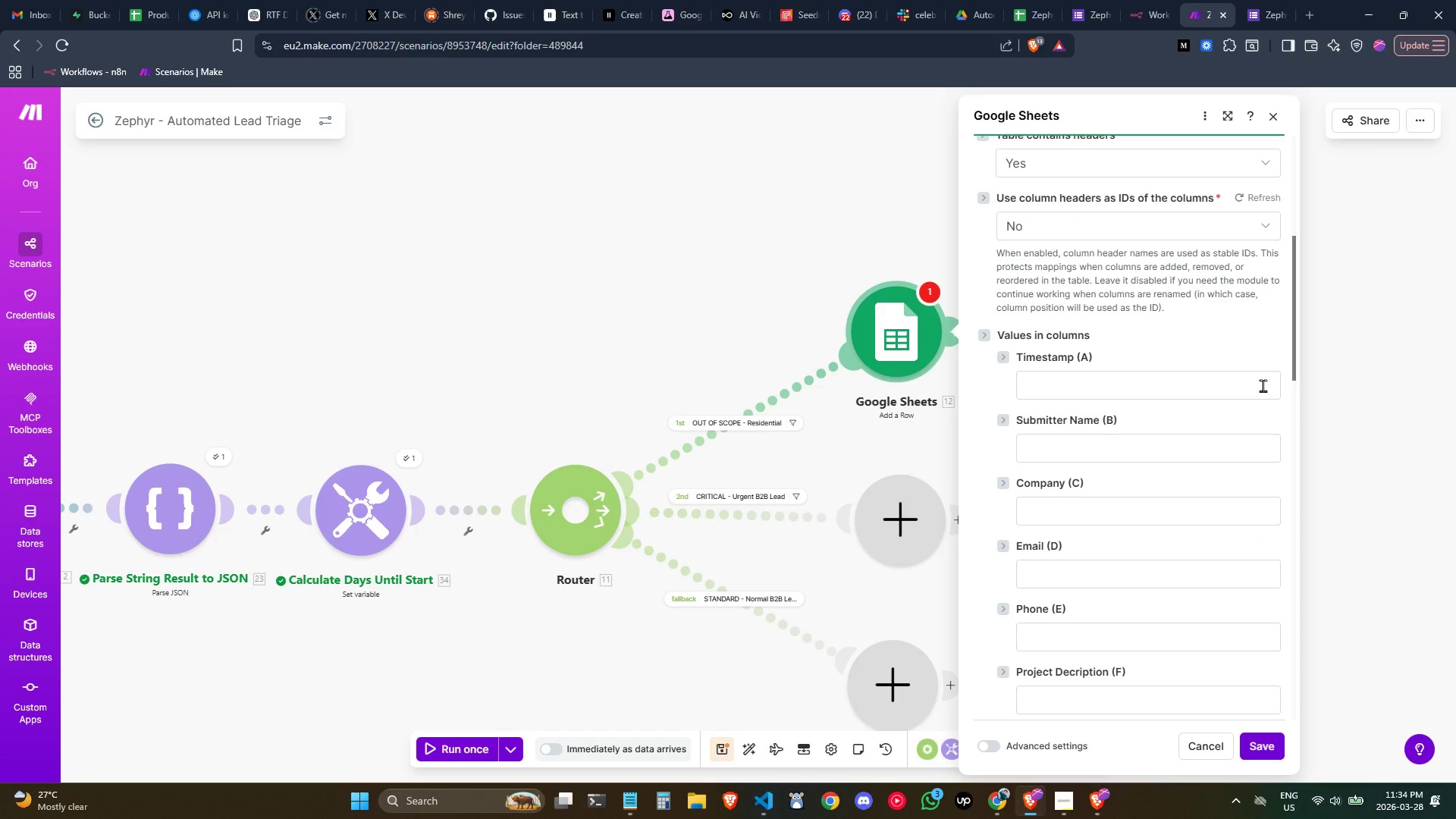 
left_click([1145, 394])
 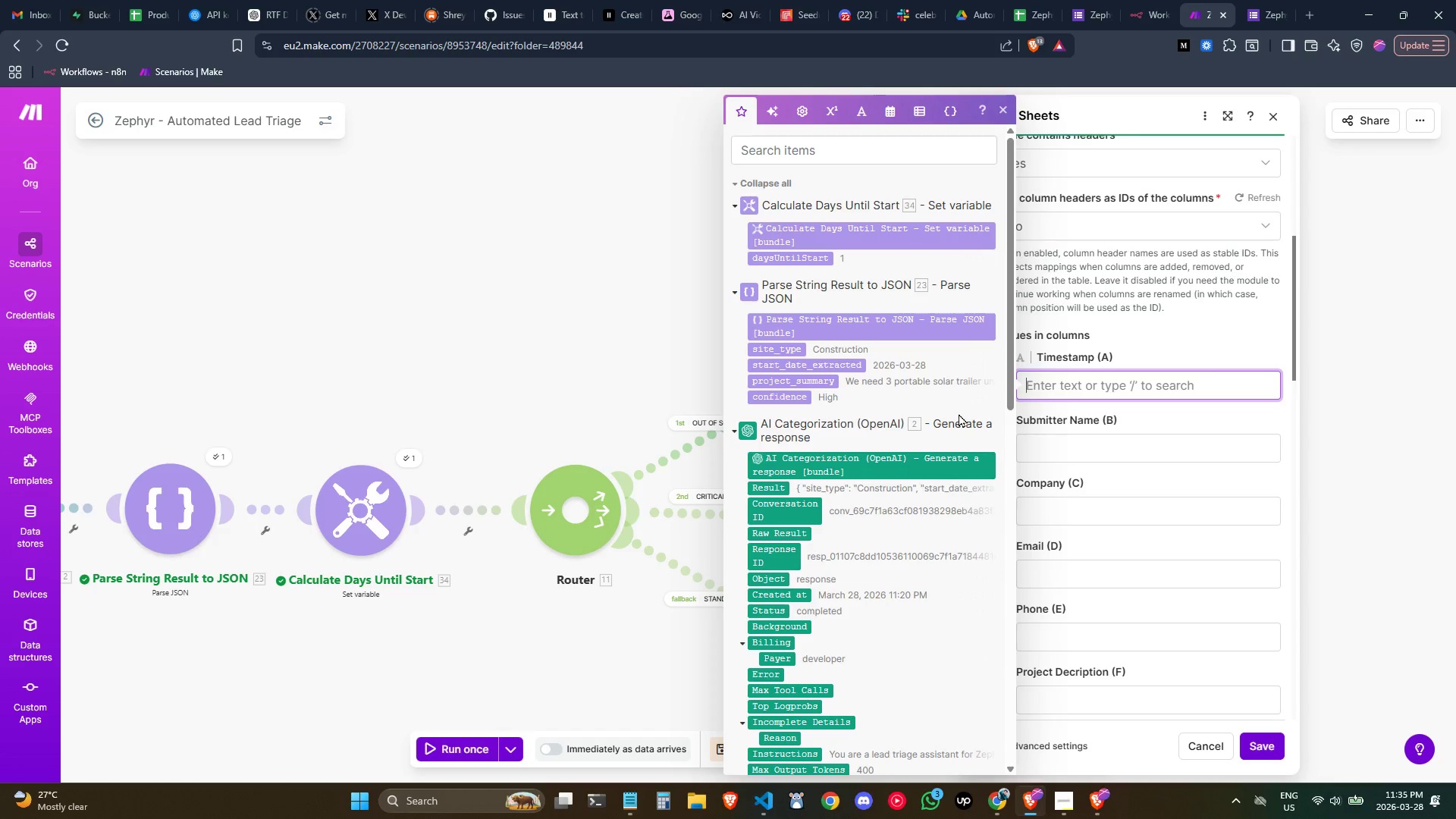 
key(Control+ControlLeft)
 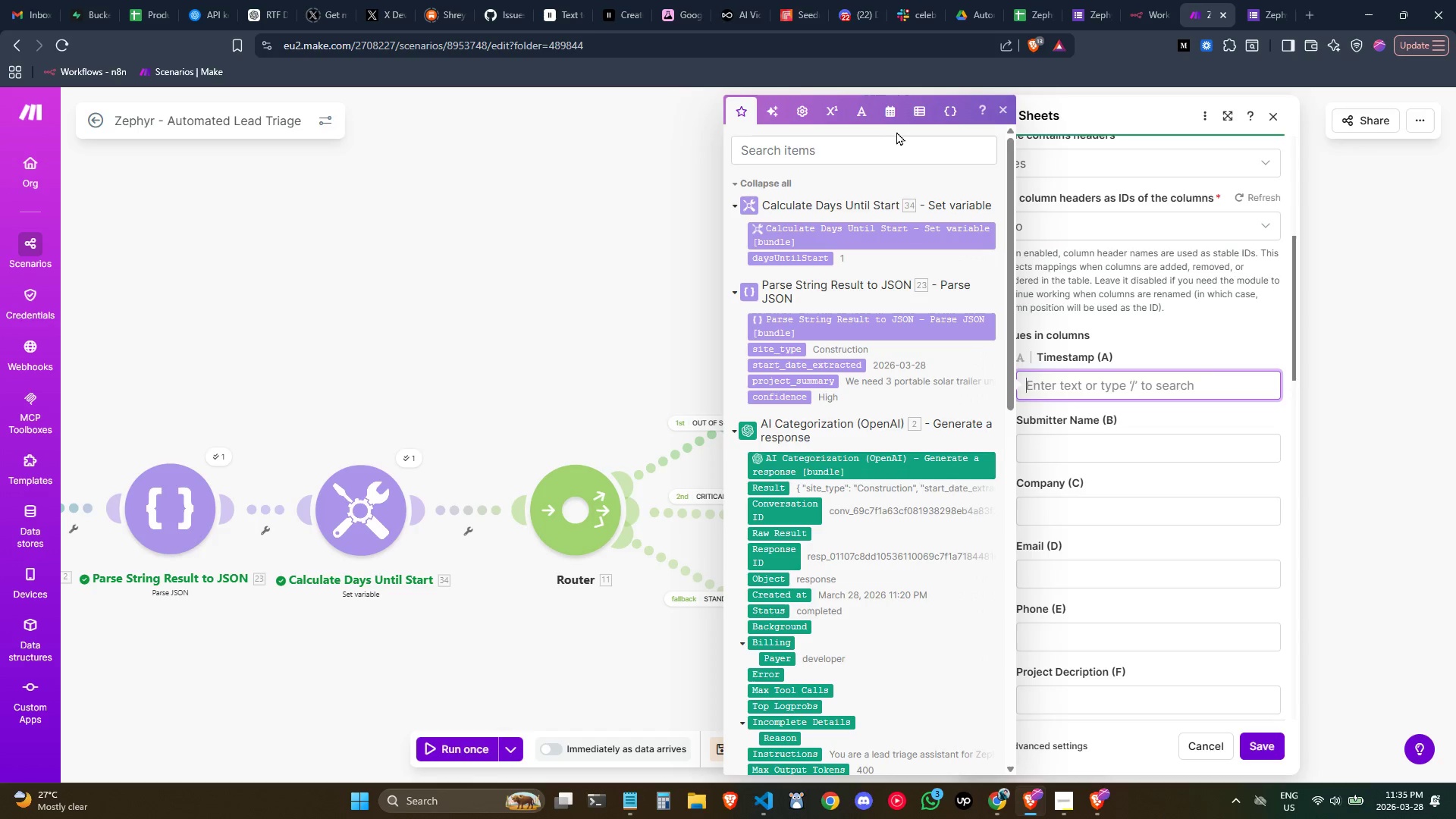 
left_click([883, 111])
 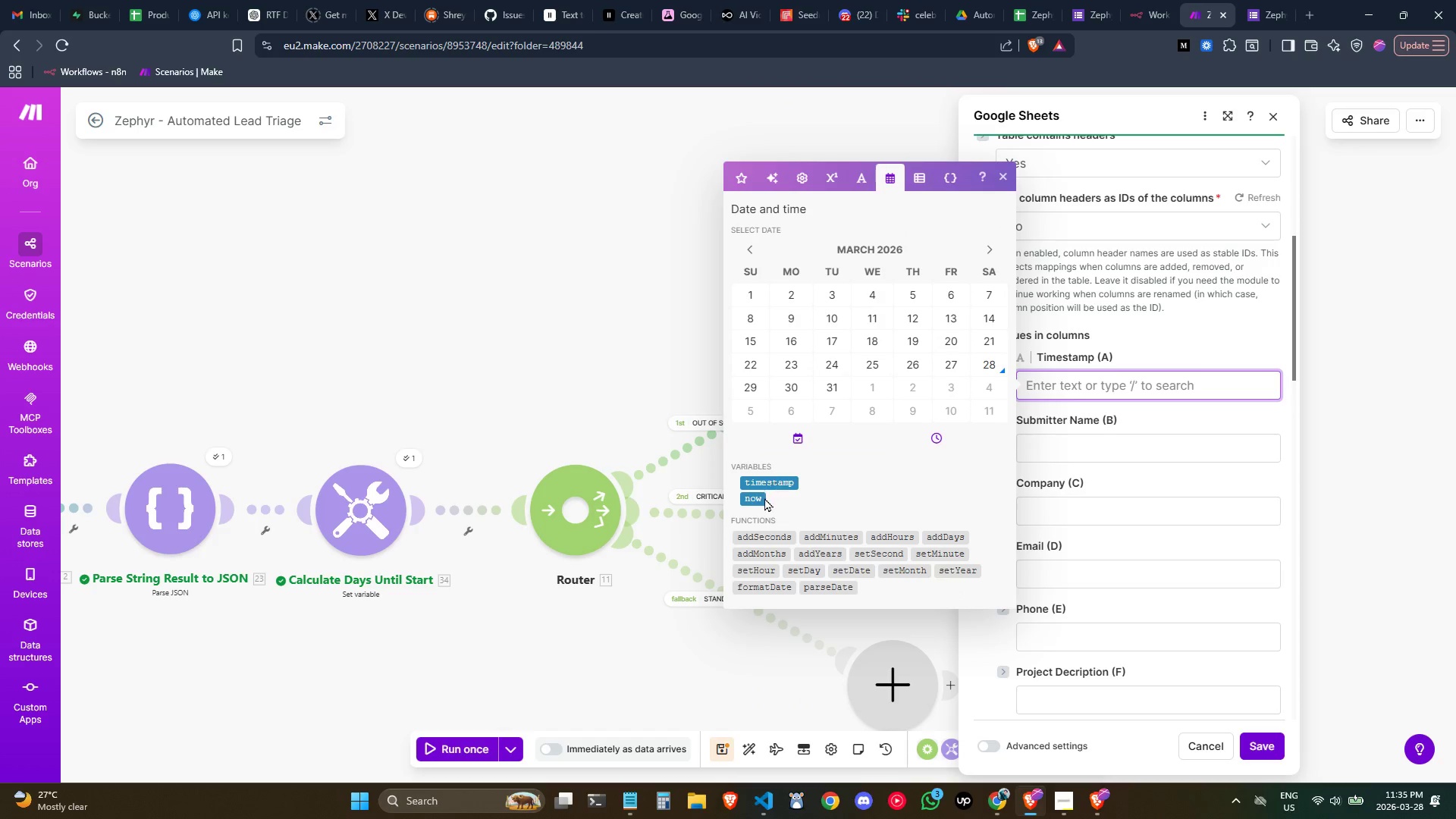 
left_click_drag(start_coordinate=[753, 500], to_coordinate=[1083, 381])
 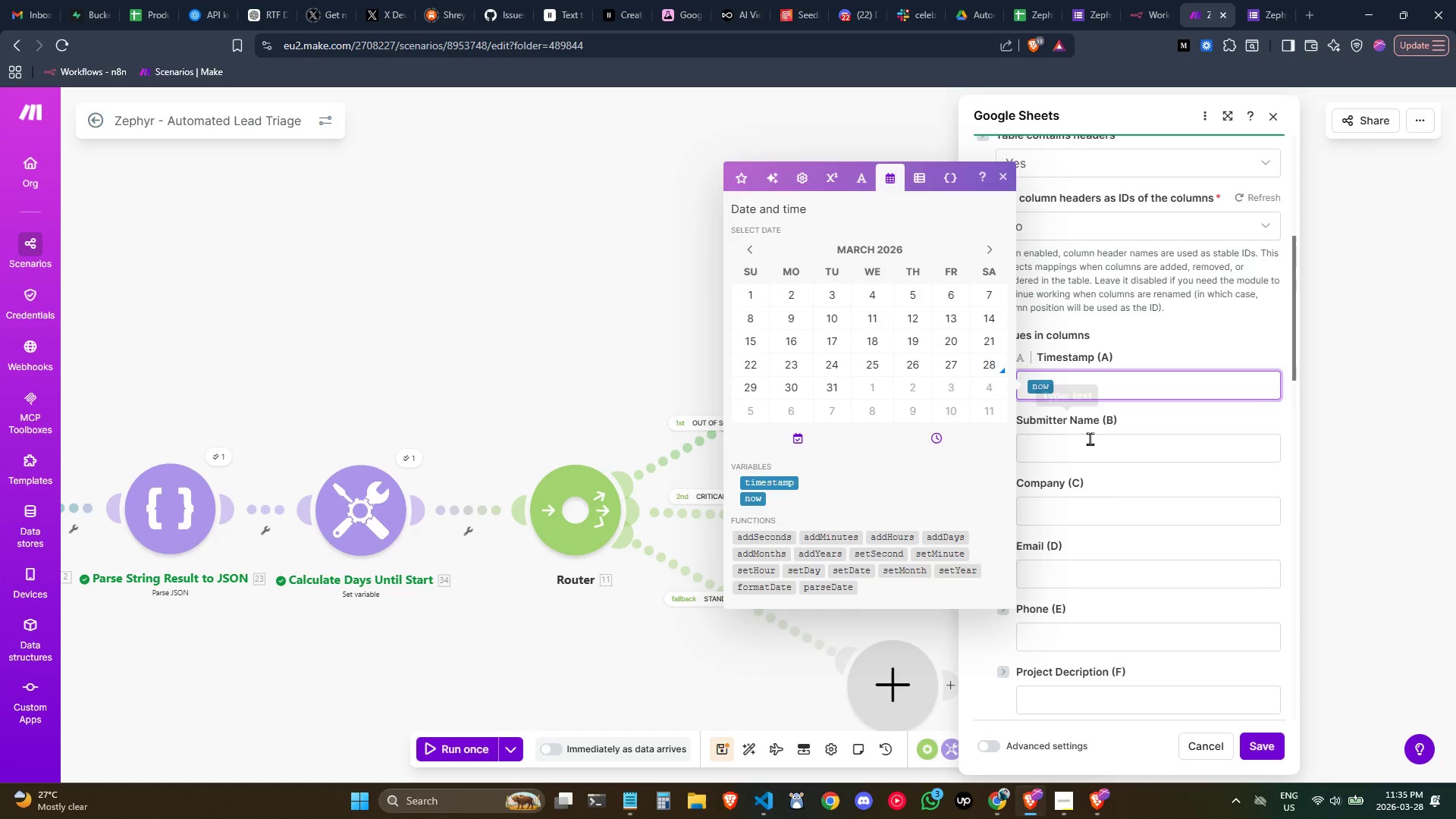 
left_click([1086, 450])
 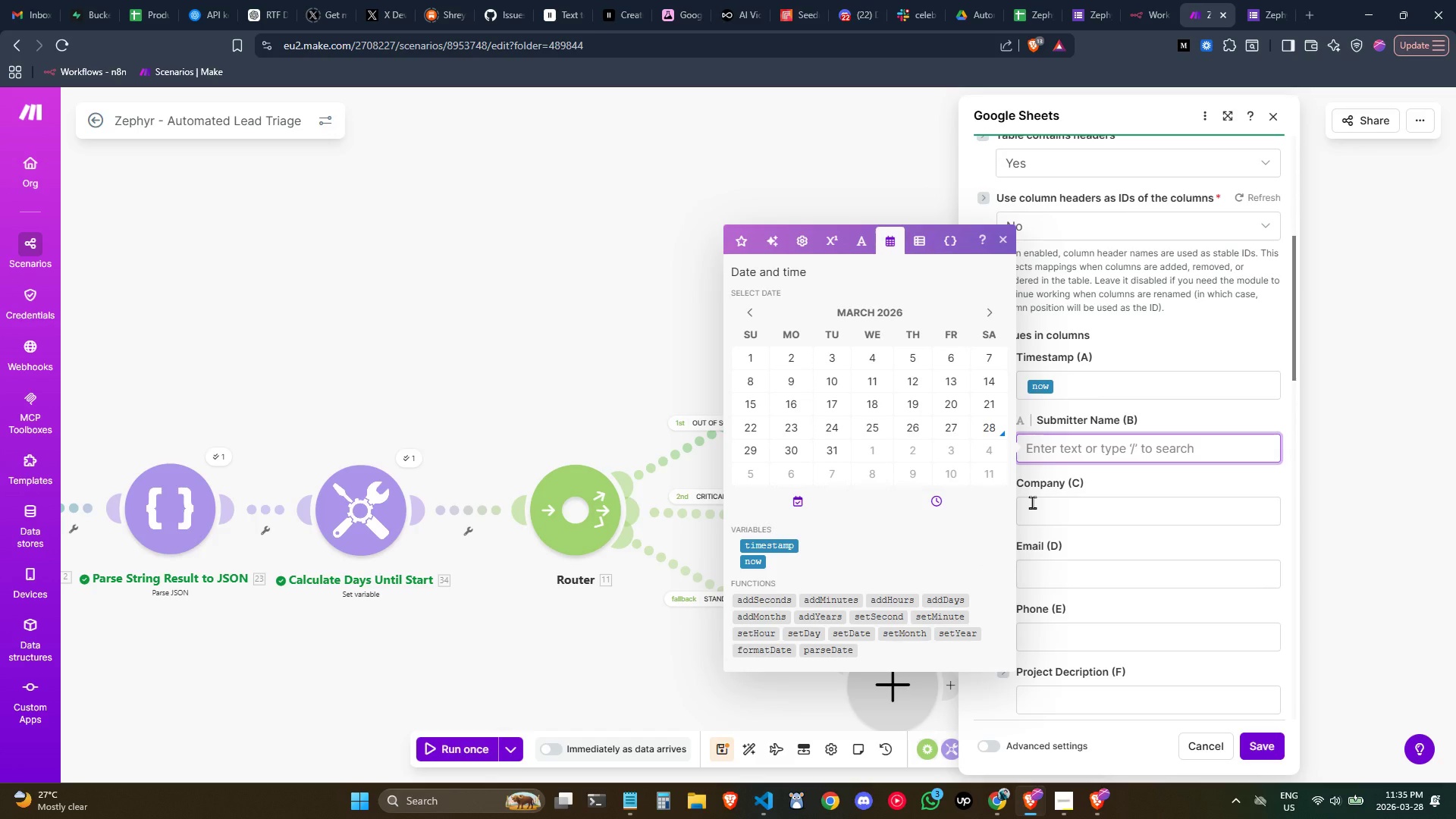 
wait(8.91)
 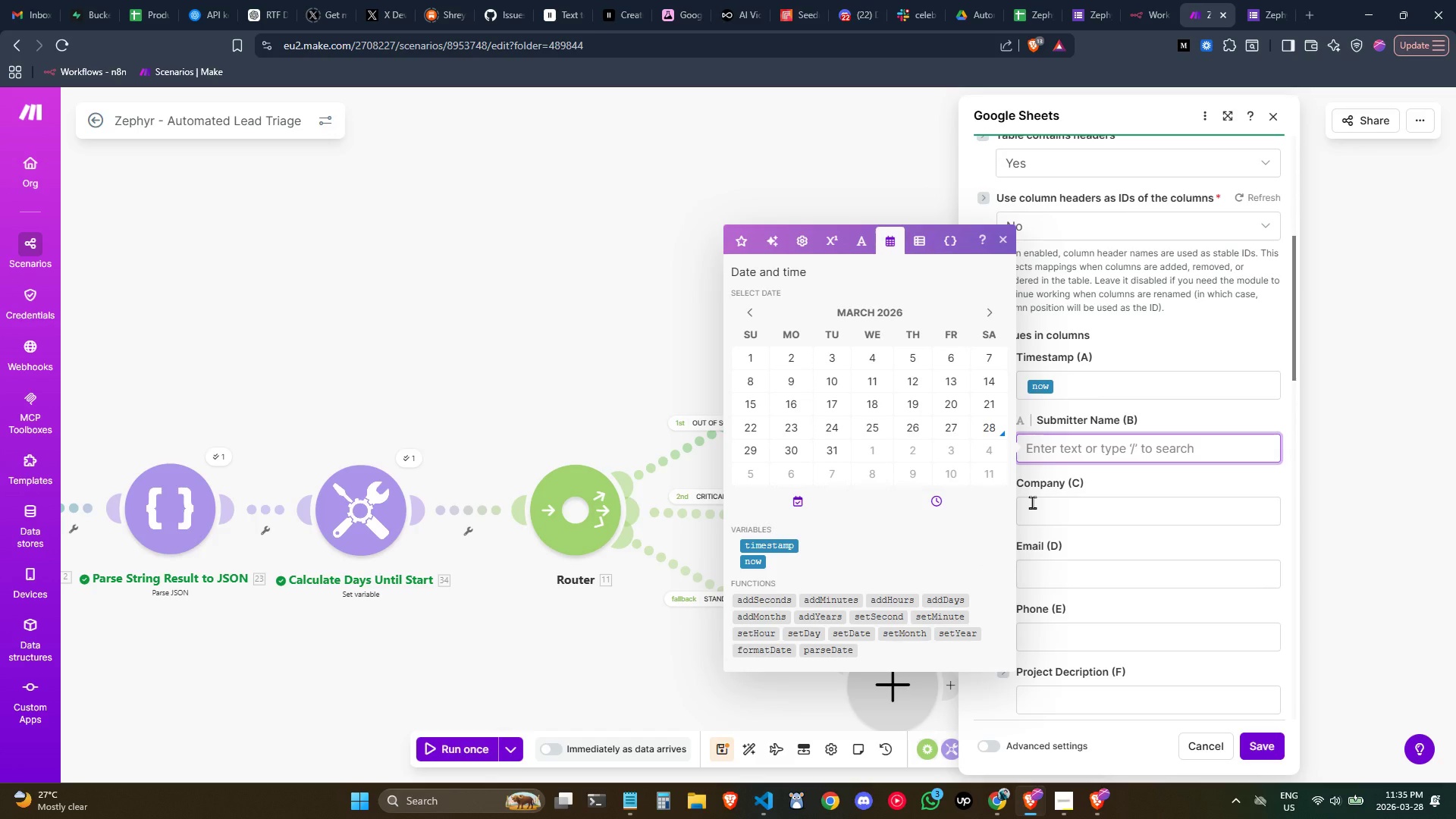 
left_click([1124, 443])
 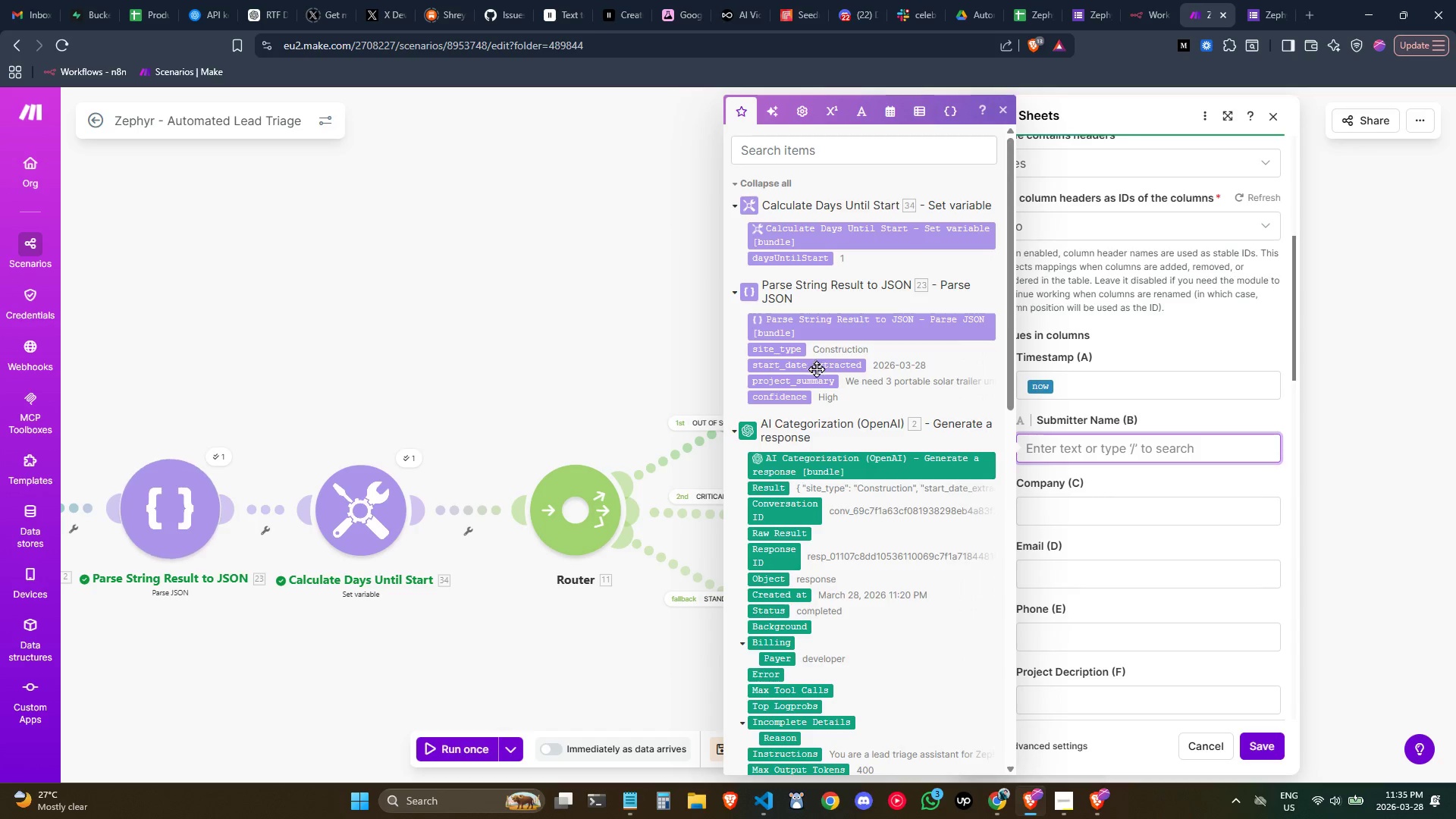 
wait(9.39)
 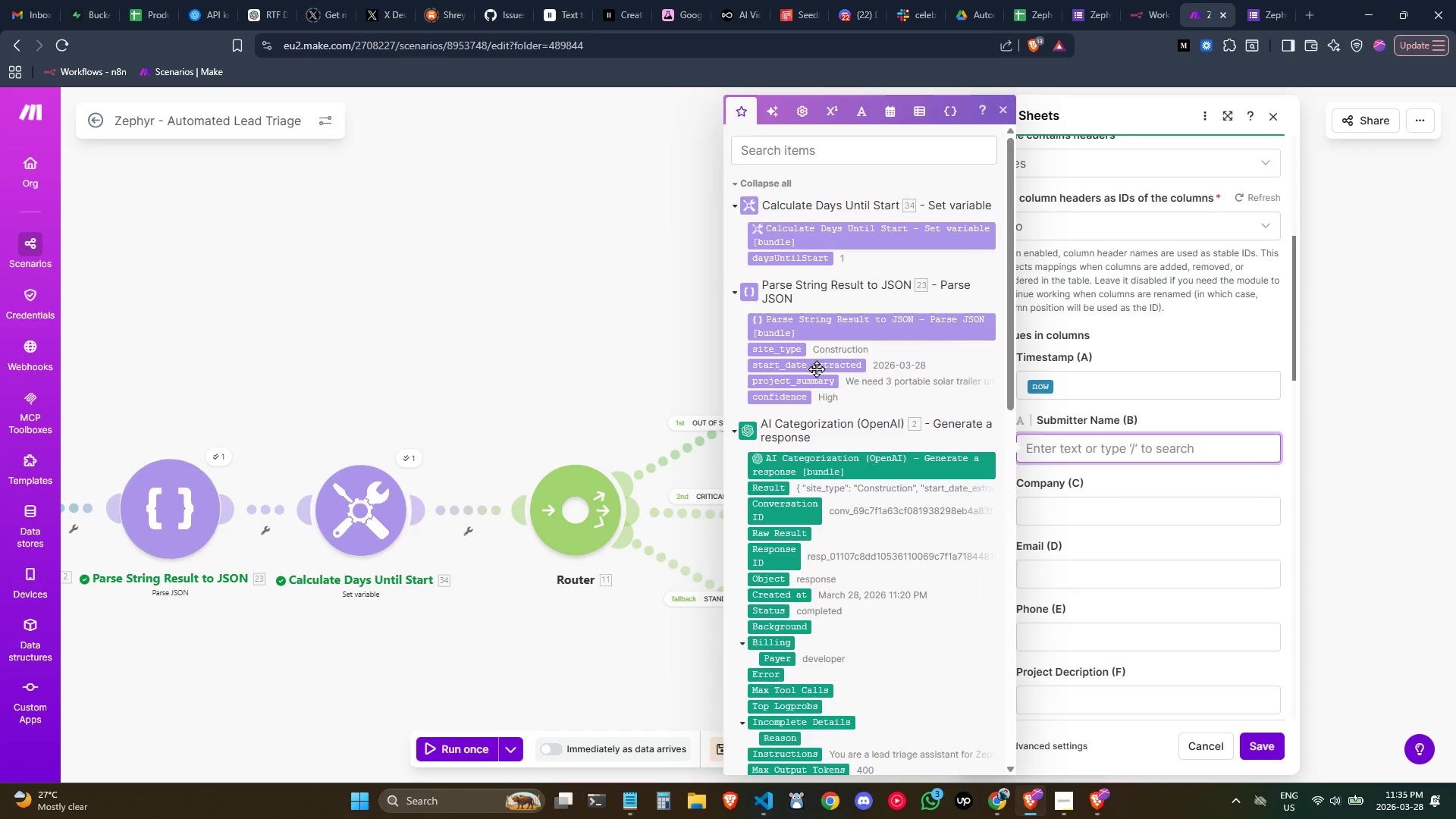 
mouse_move([813, 306])
 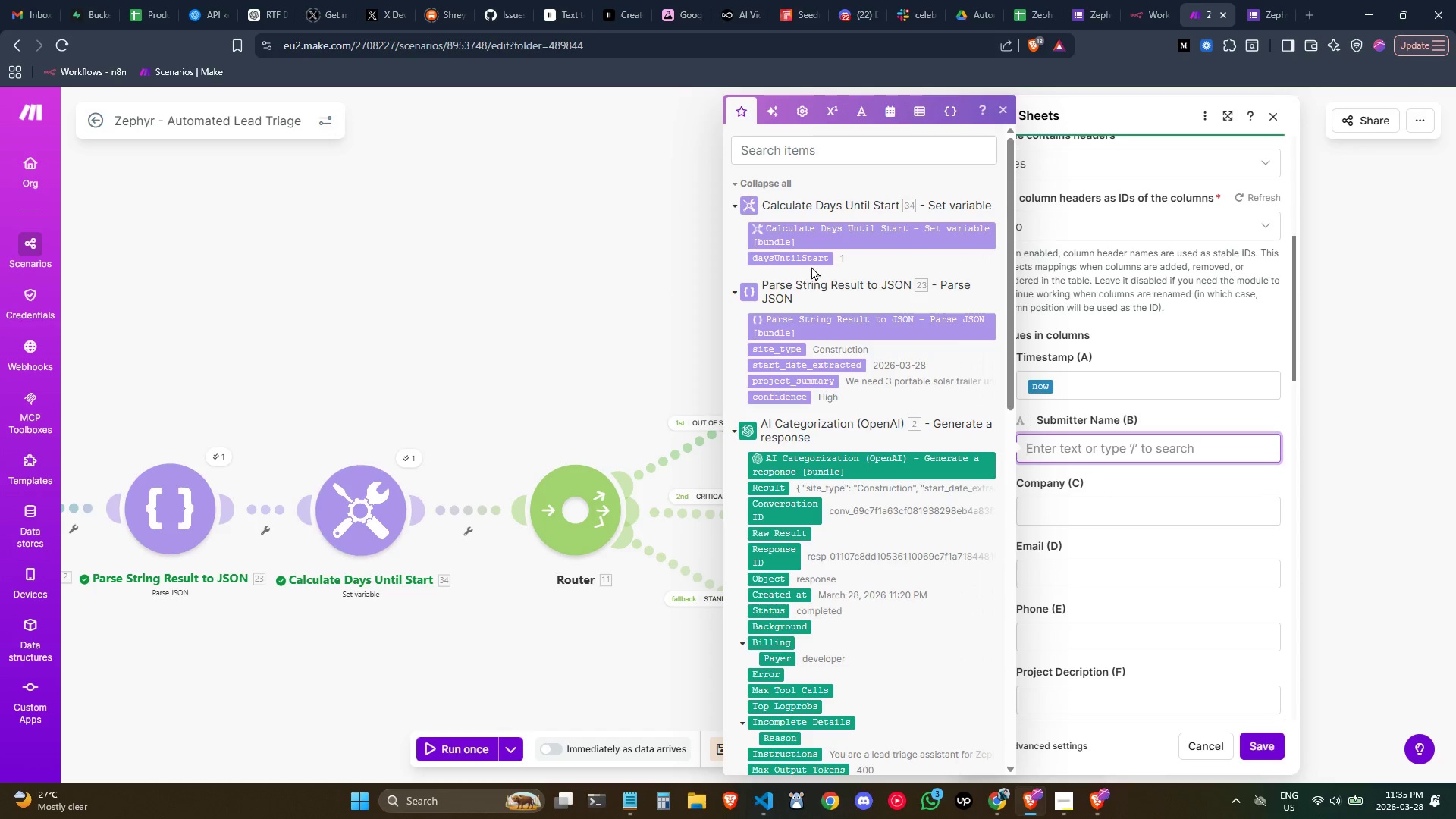 
scroll: coordinate [822, 313], scroll_direction: down, amount: 1.0
 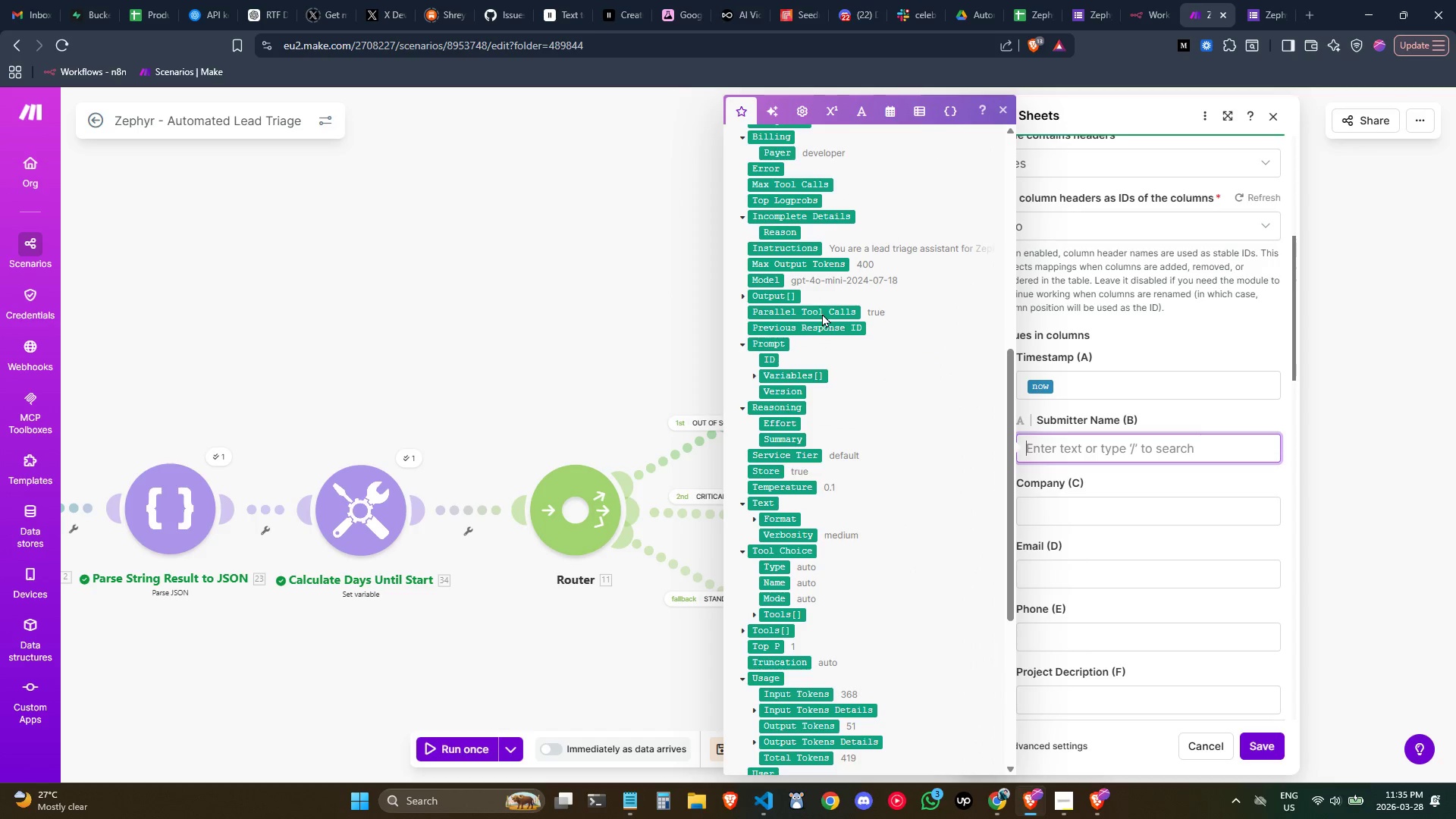 
scroll: coordinate [822, 313], scroll_direction: up, amount: 4.0
 